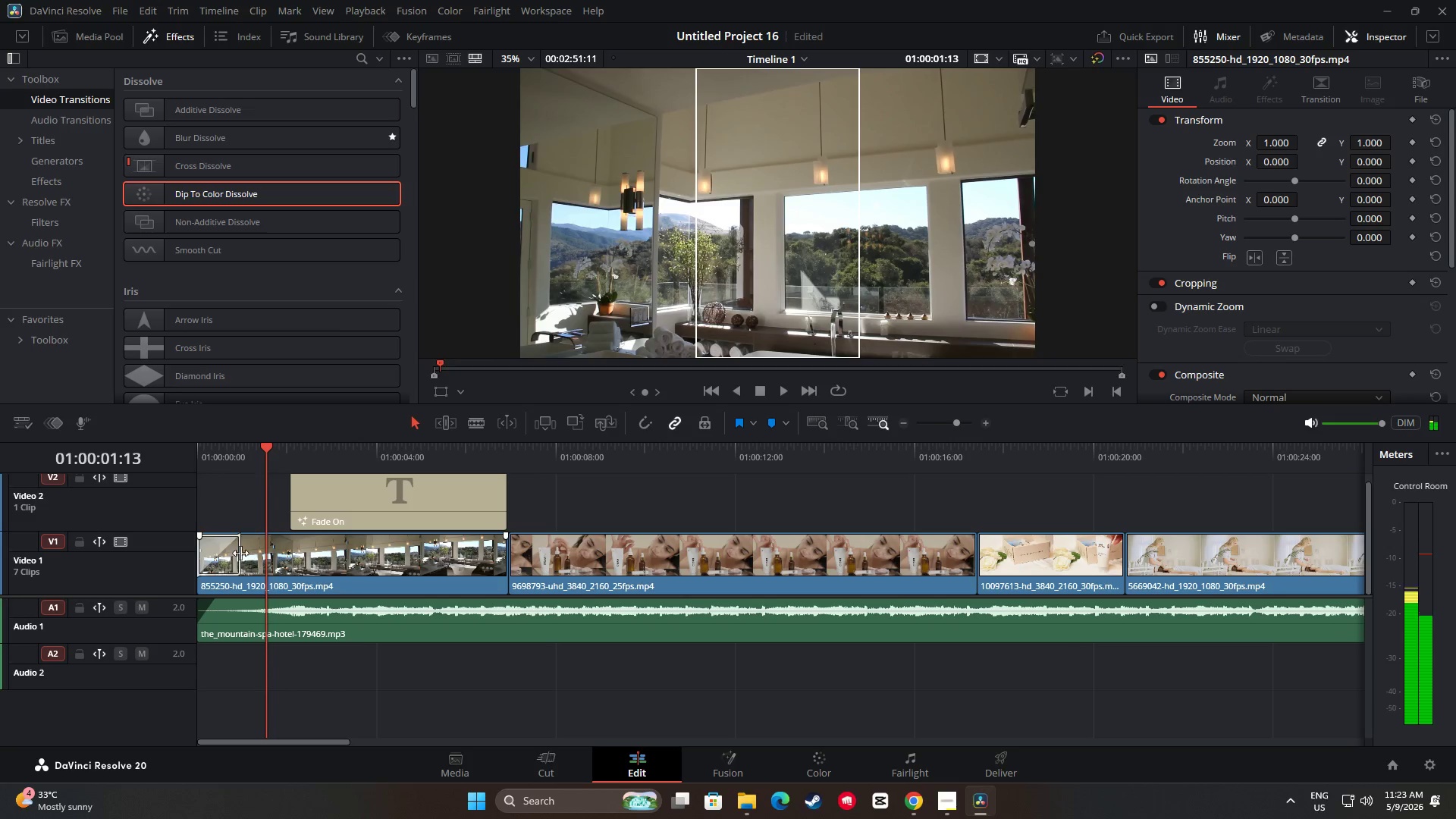 
left_click_drag(start_coordinate=[240, 553], to_coordinate=[249, 553])
 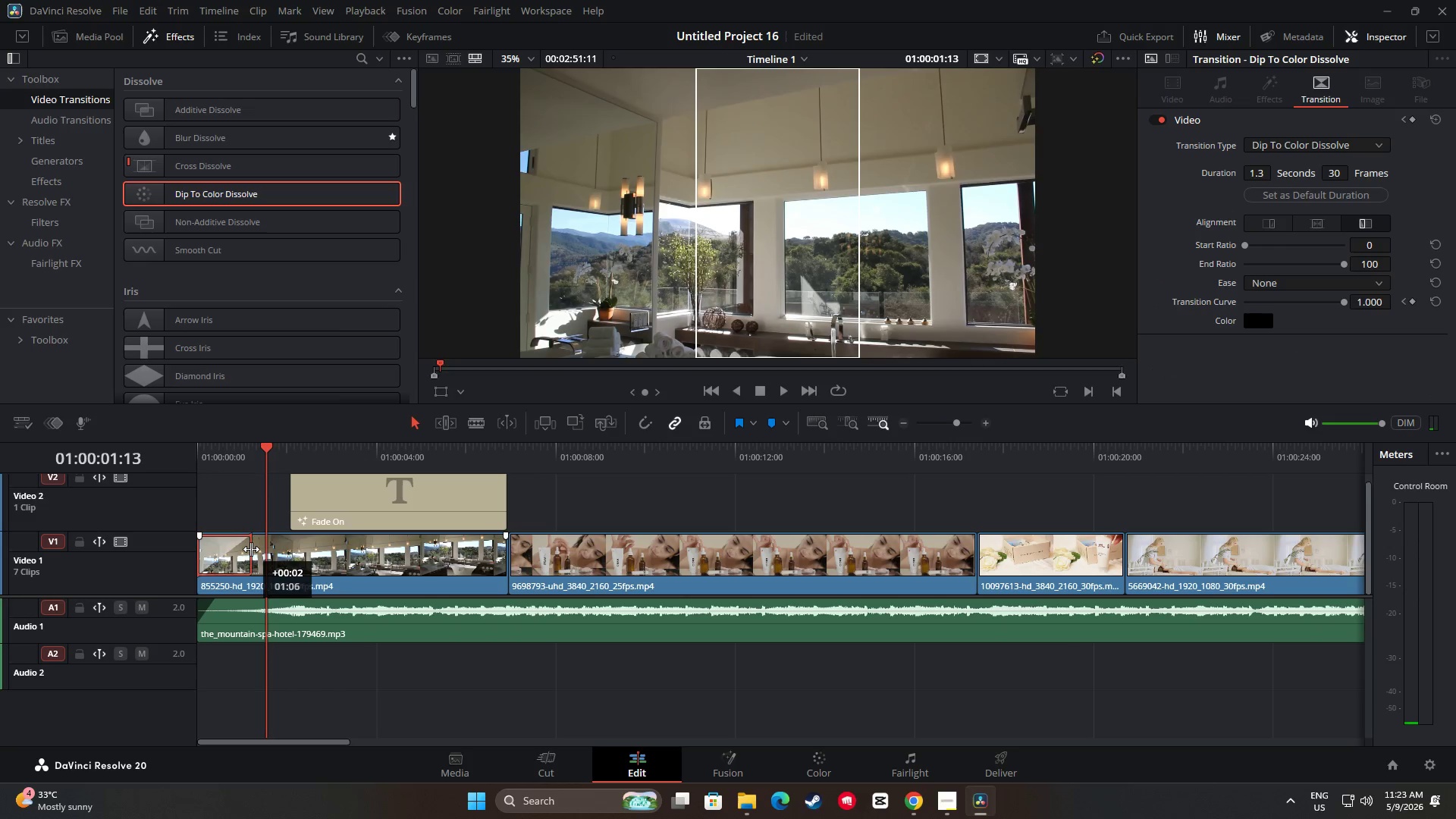 
left_click_drag(start_coordinate=[266, 458], to_coordinate=[155, 462])
 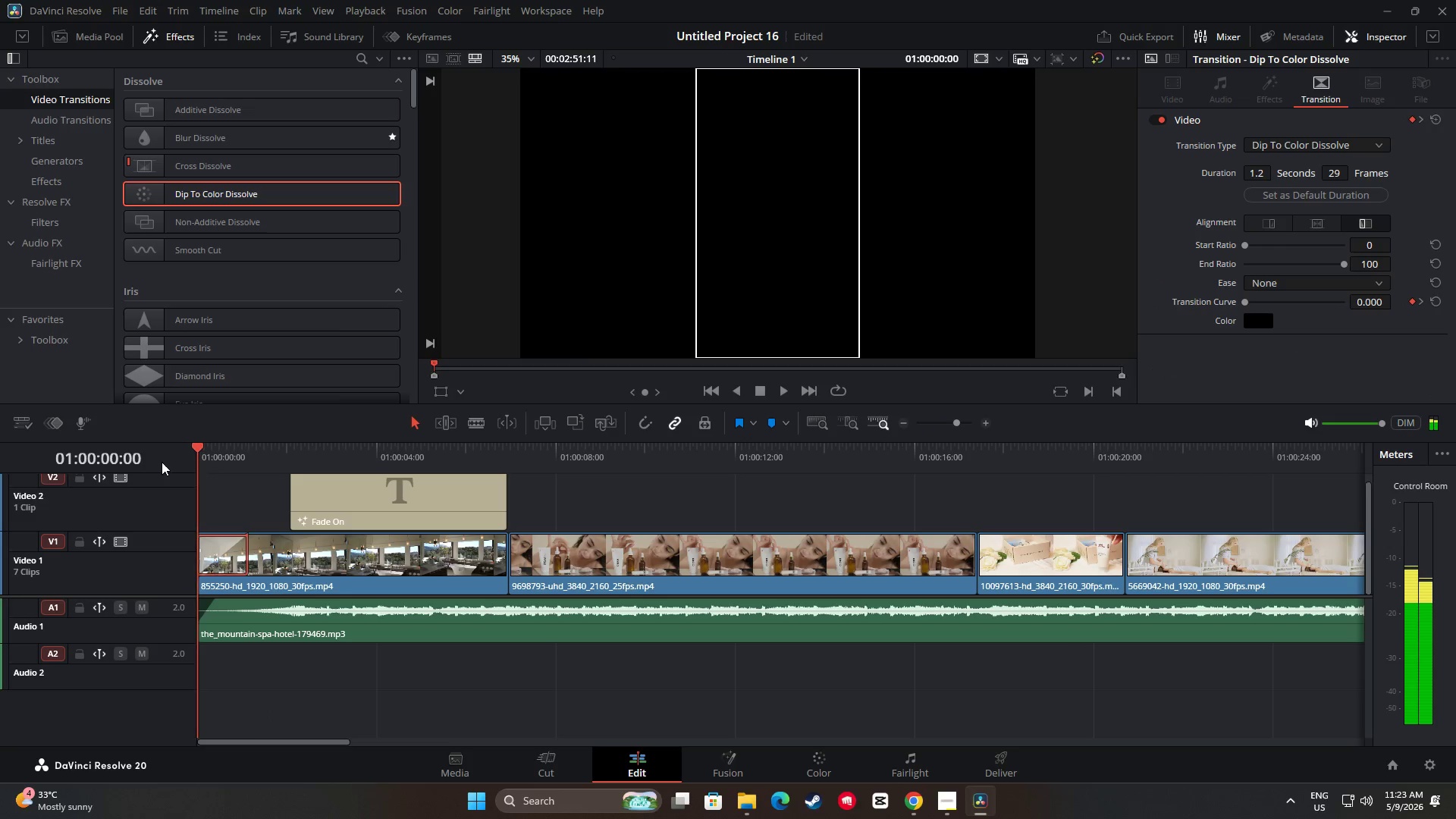 
key(Space)
 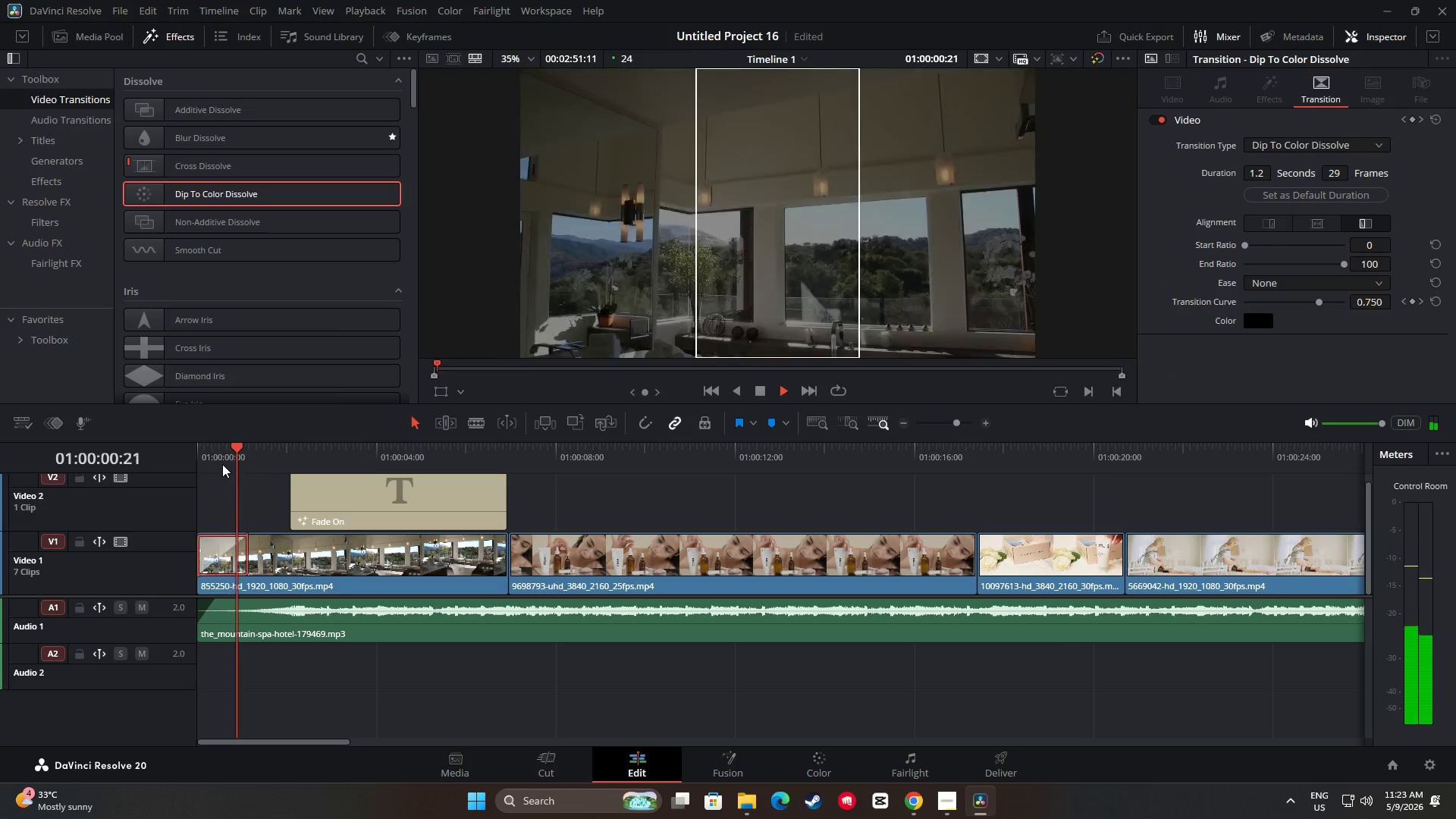 
key(Space)
 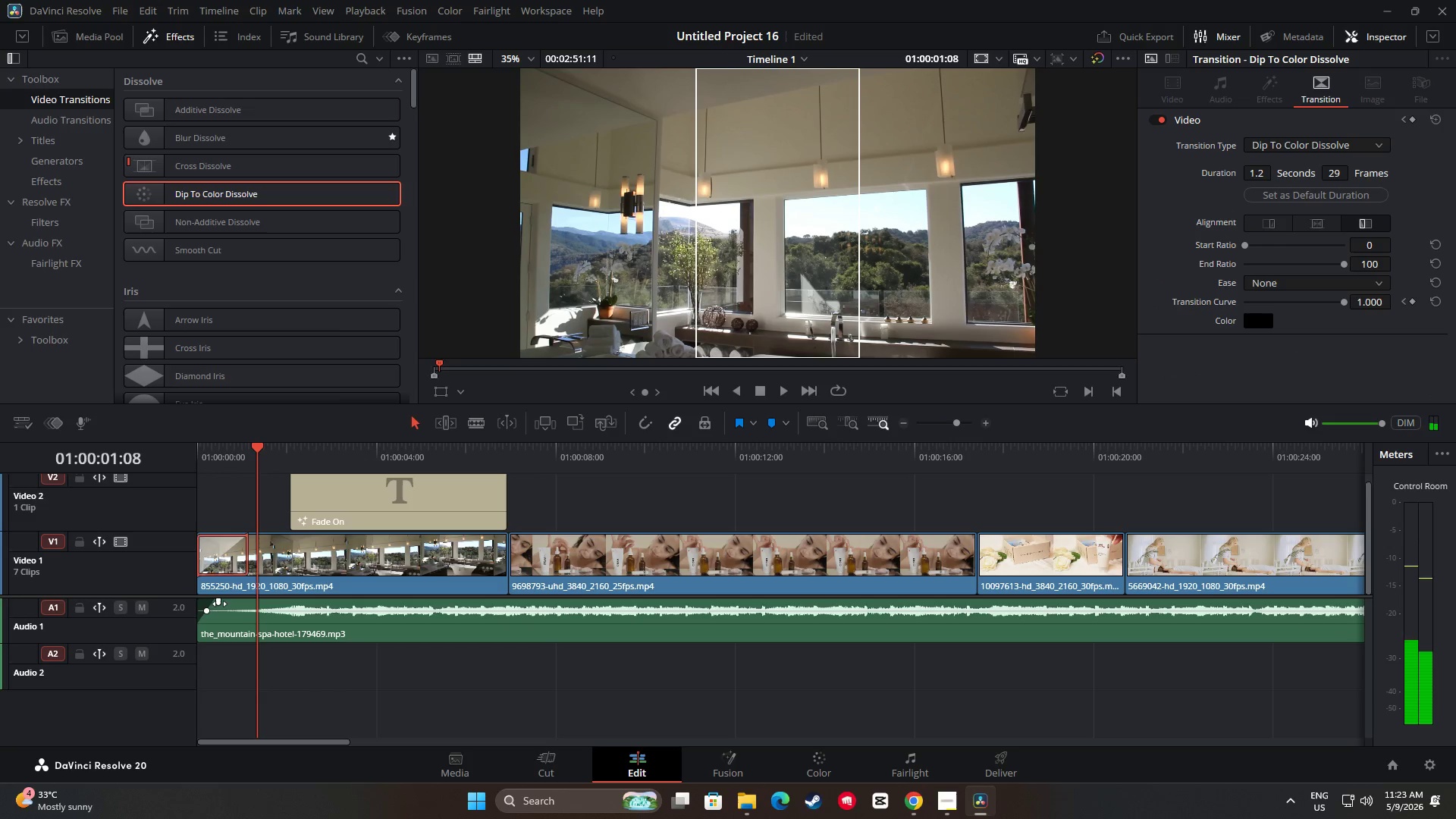 
left_click_drag(start_coordinate=[222, 600], to_coordinate=[226, 600])
 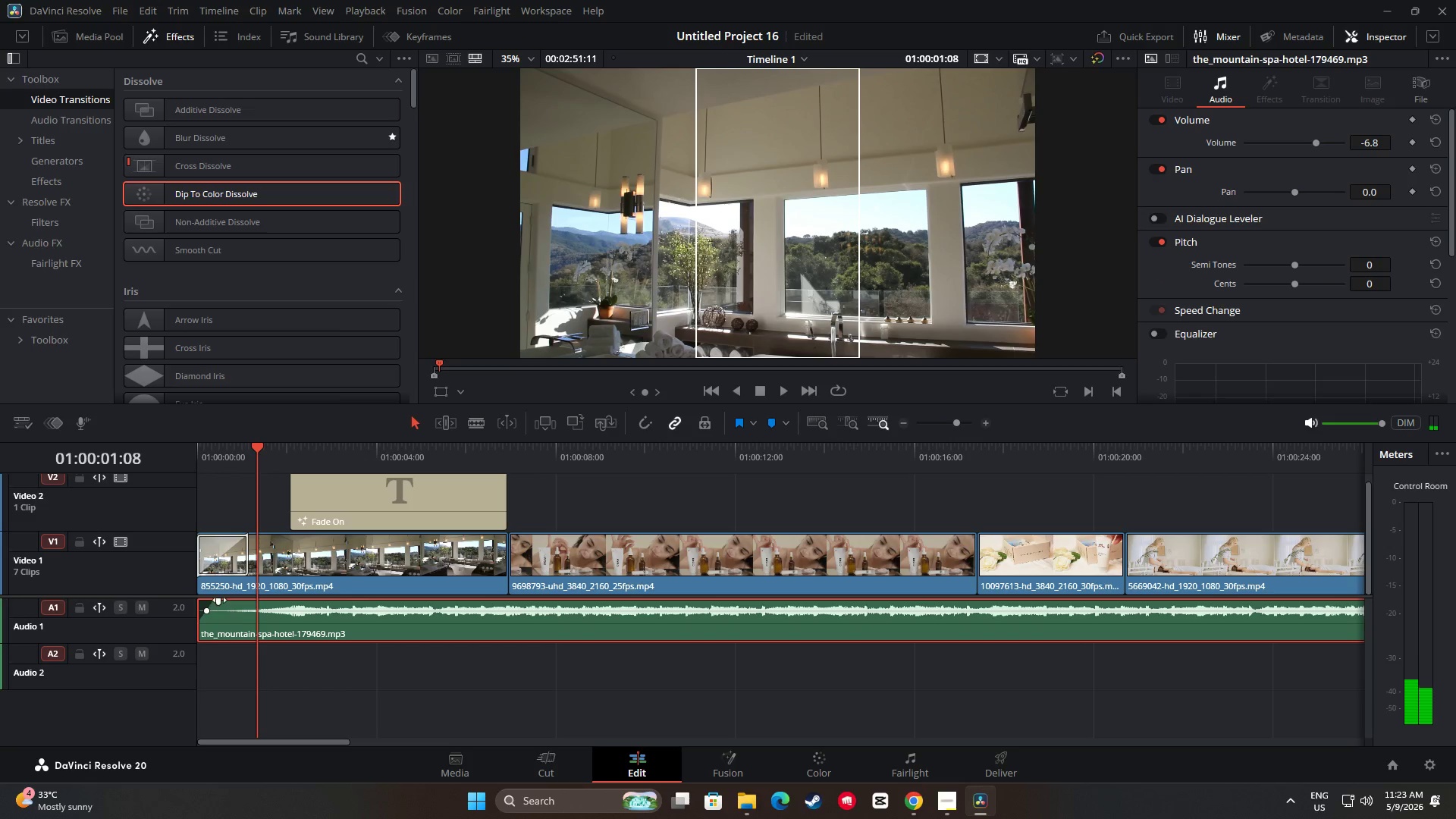 
left_click_drag(start_coordinate=[218, 600], to_coordinate=[237, 600])
 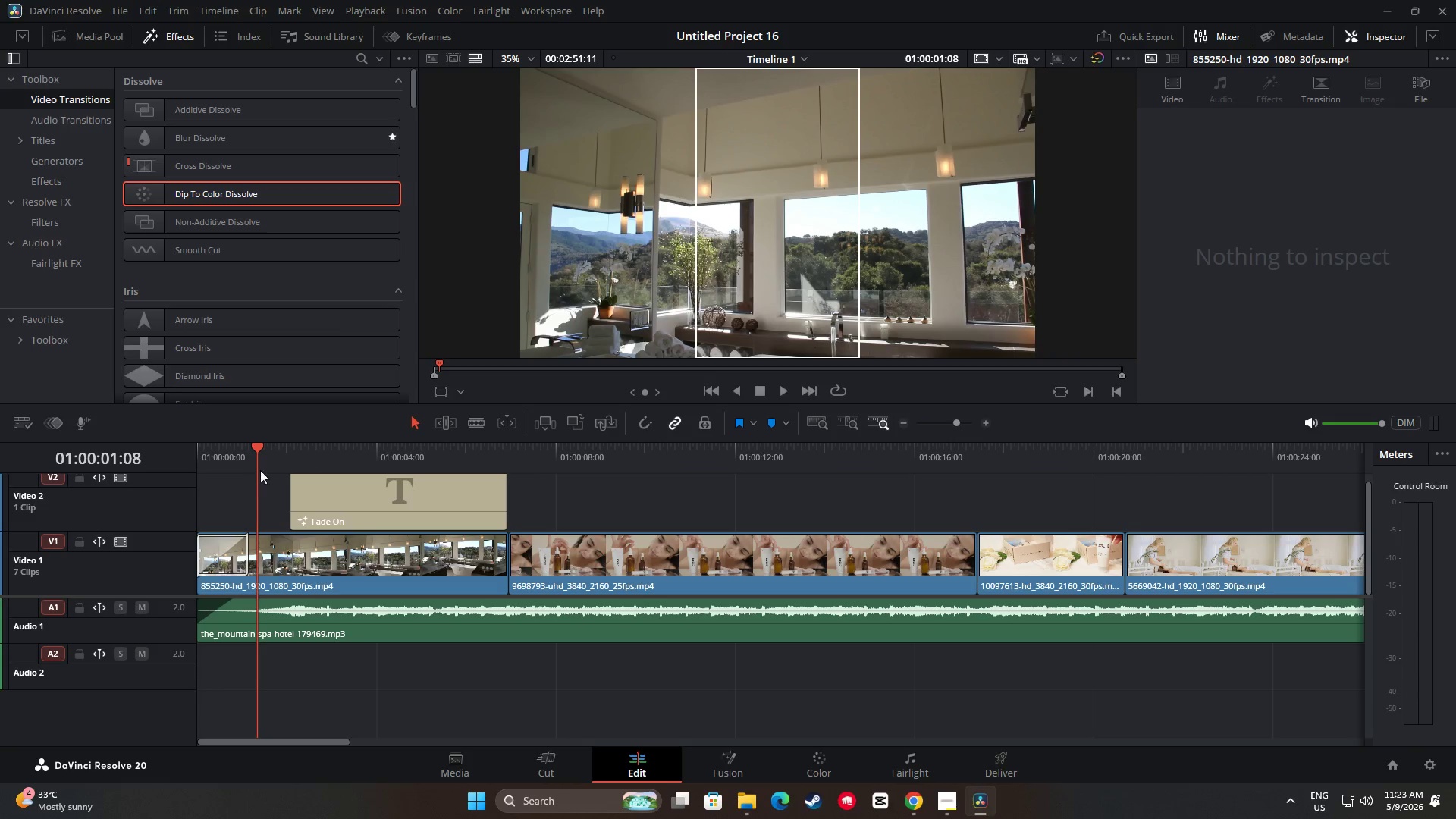 
left_click_drag(start_coordinate=[256, 450], to_coordinate=[189, 450])
 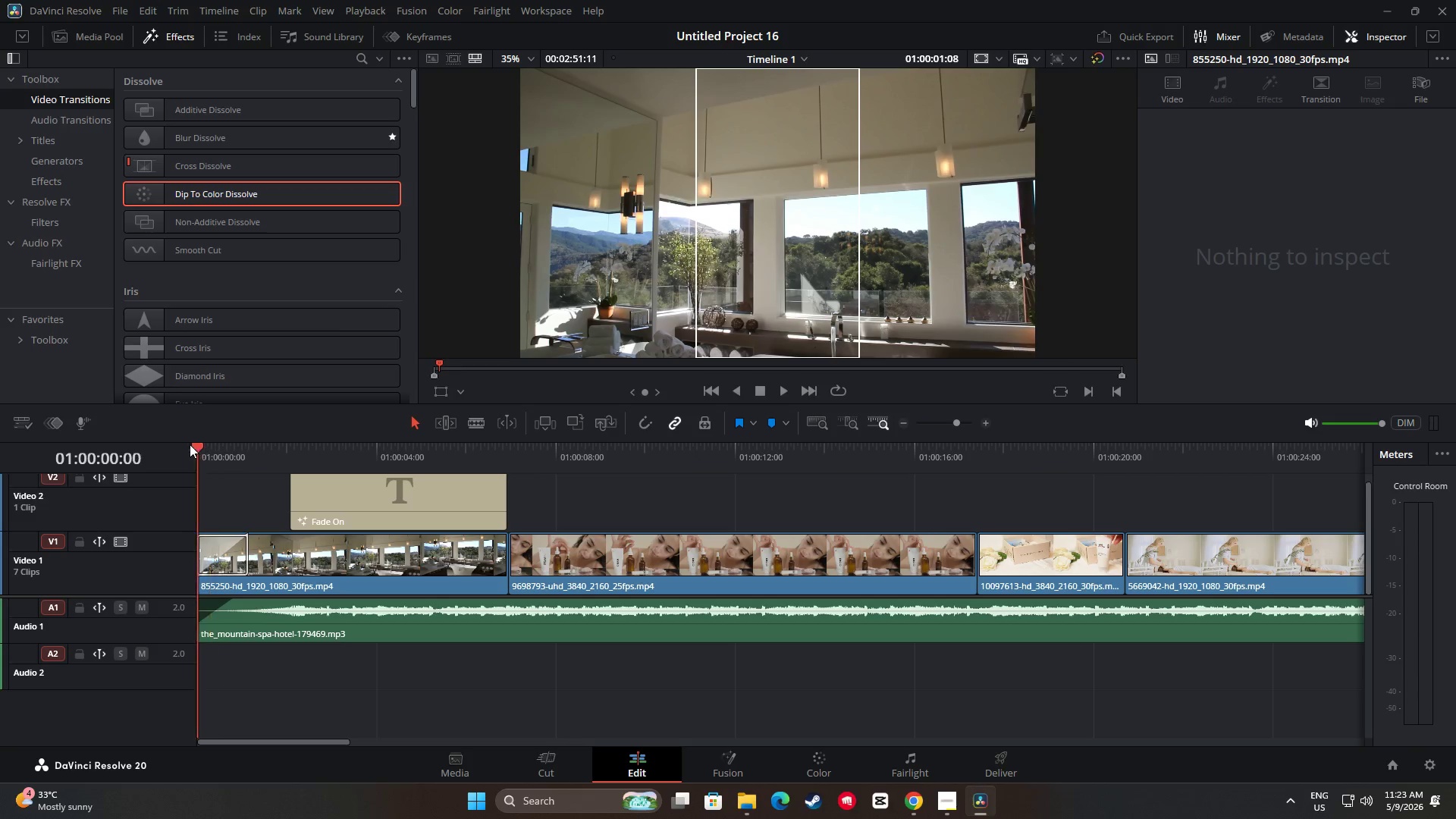 
key(Space)
 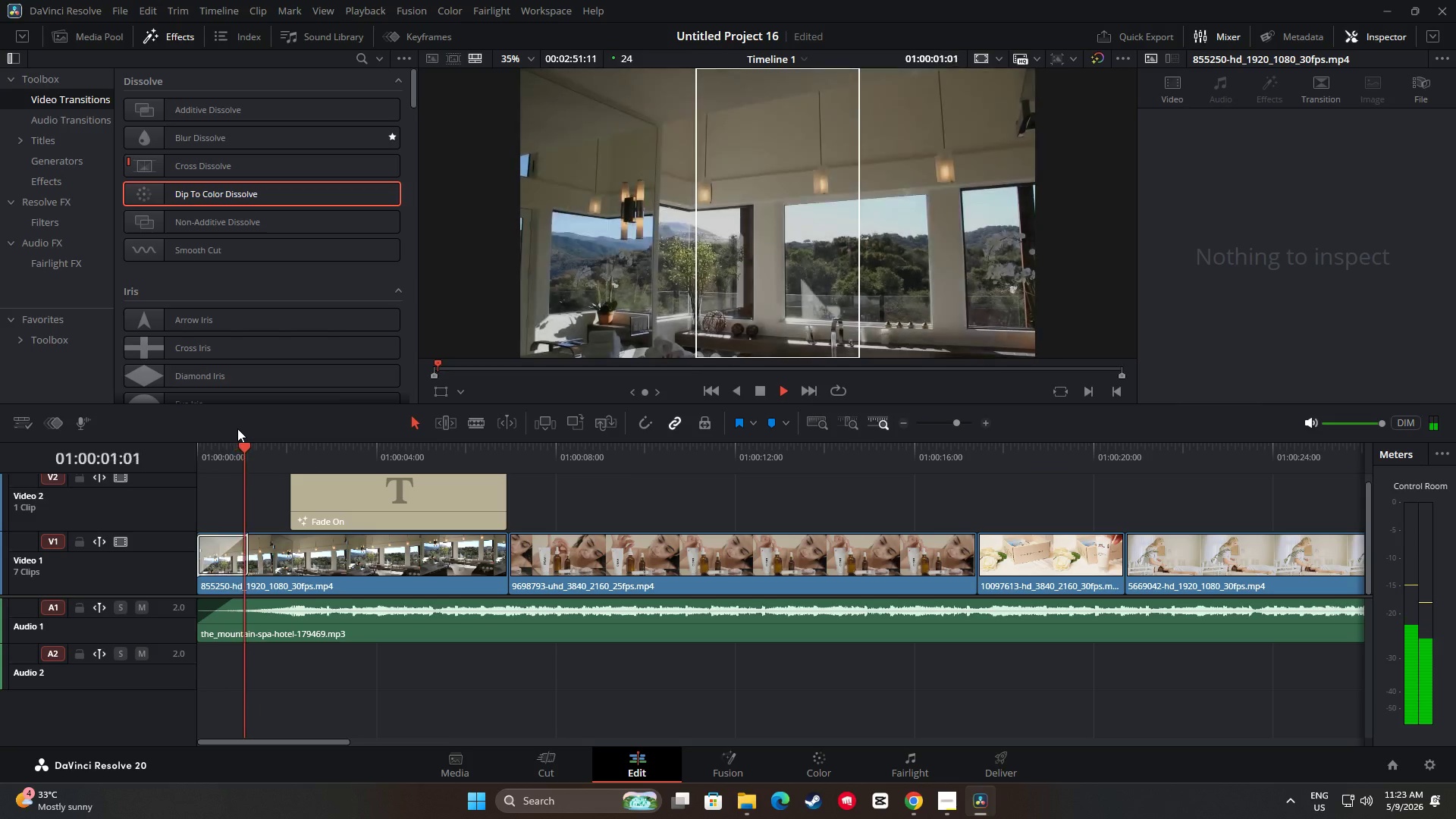 
key(Space)
 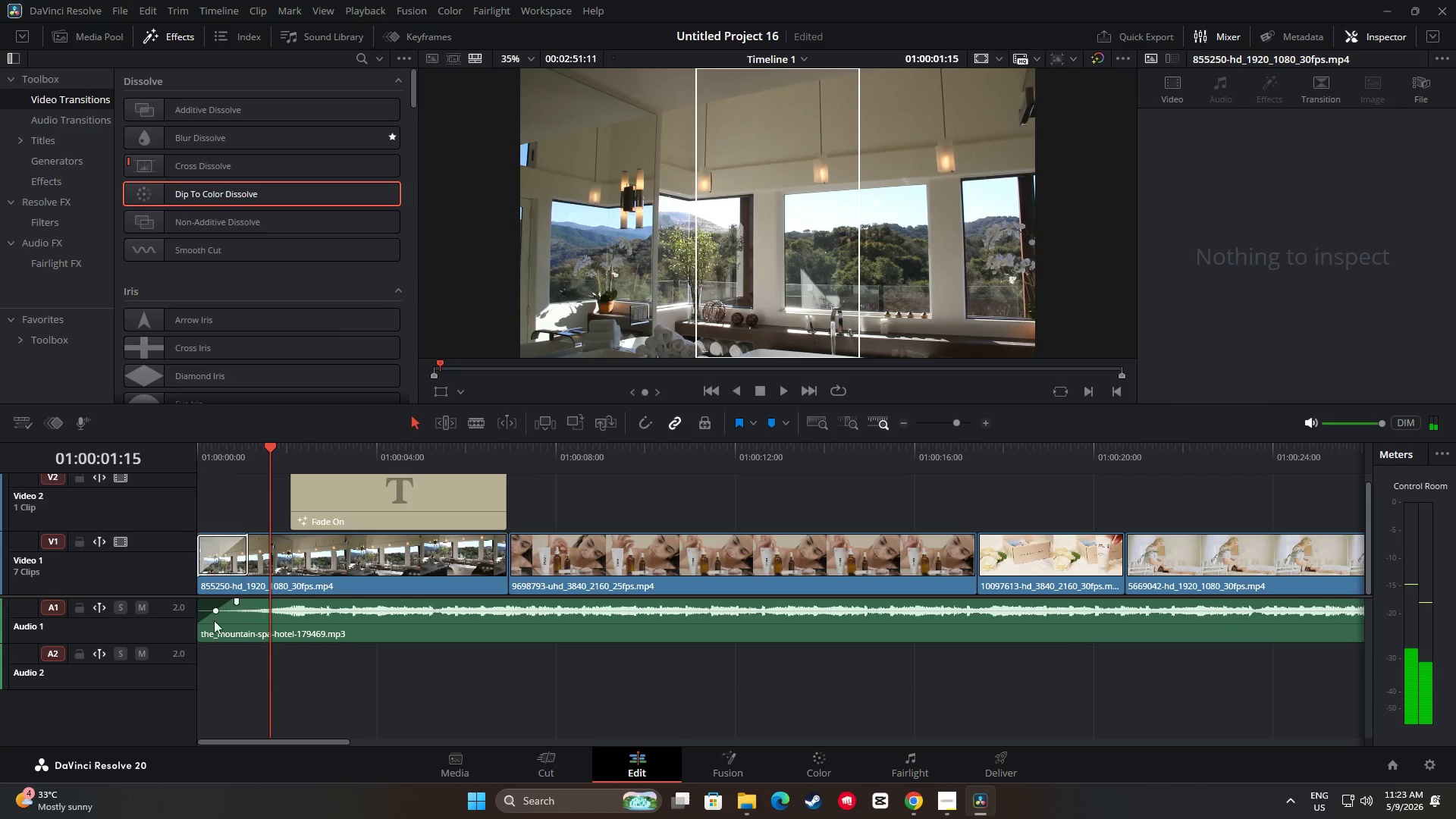 
left_click_drag(start_coordinate=[216, 611], to_coordinate=[228, 613])
 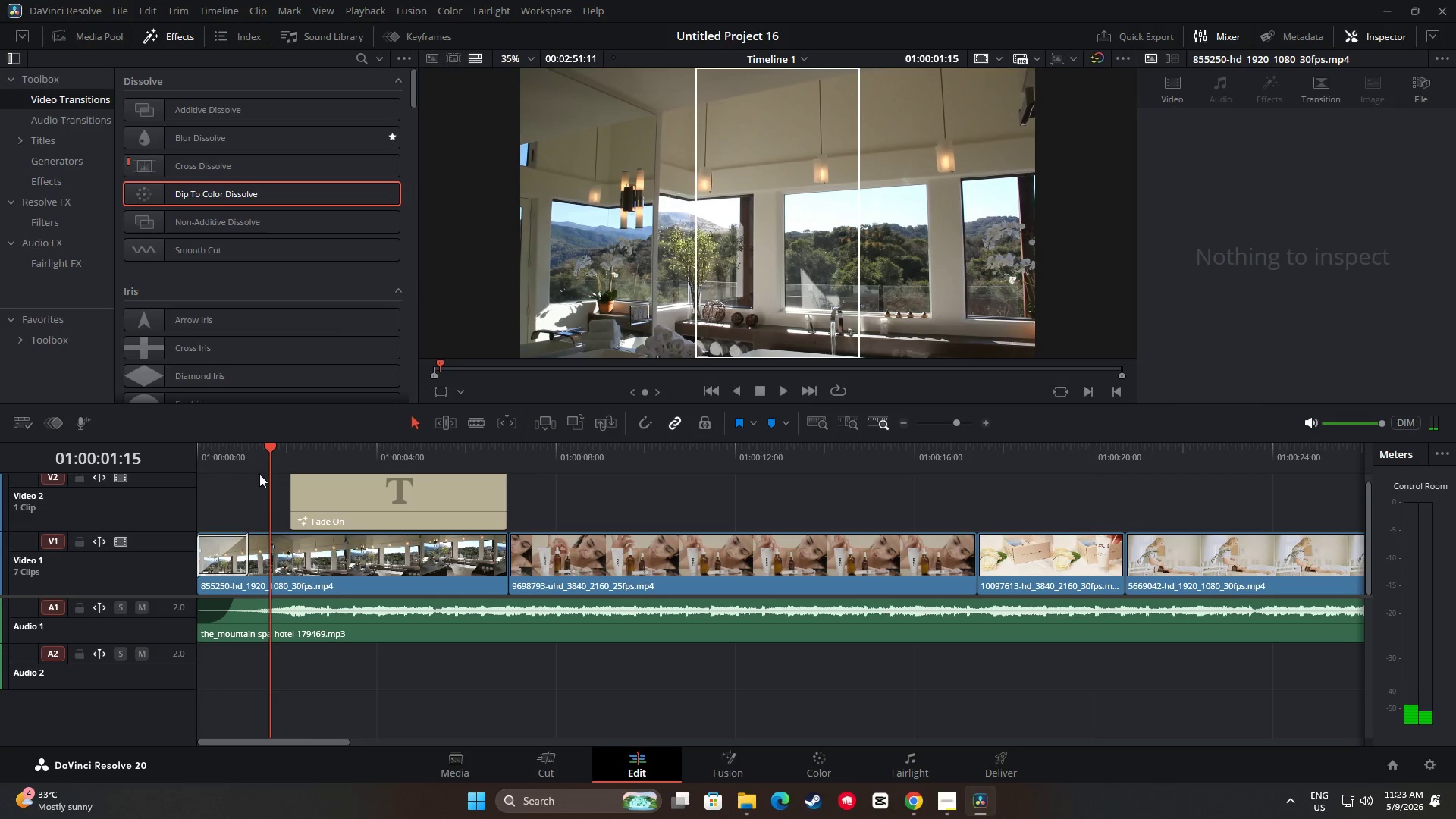 
left_click_drag(start_coordinate=[265, 458], to_coordinate=[160, 460])
 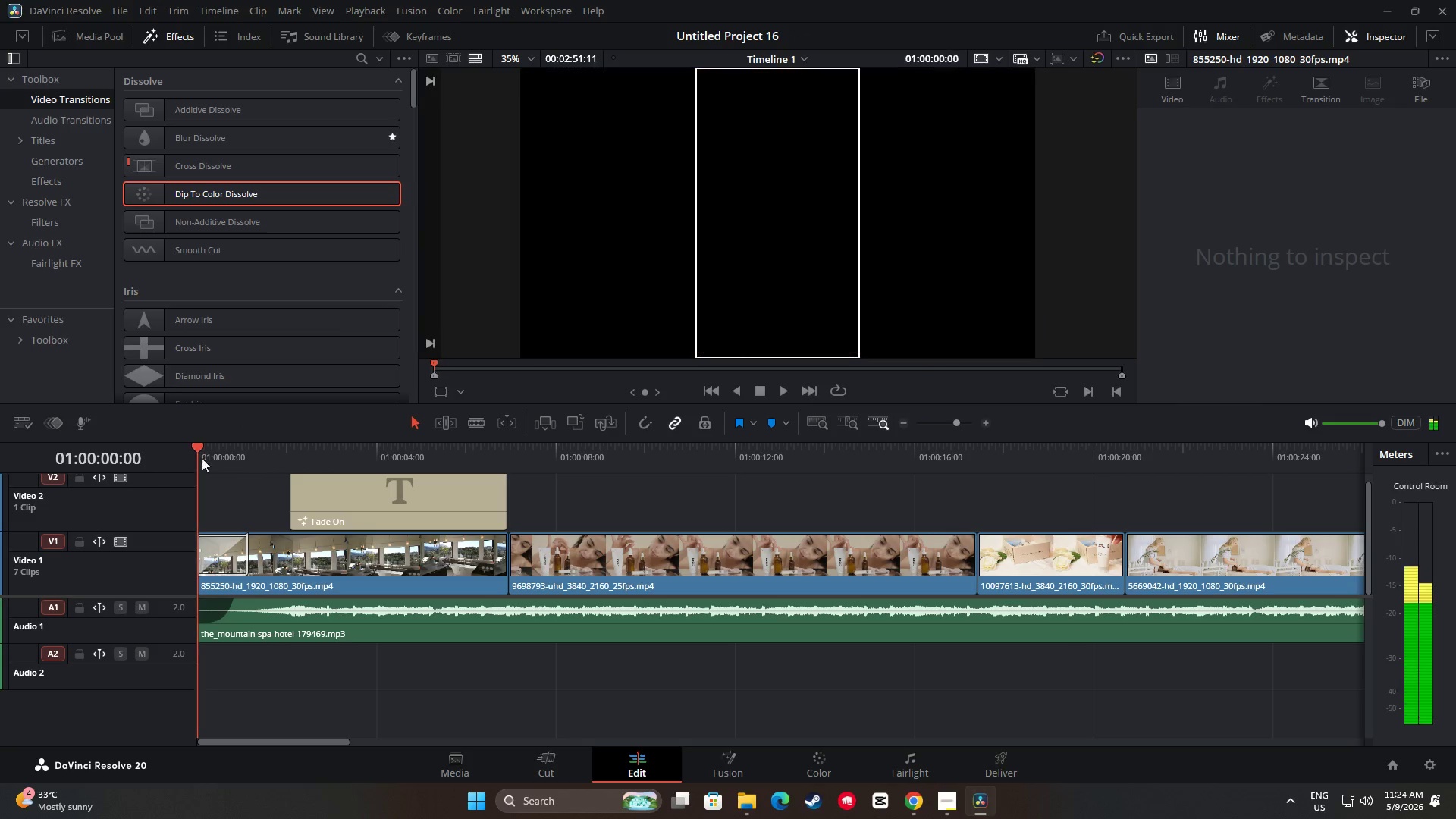 
key(Space)
 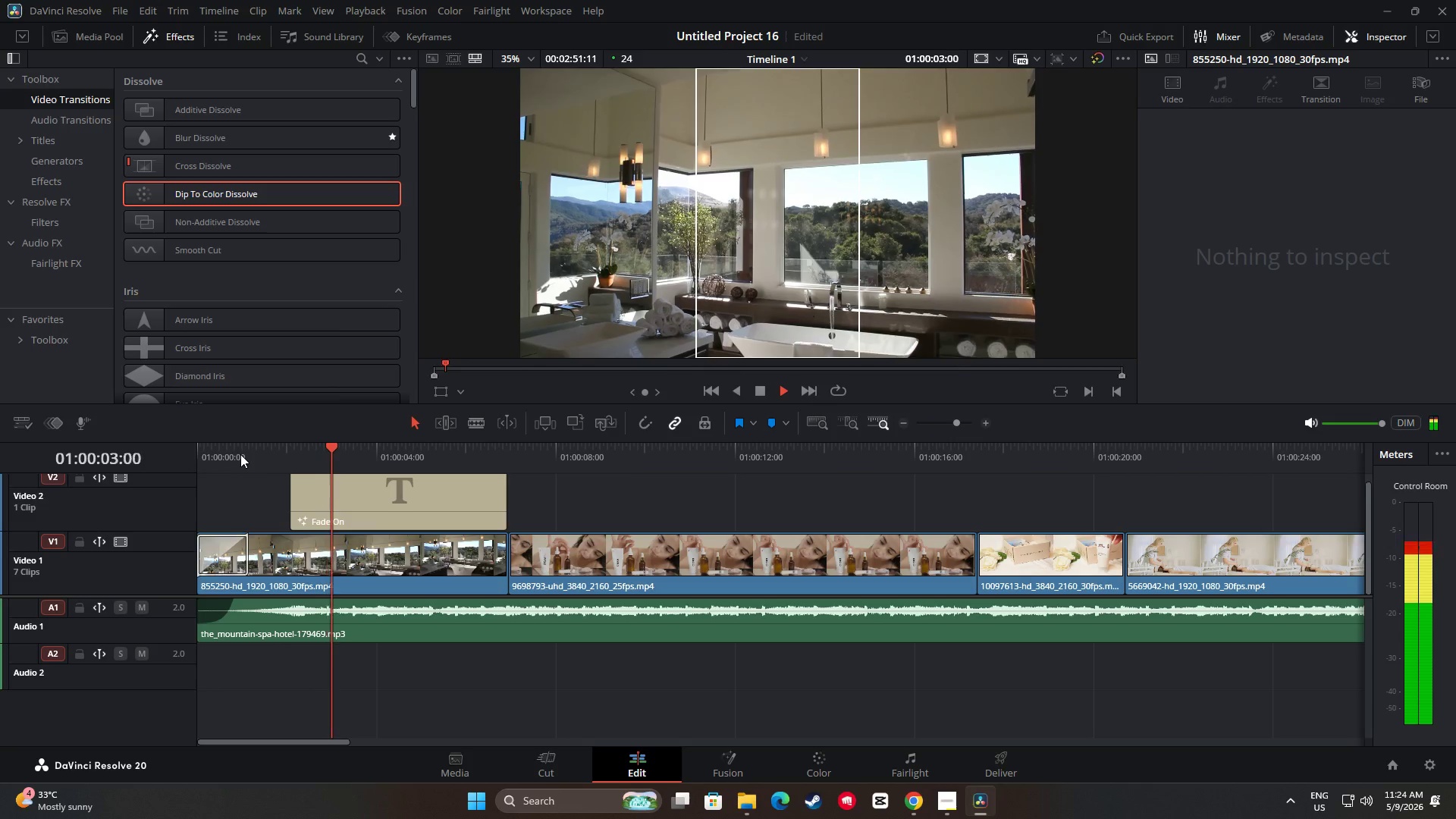 
key(Space)
 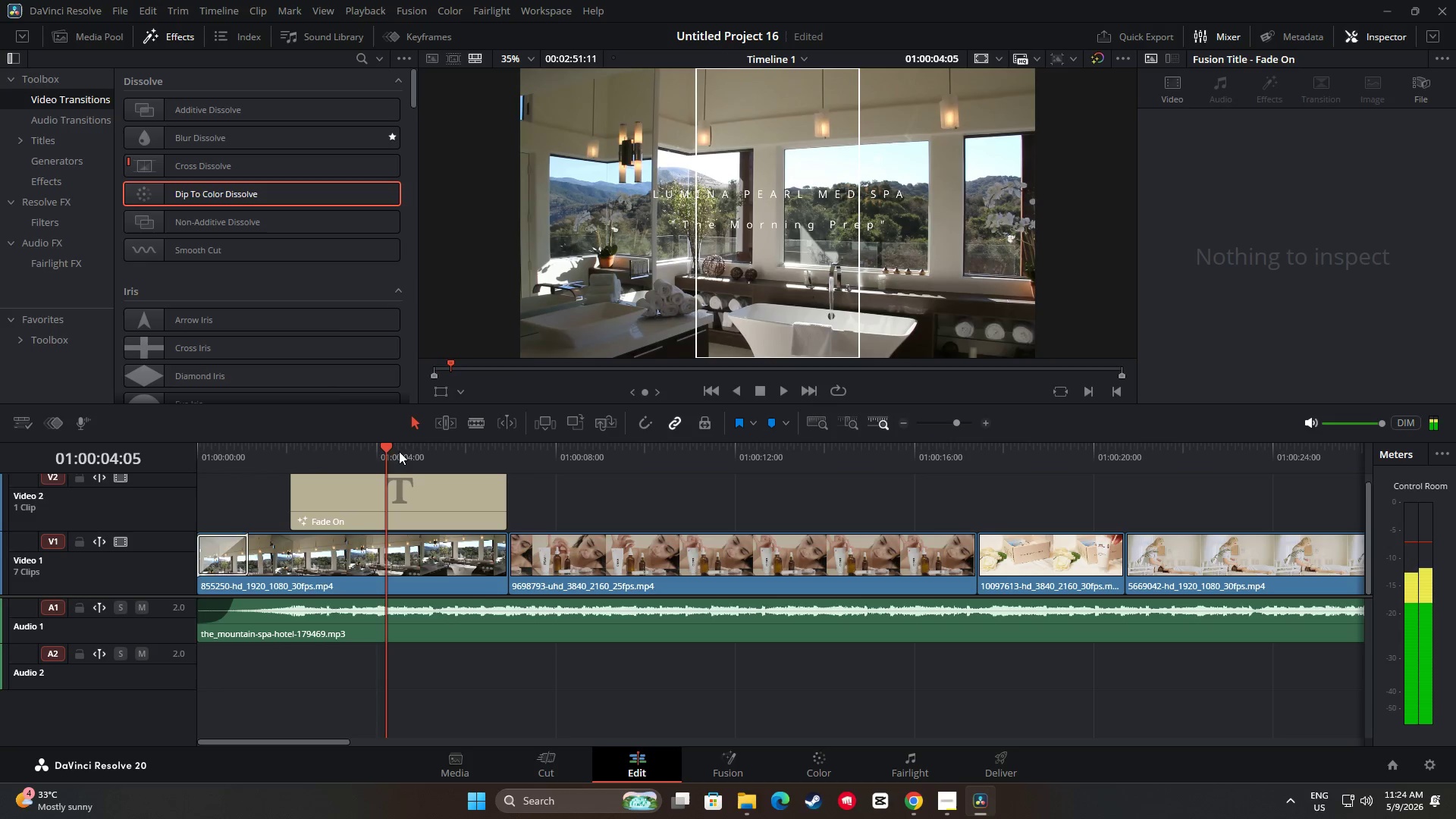 
left_click_drag(start_coordinate=[369, 451], to_coordinate=[234, 457])
 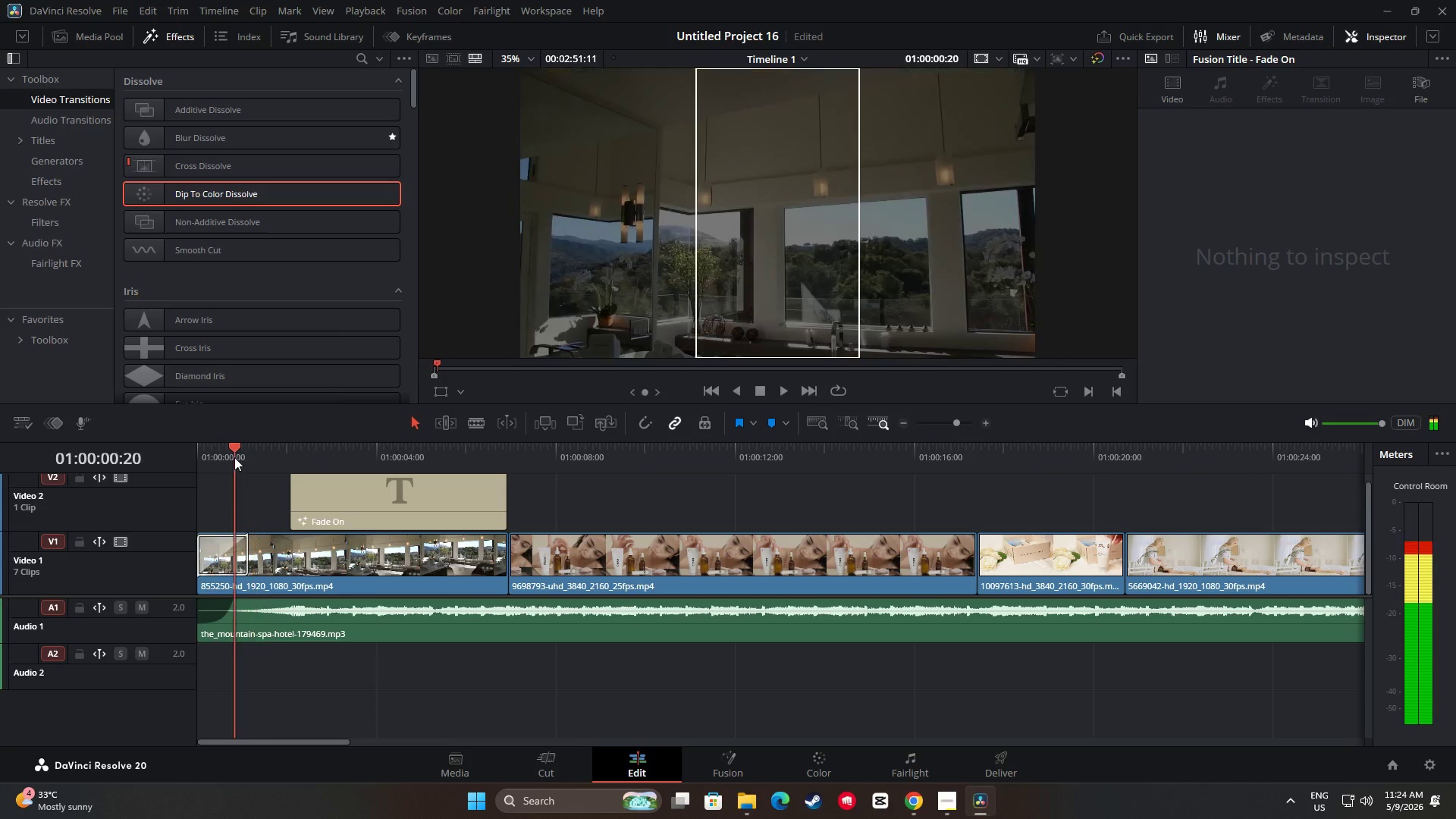 
key(Space)
 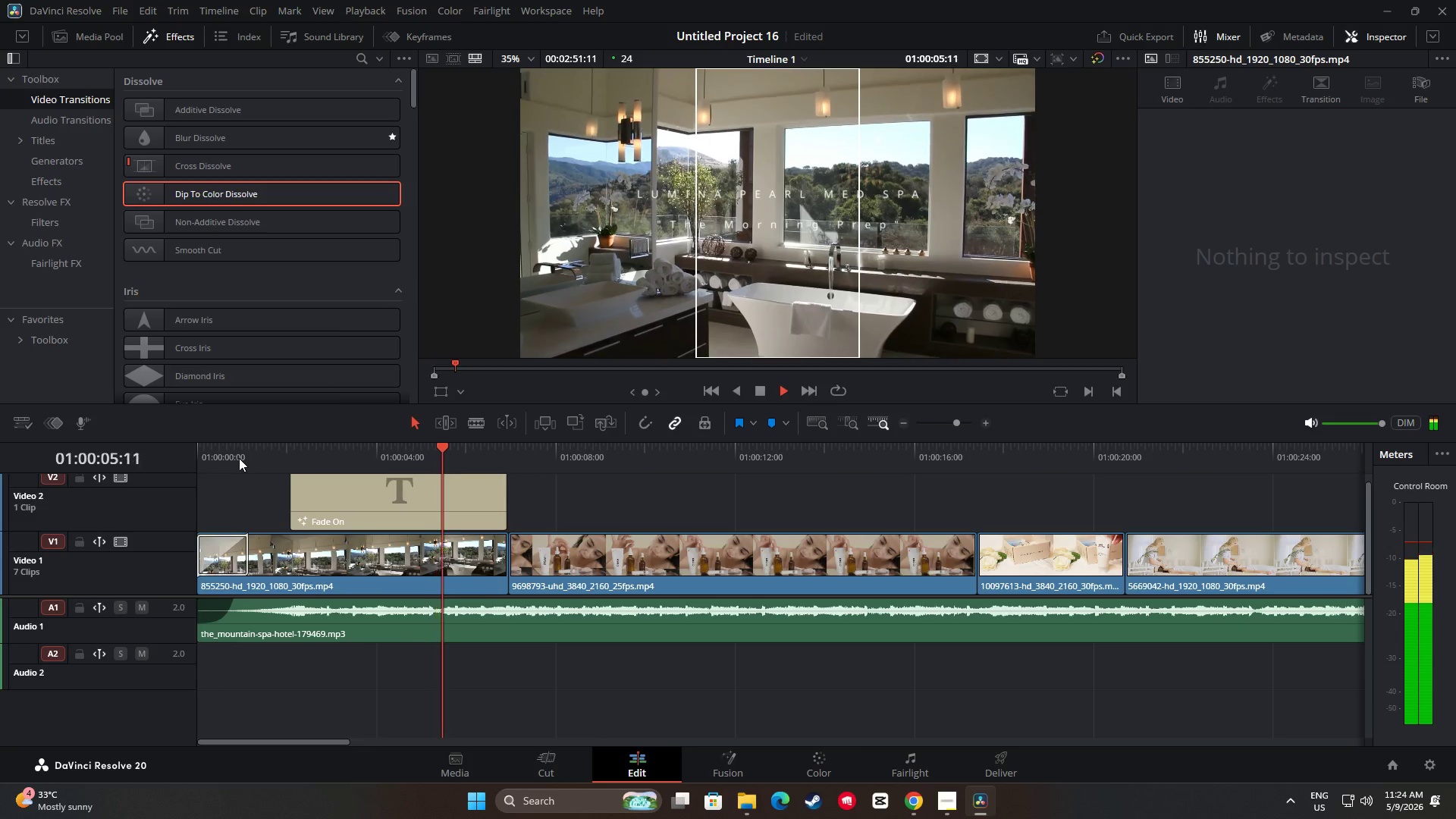 
wait(6.39)
 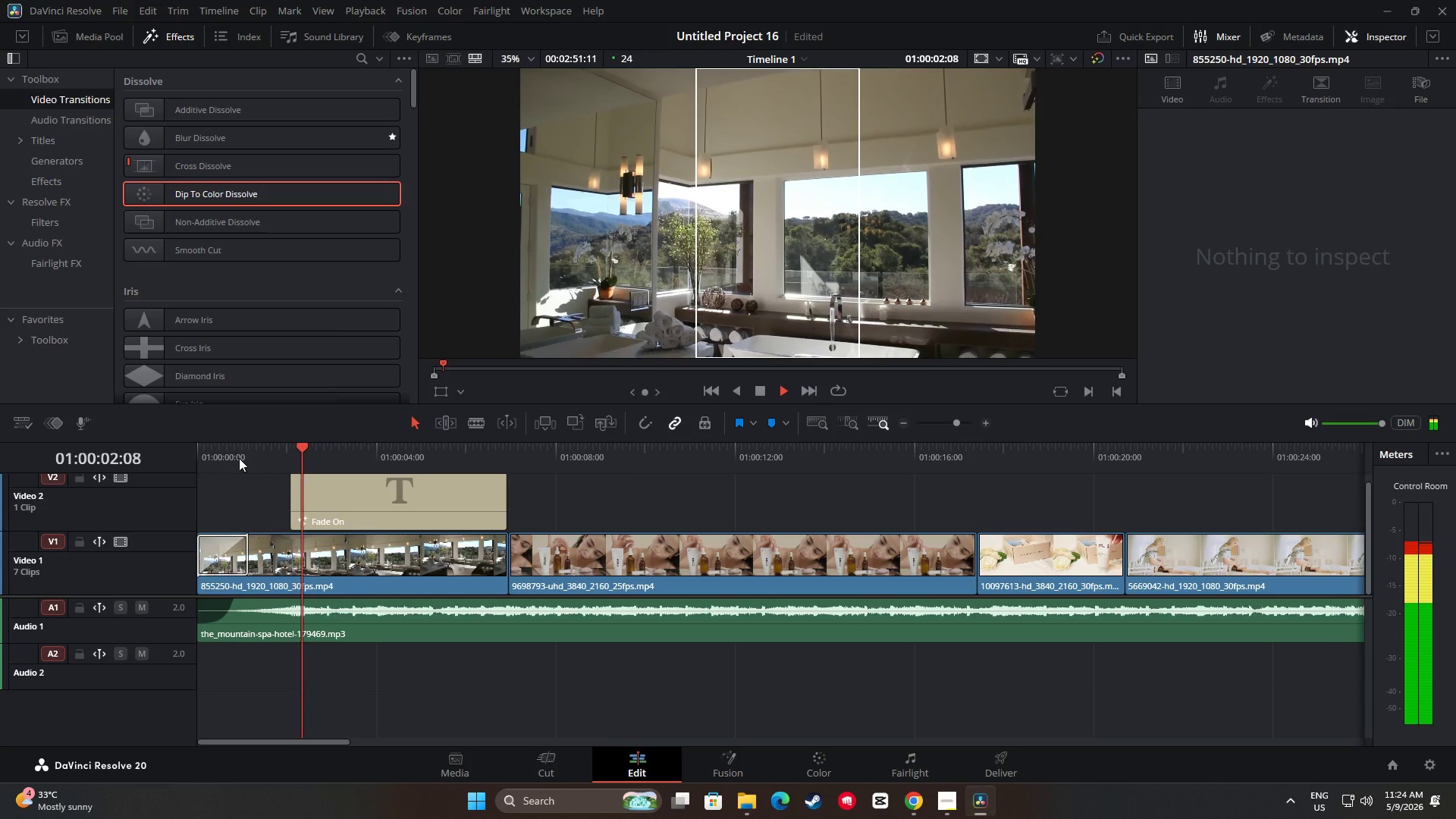 
key(Space)
 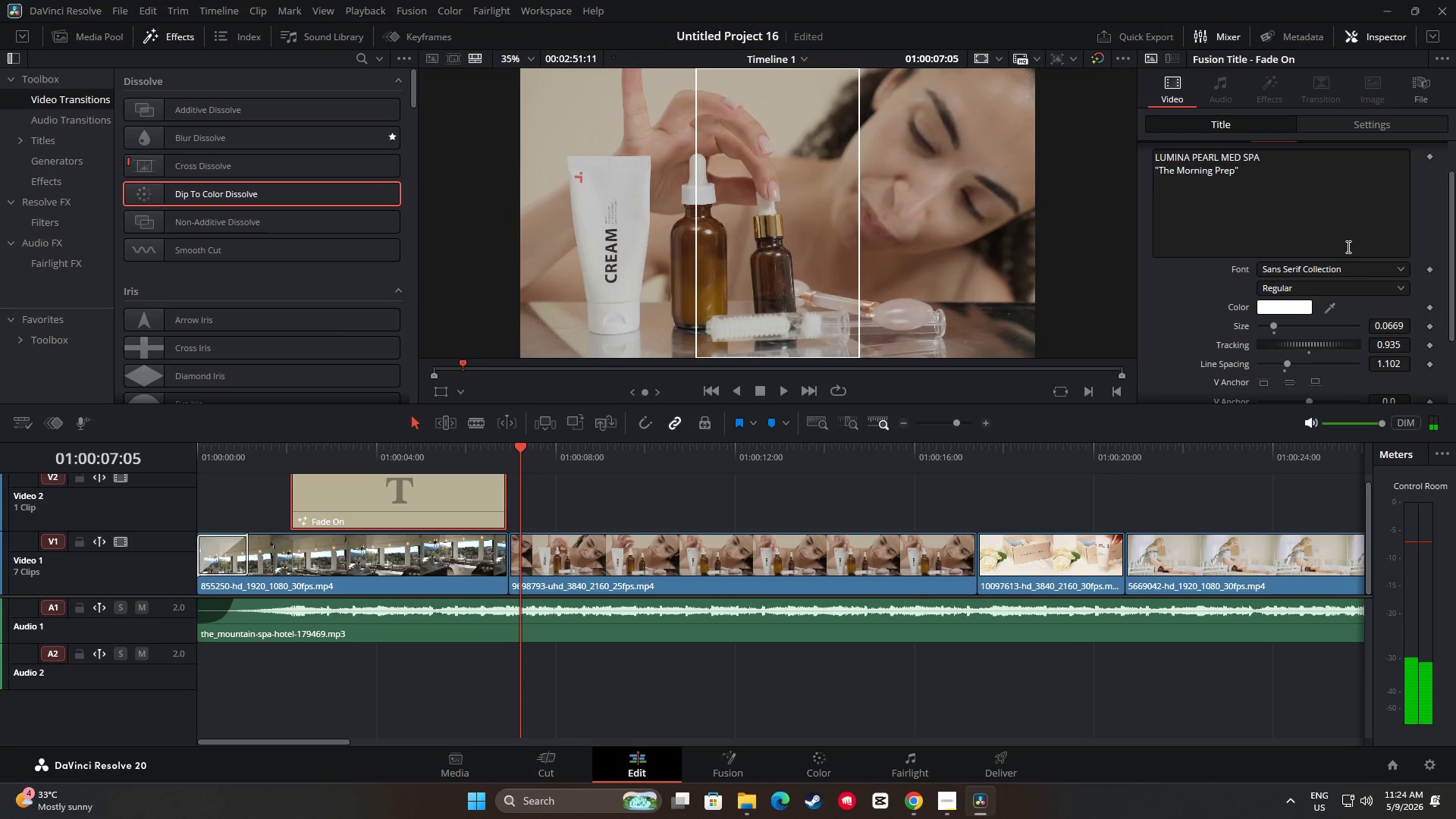 
left_click([1329, 286])
 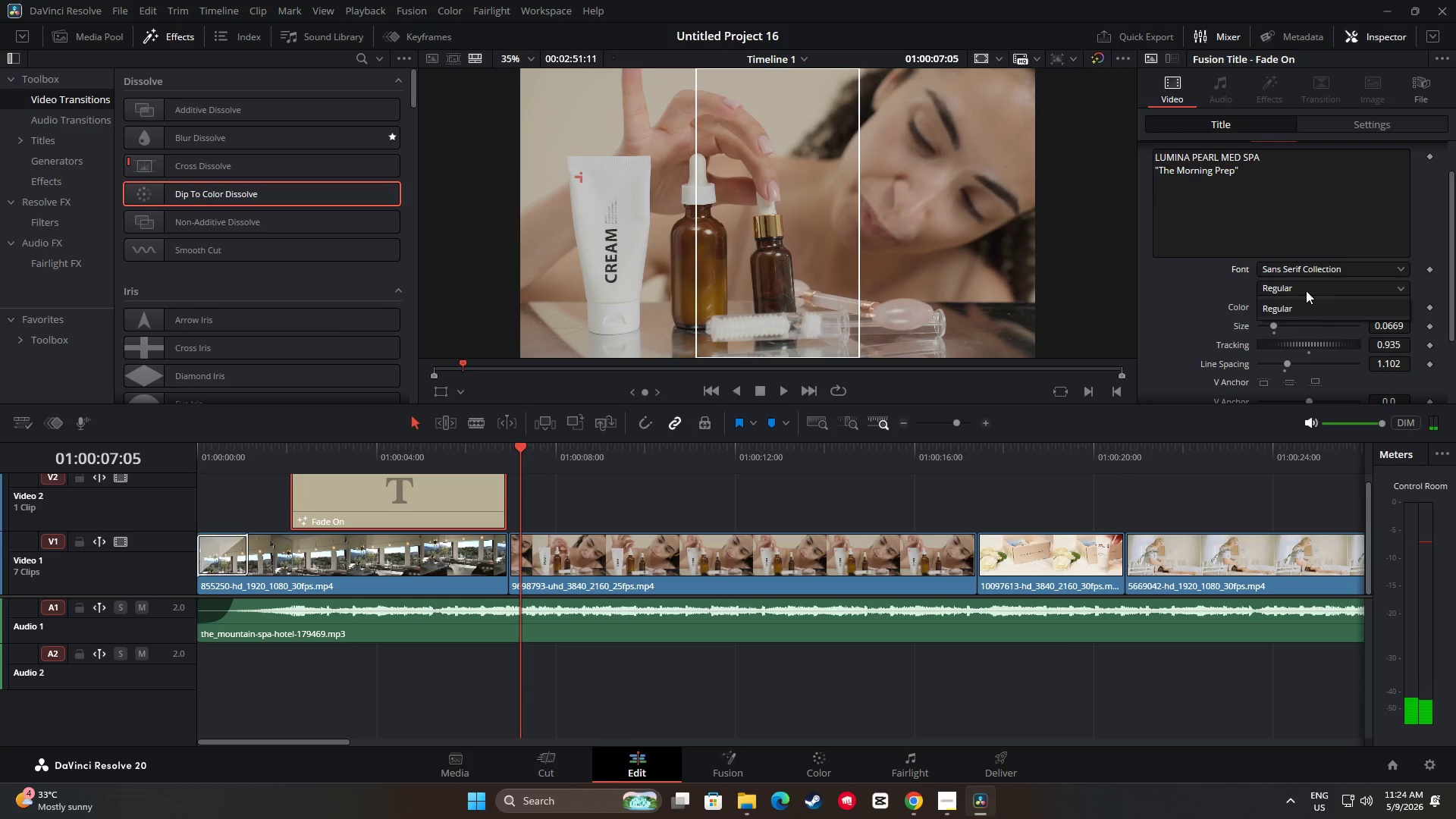 
left_click([1306, 290])
 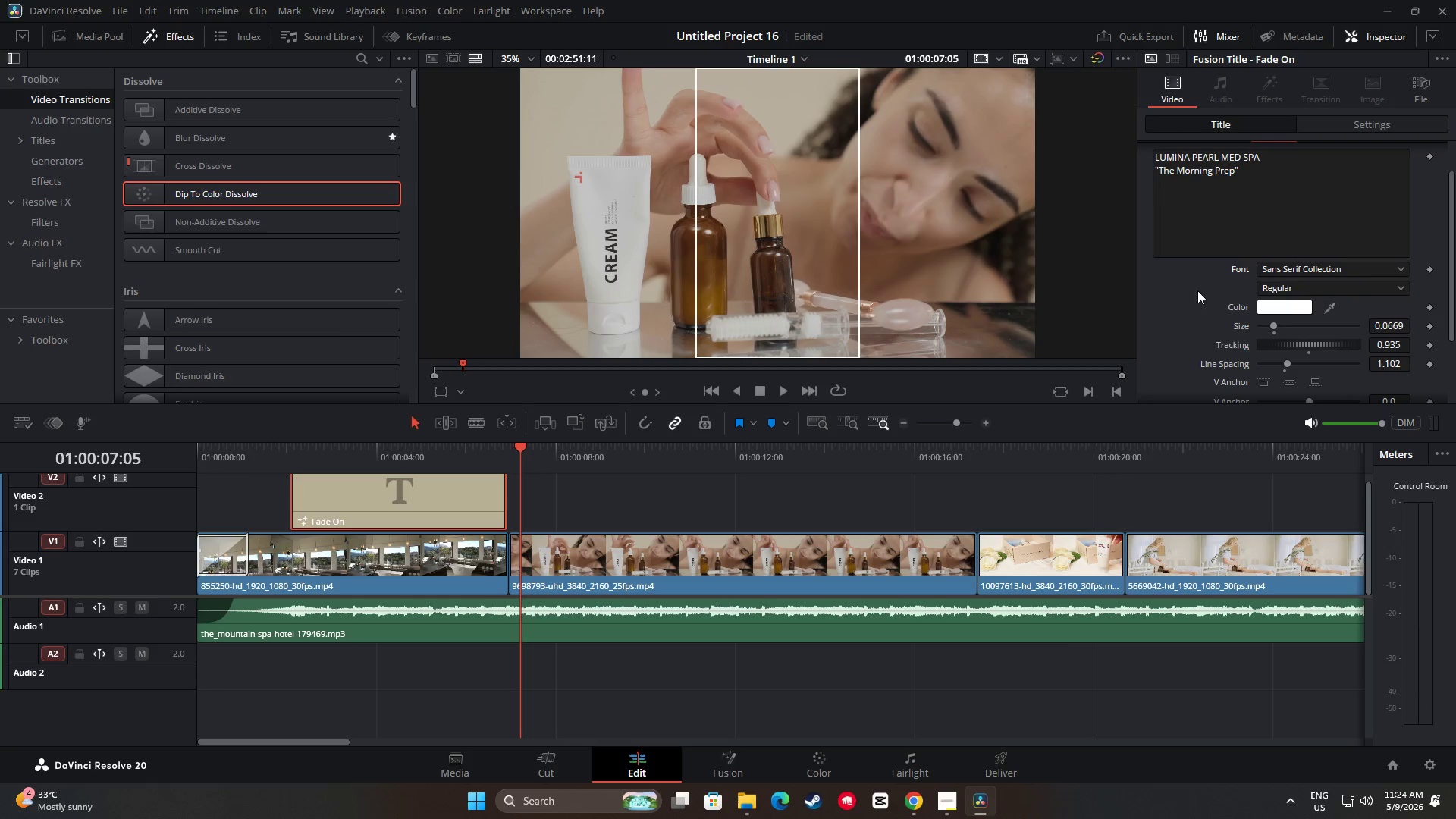 
left_click_drag(start_coordinate=[521, 447], to_coordinate=[262, 463])
 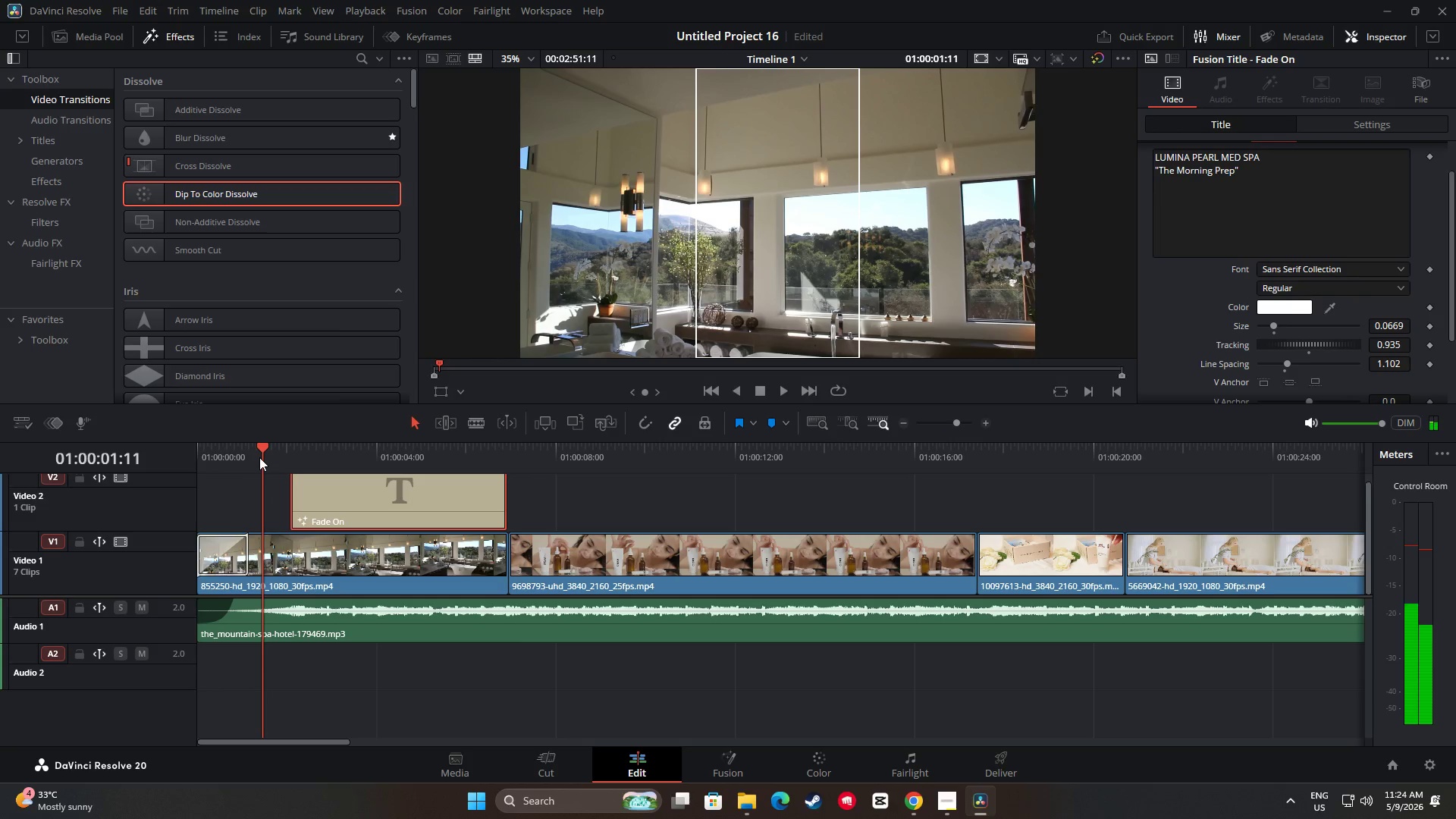 
key(V)
 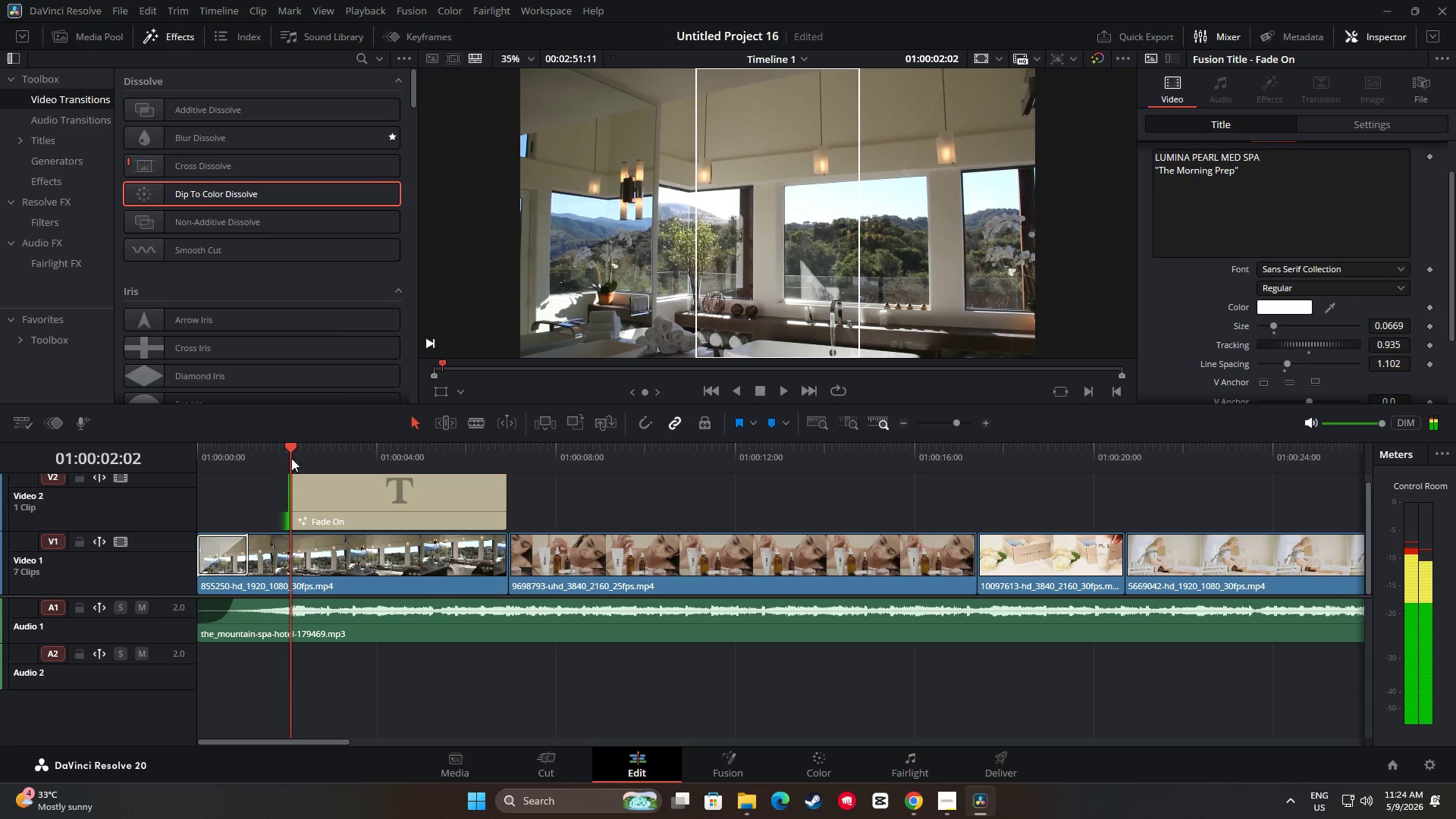 
left_click_drag(start_coordinate=[299, 453], to_coordinate=[234, 460])
 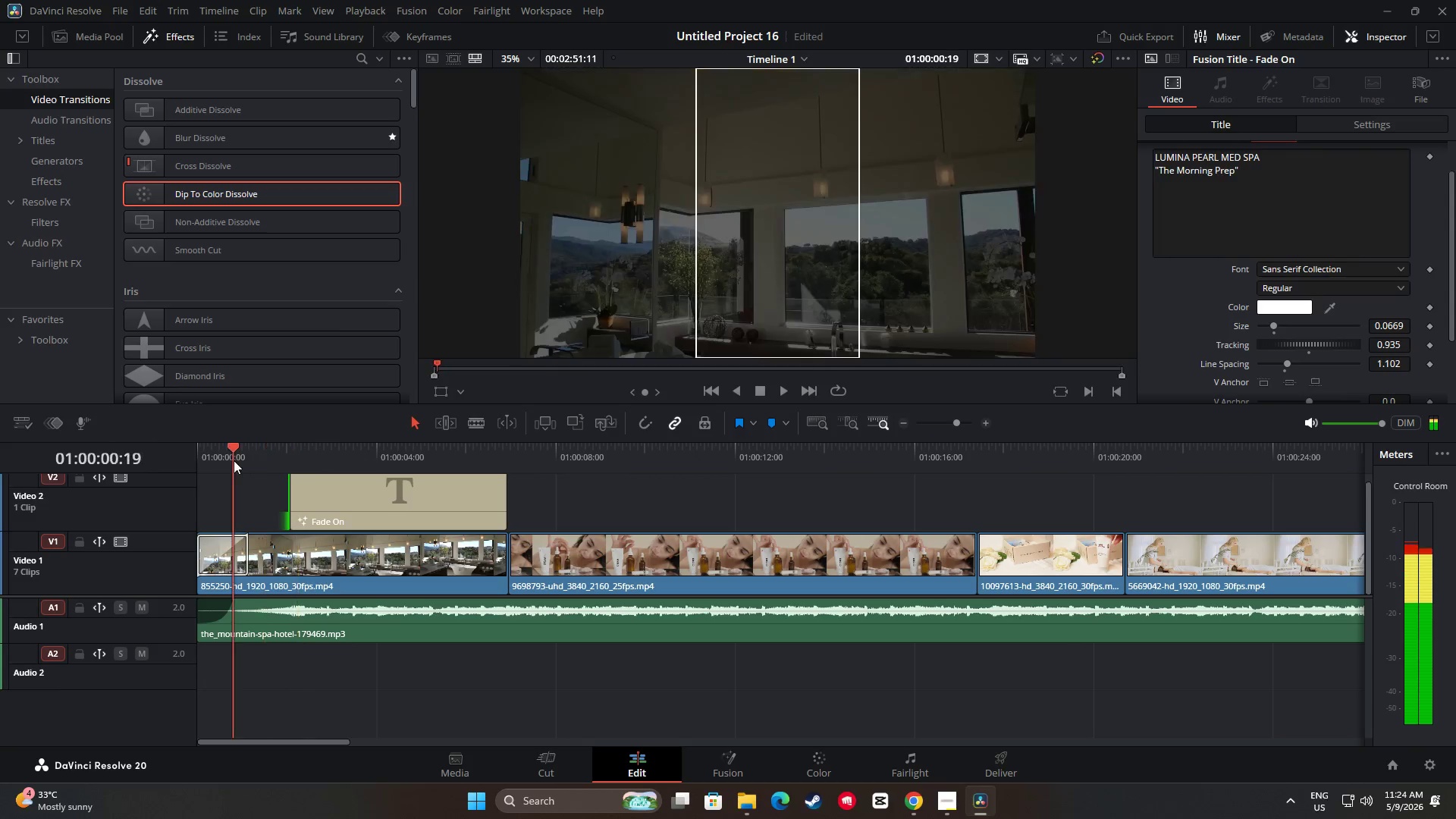 
key(Space)
 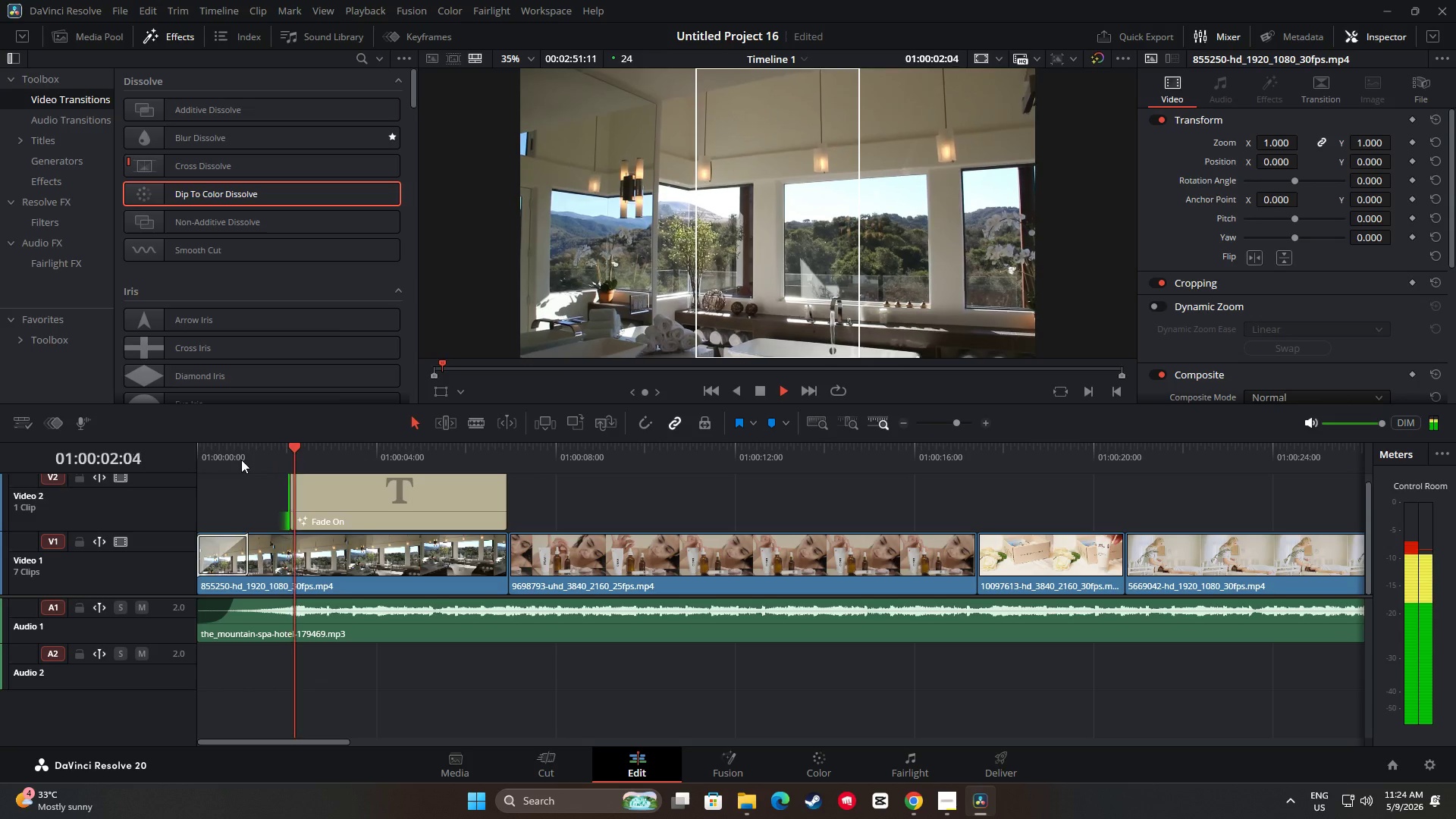 
key(Space)
 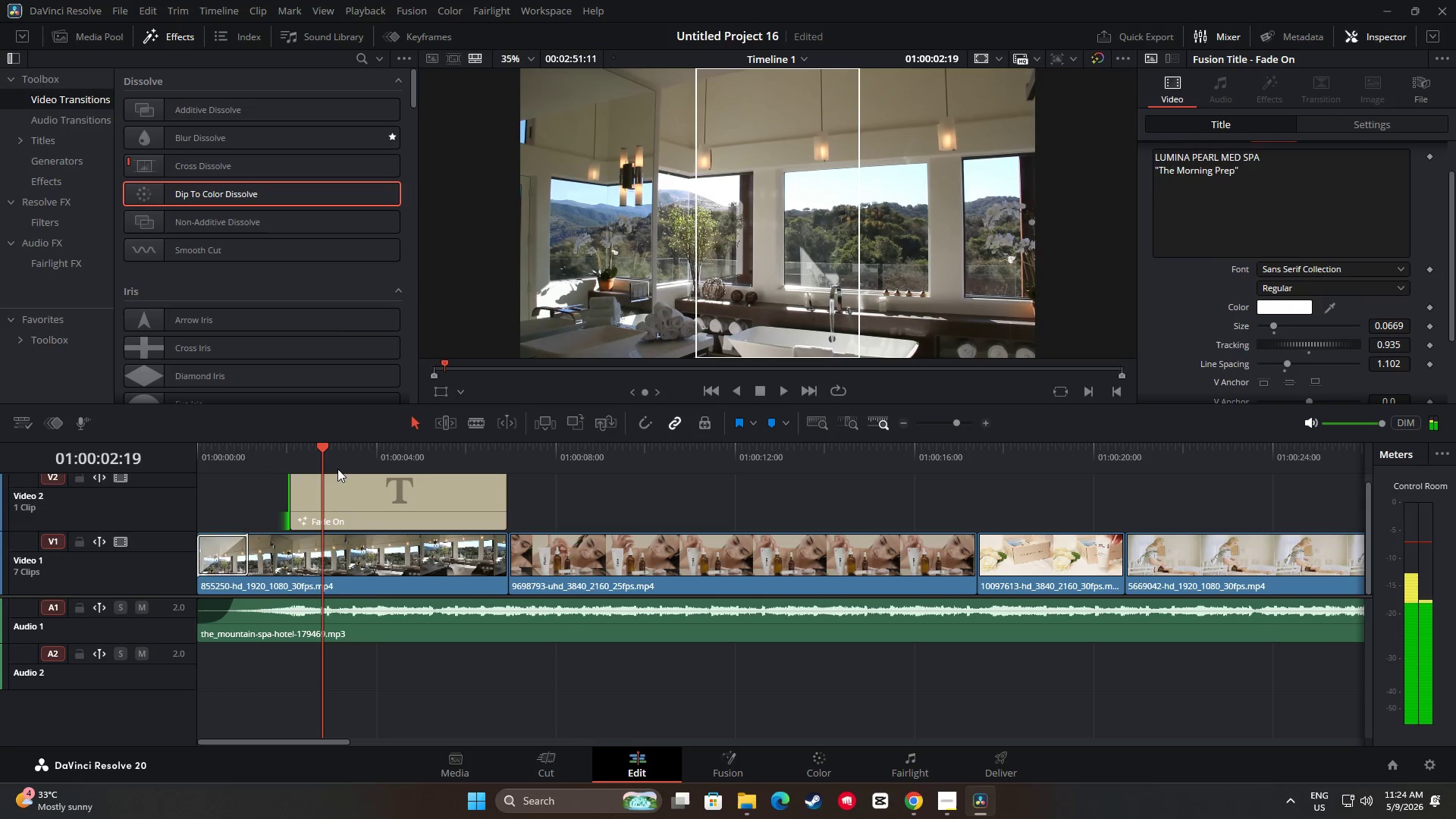 
left_click_drag(start_coordinate=[324, 454], to_coordinate=[183, 472])
 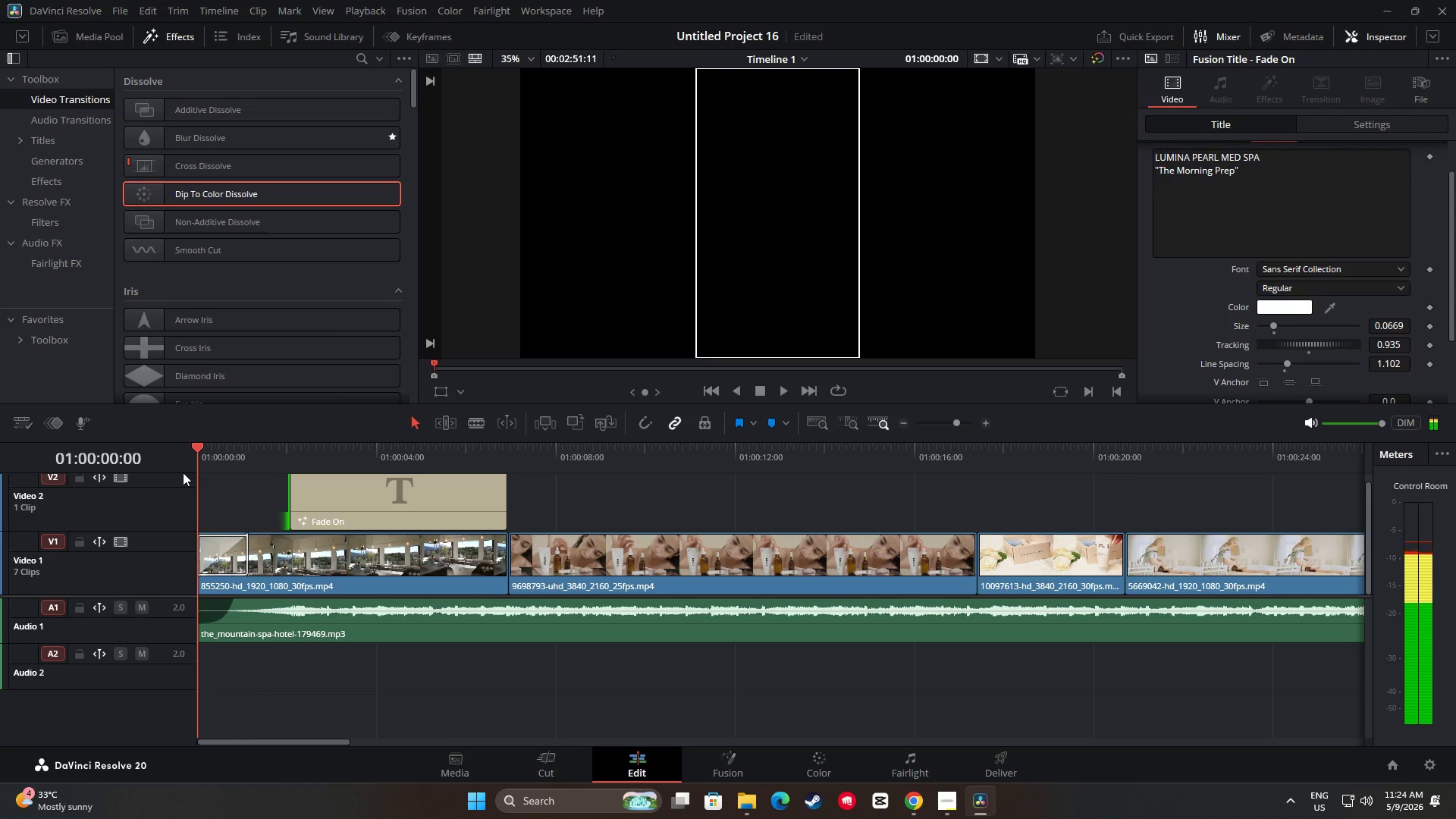 
key(Space)
 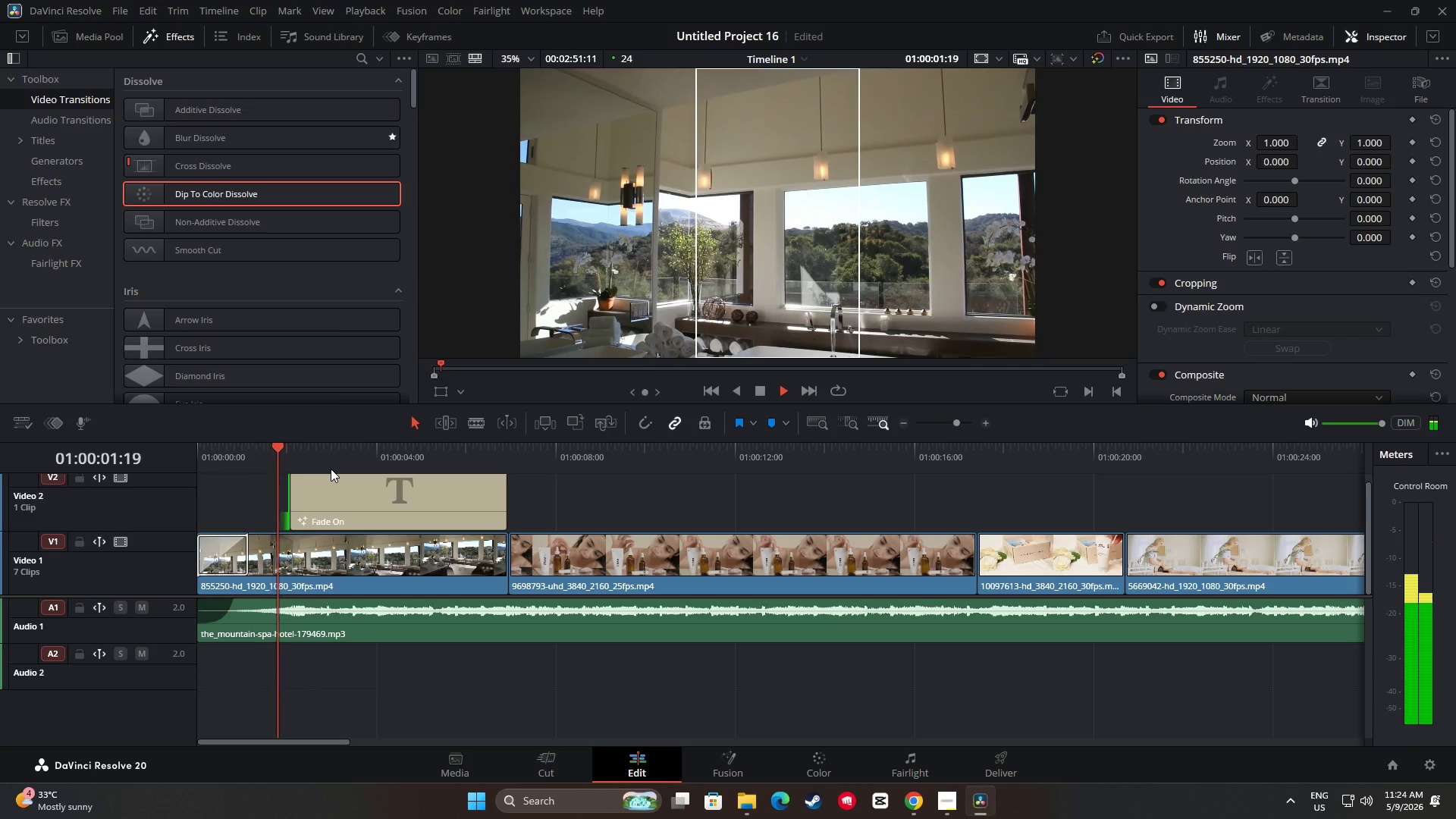 
key(Space)
 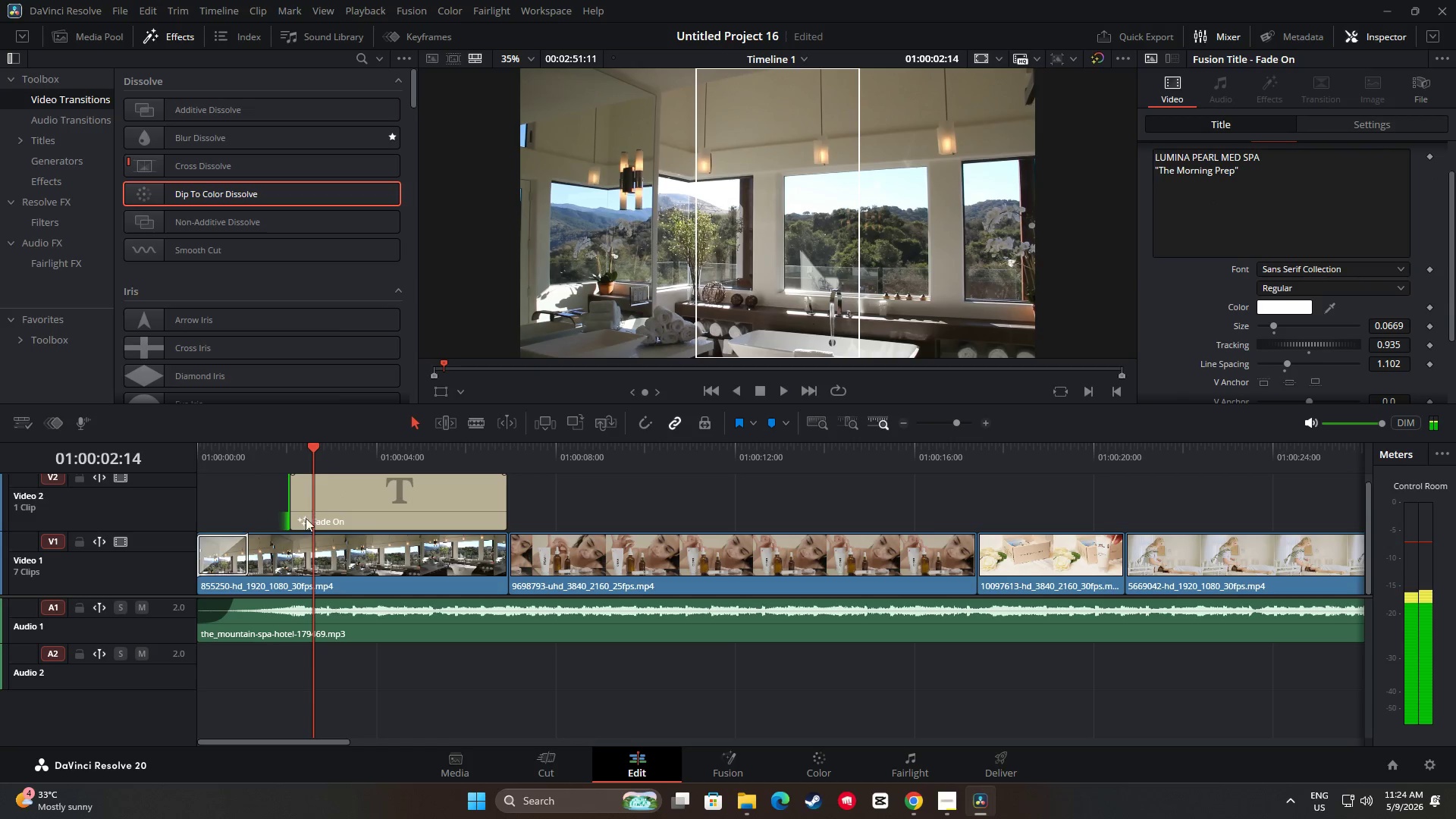 
left_click([298, 544])
 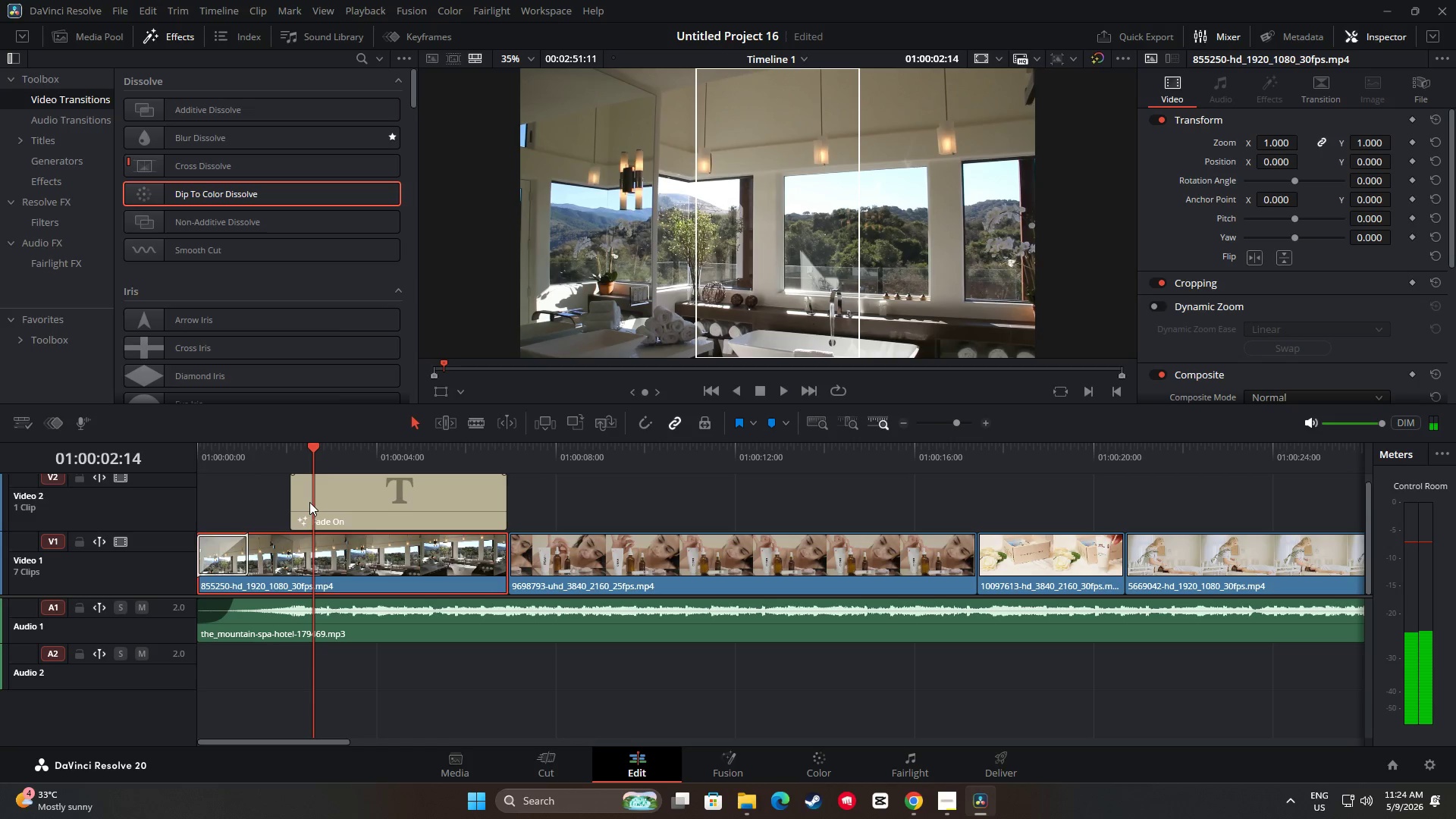 
left_click([309, 502])
 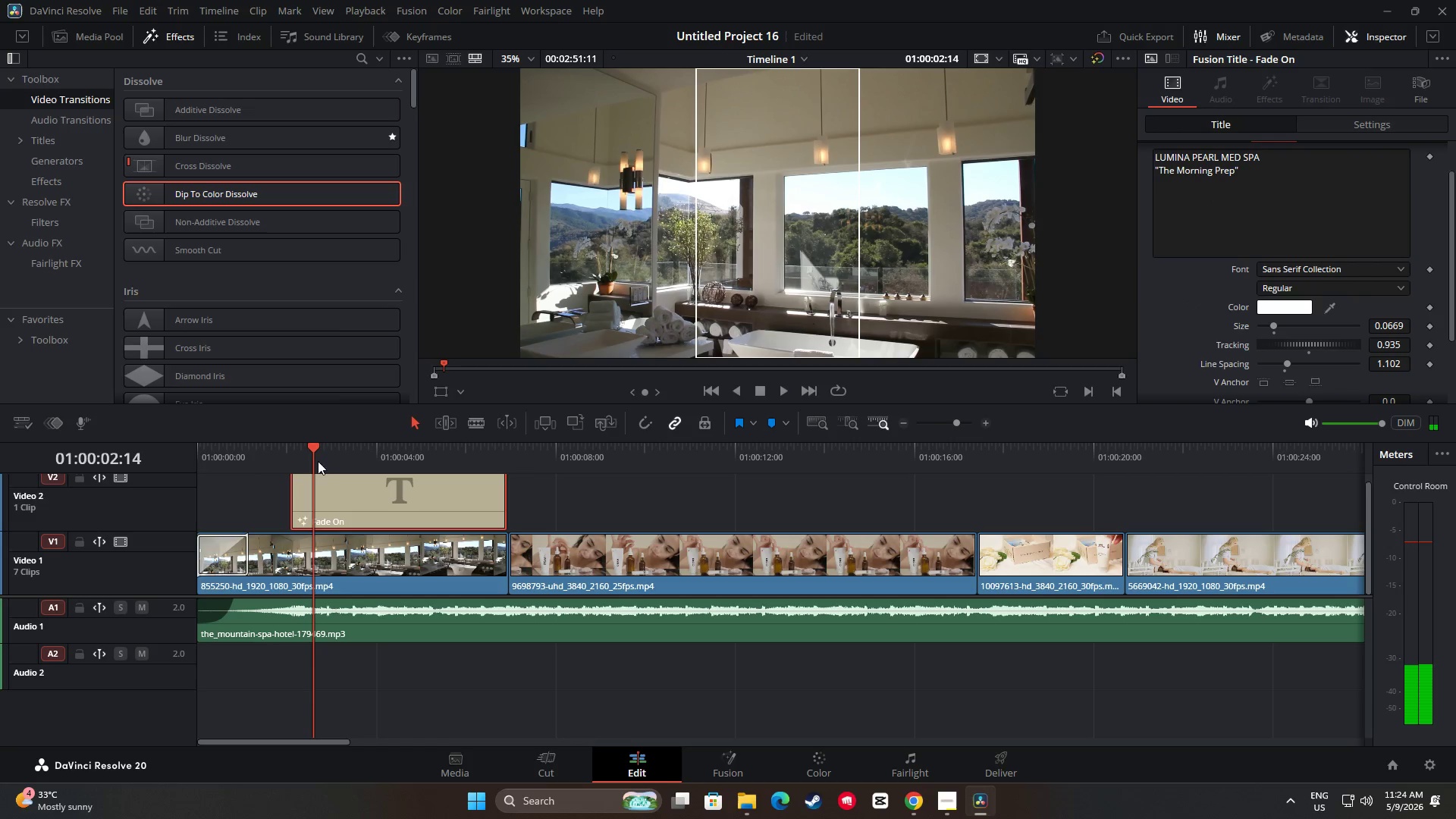 
left_click_drag(start_coordinate=[316, 452], to_coordinate=[191, 456])
 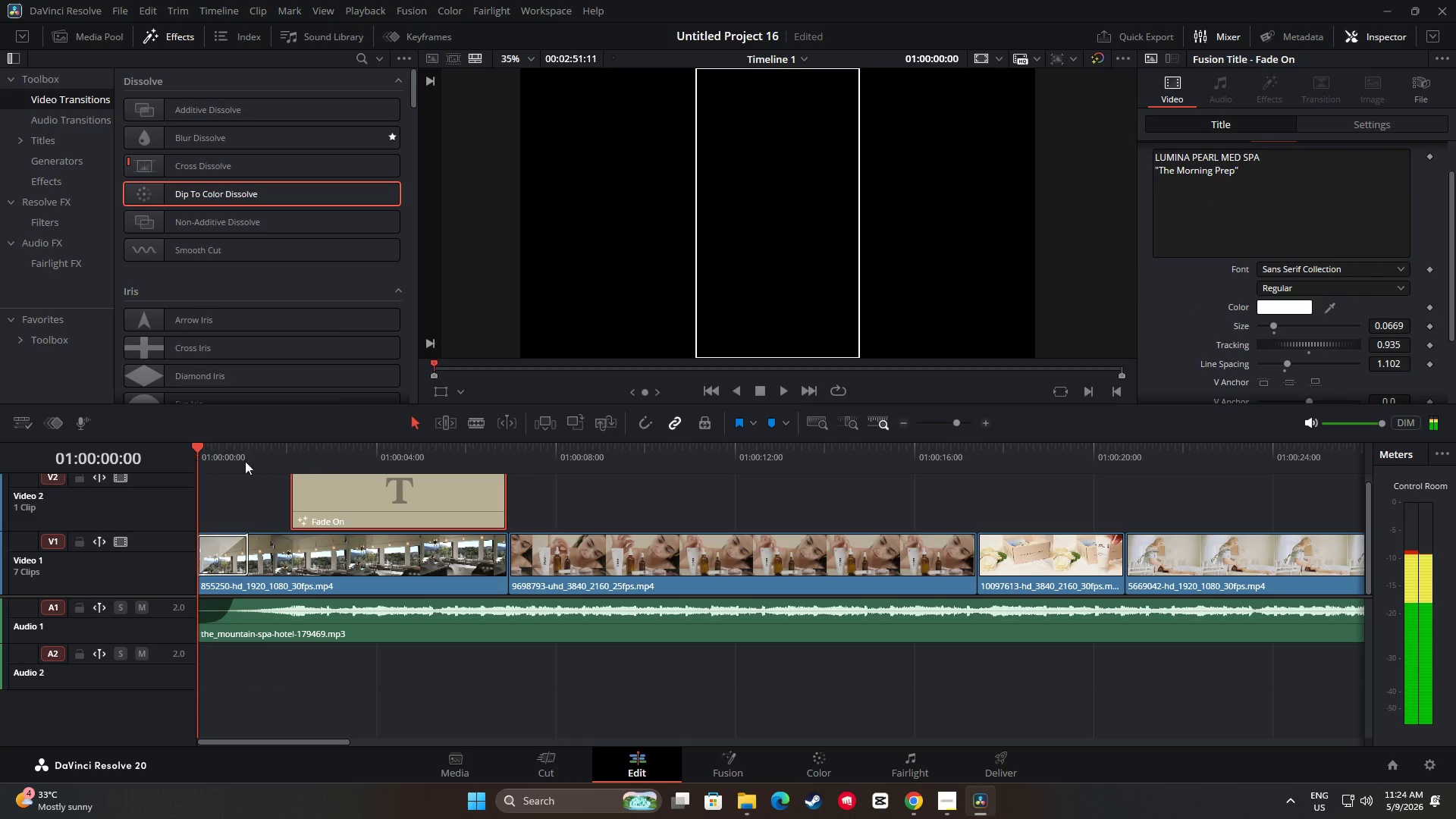 
key(Space)
 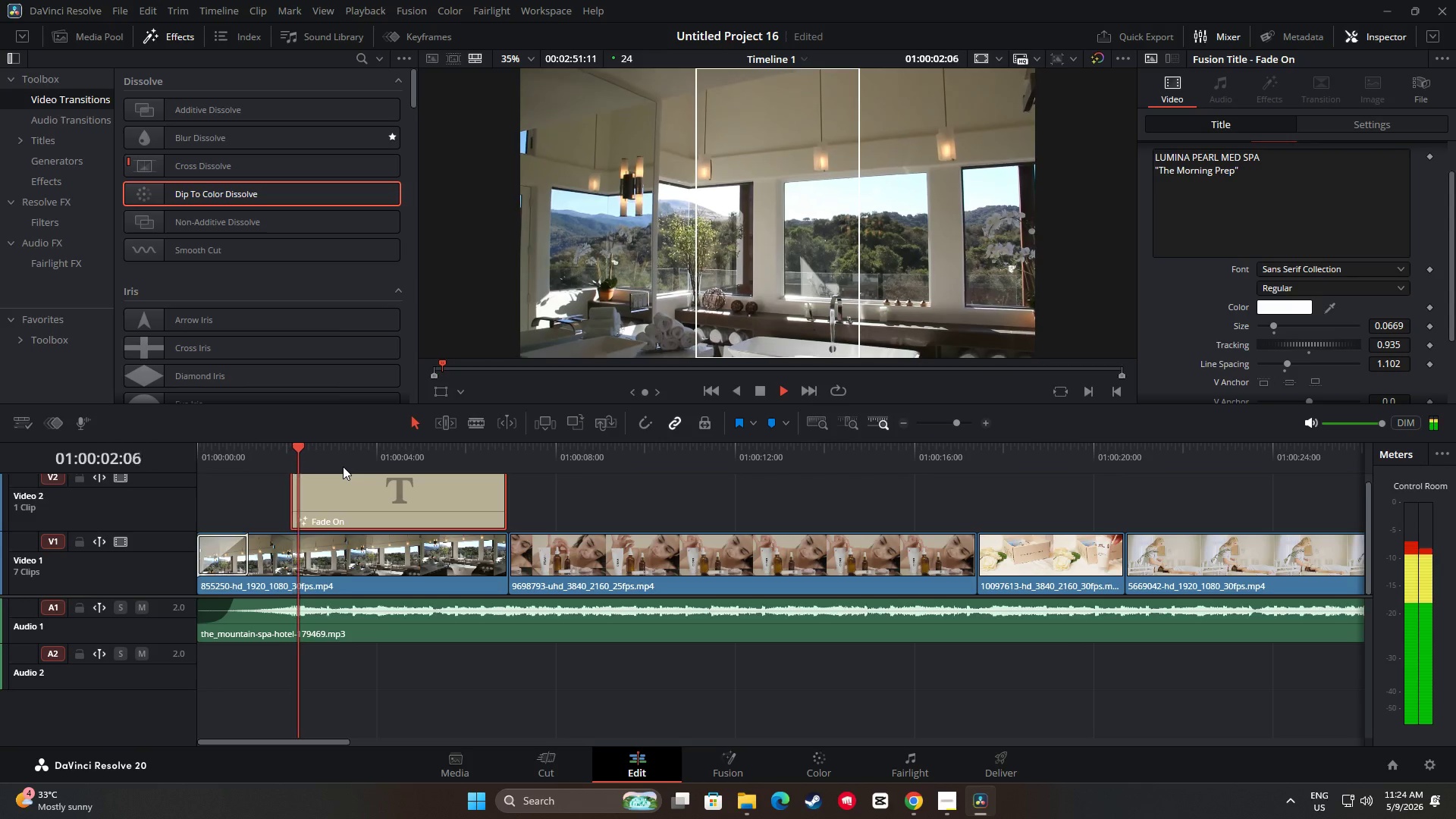 
key(Space)
 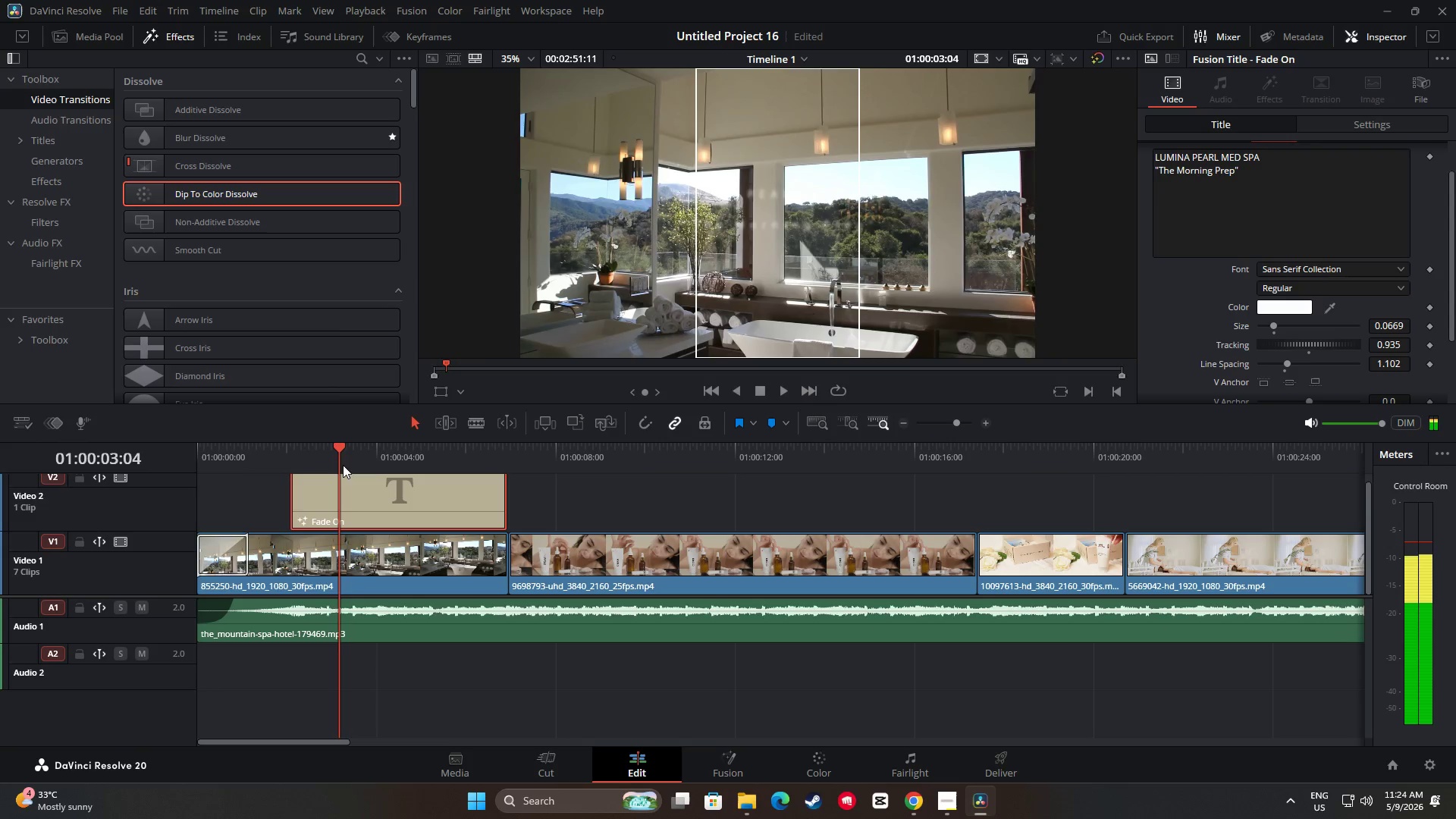 
left_click_drag(start_coordinate=[340, 454], to_coordinate=[190, 453])
 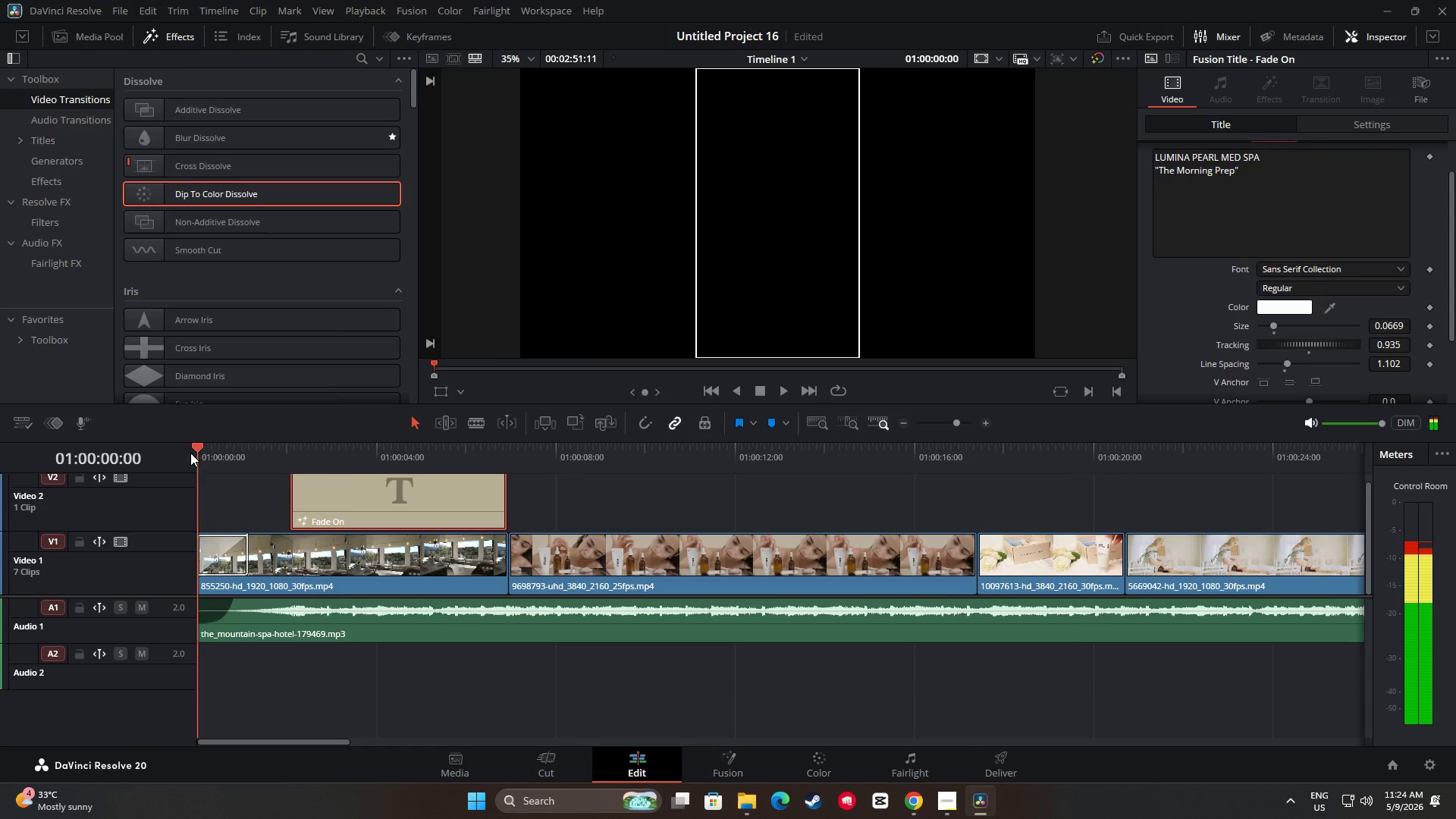 
key(Space)
 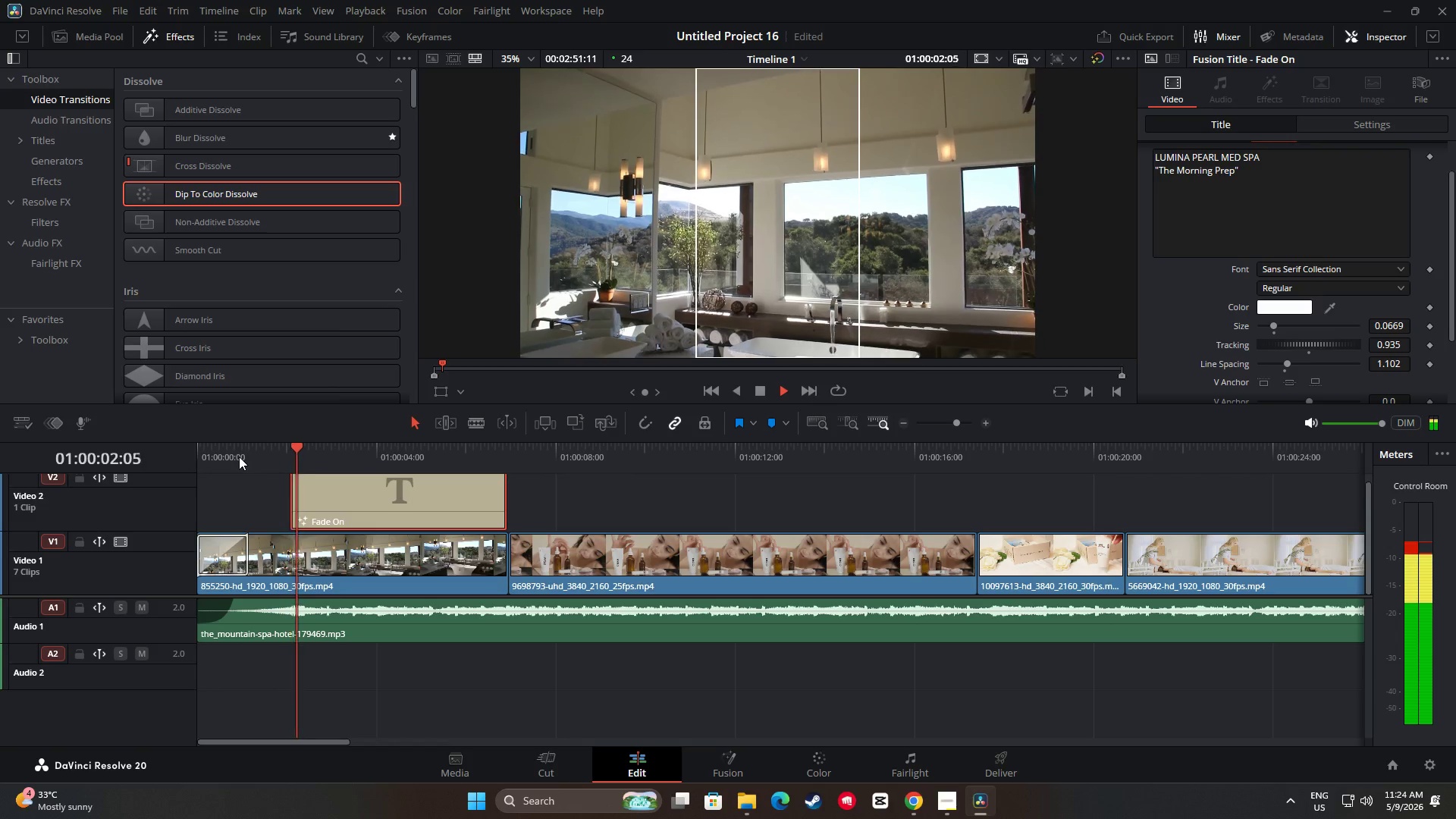 
key(Space)
 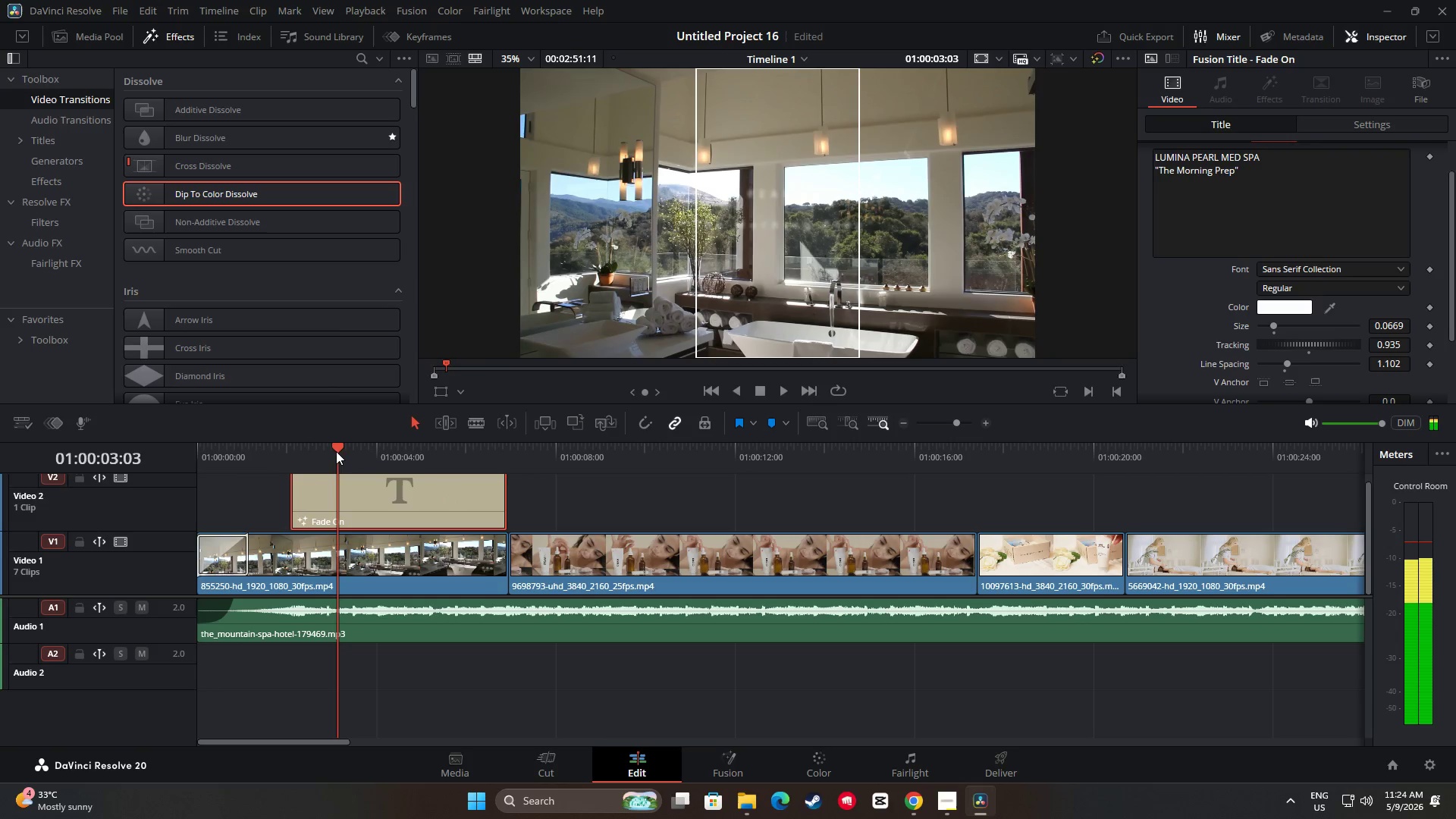 
left_click_drag(start_coordinate=[339, 450], to_coordinate=[180, 453])
 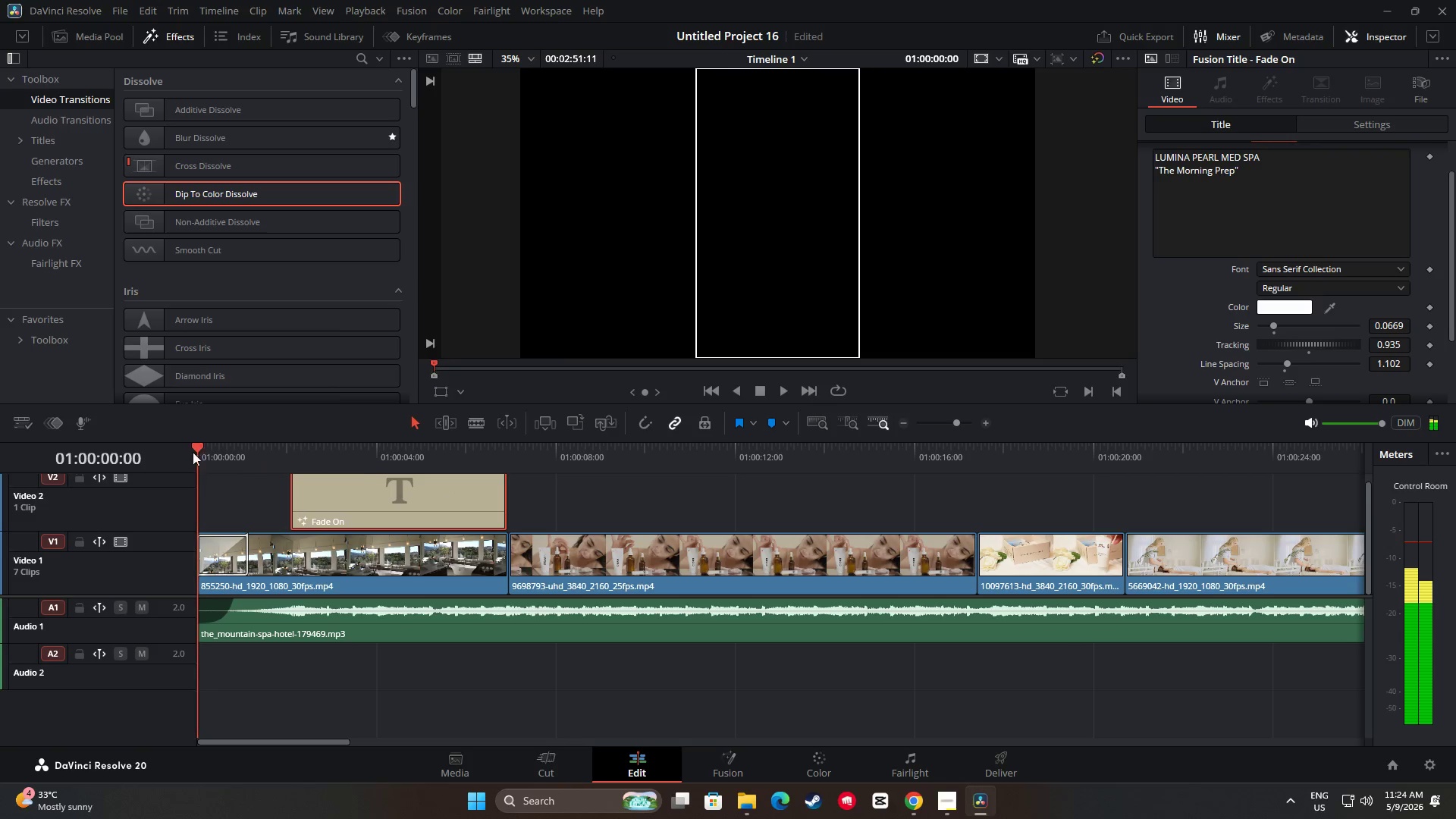 
key(Space)
 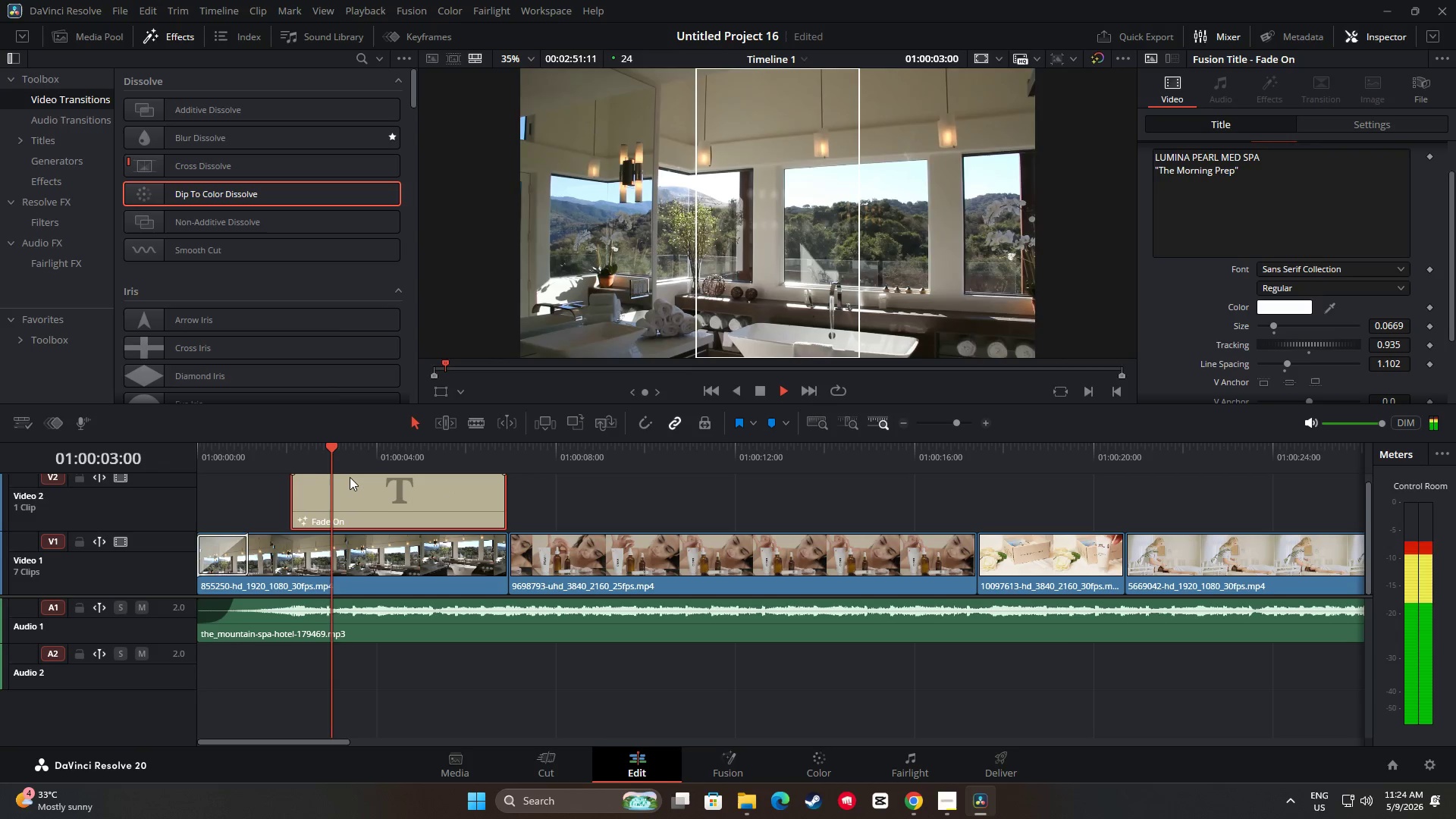 
key(Space)
 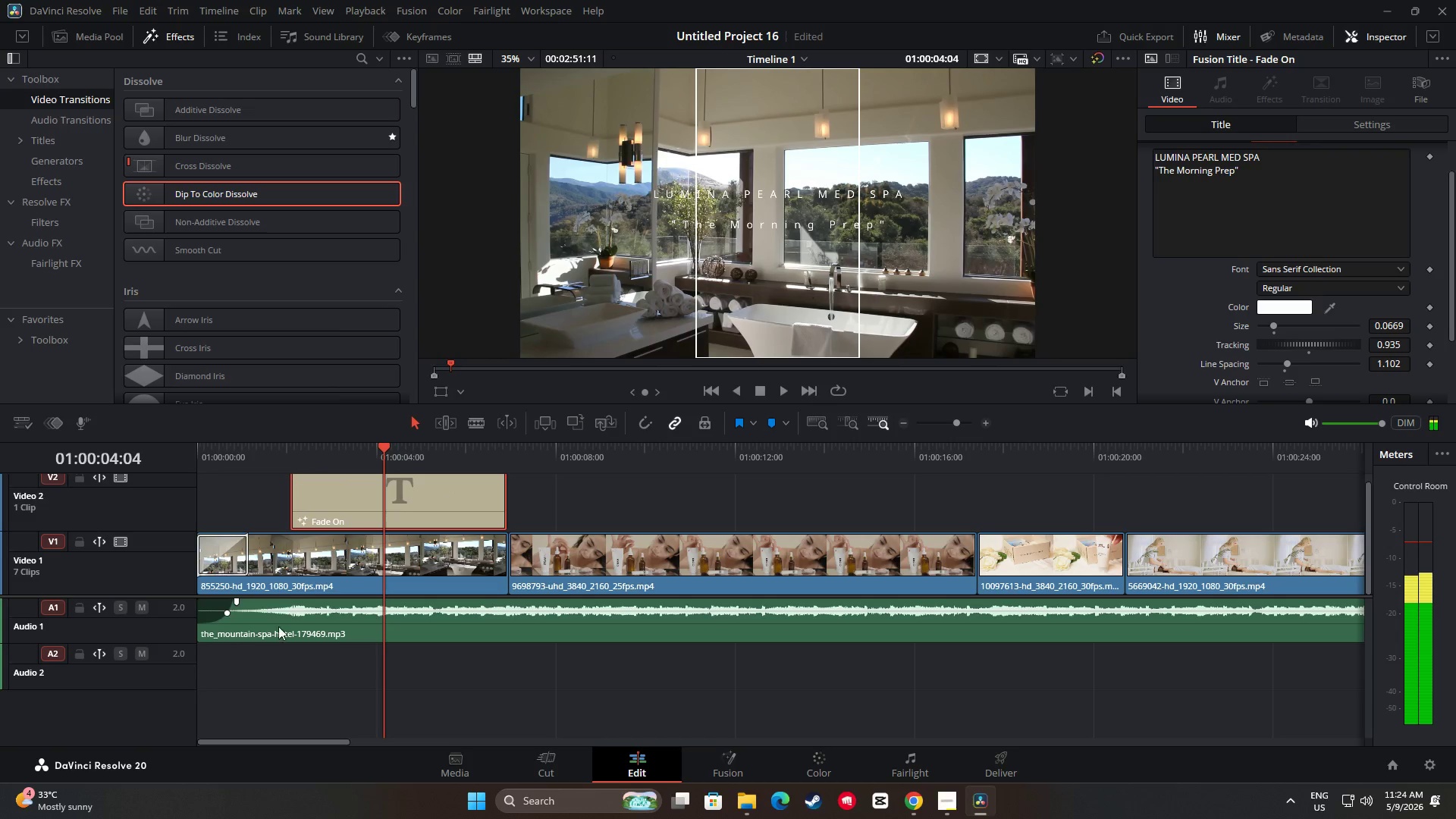 
scroll: coordinate [282, 673], scroll_direction: up, amount: 3.0
 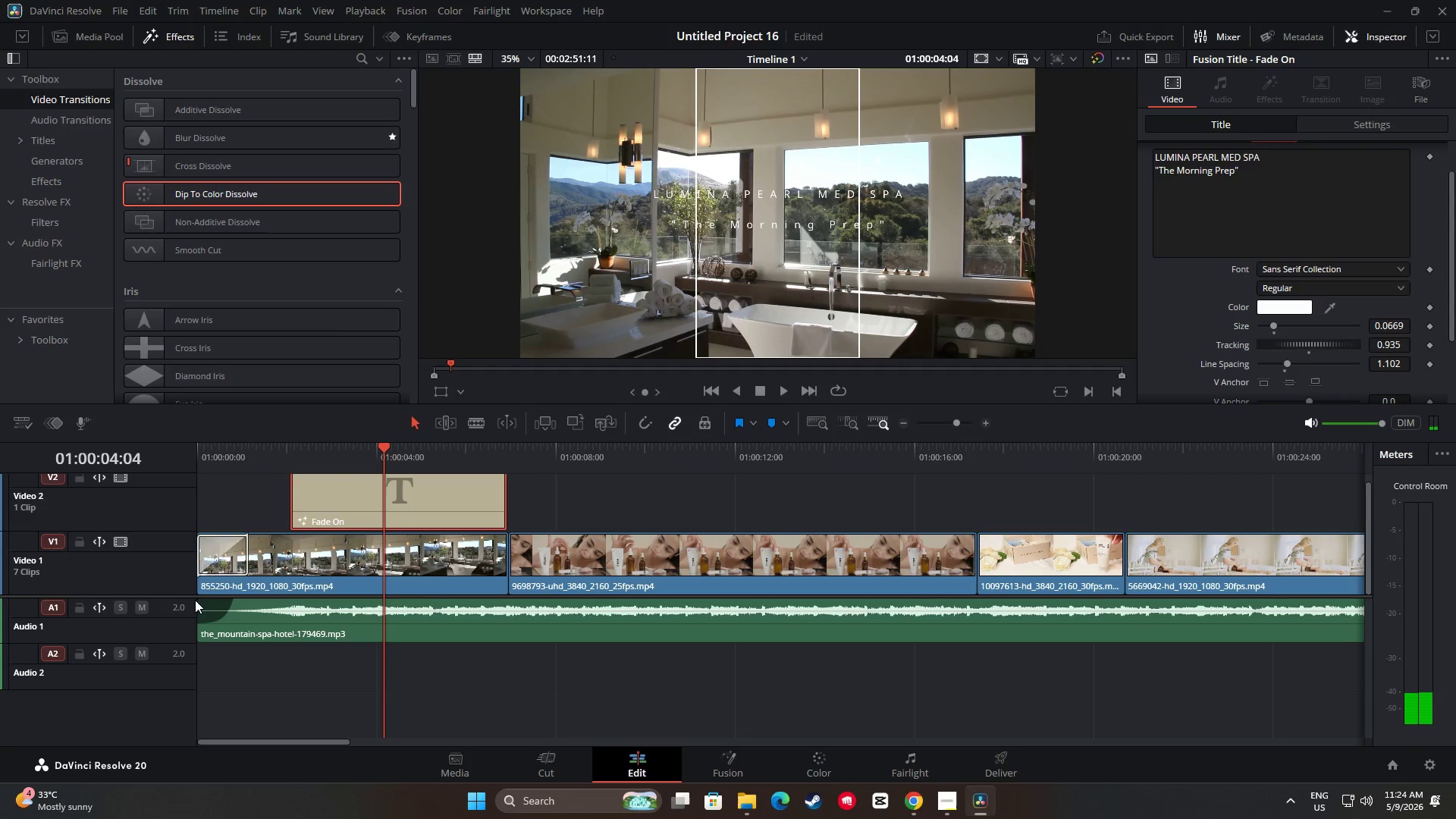 
left_click_drag(start_coordinate=[193, 597], to_coordinate=[193, 608])
 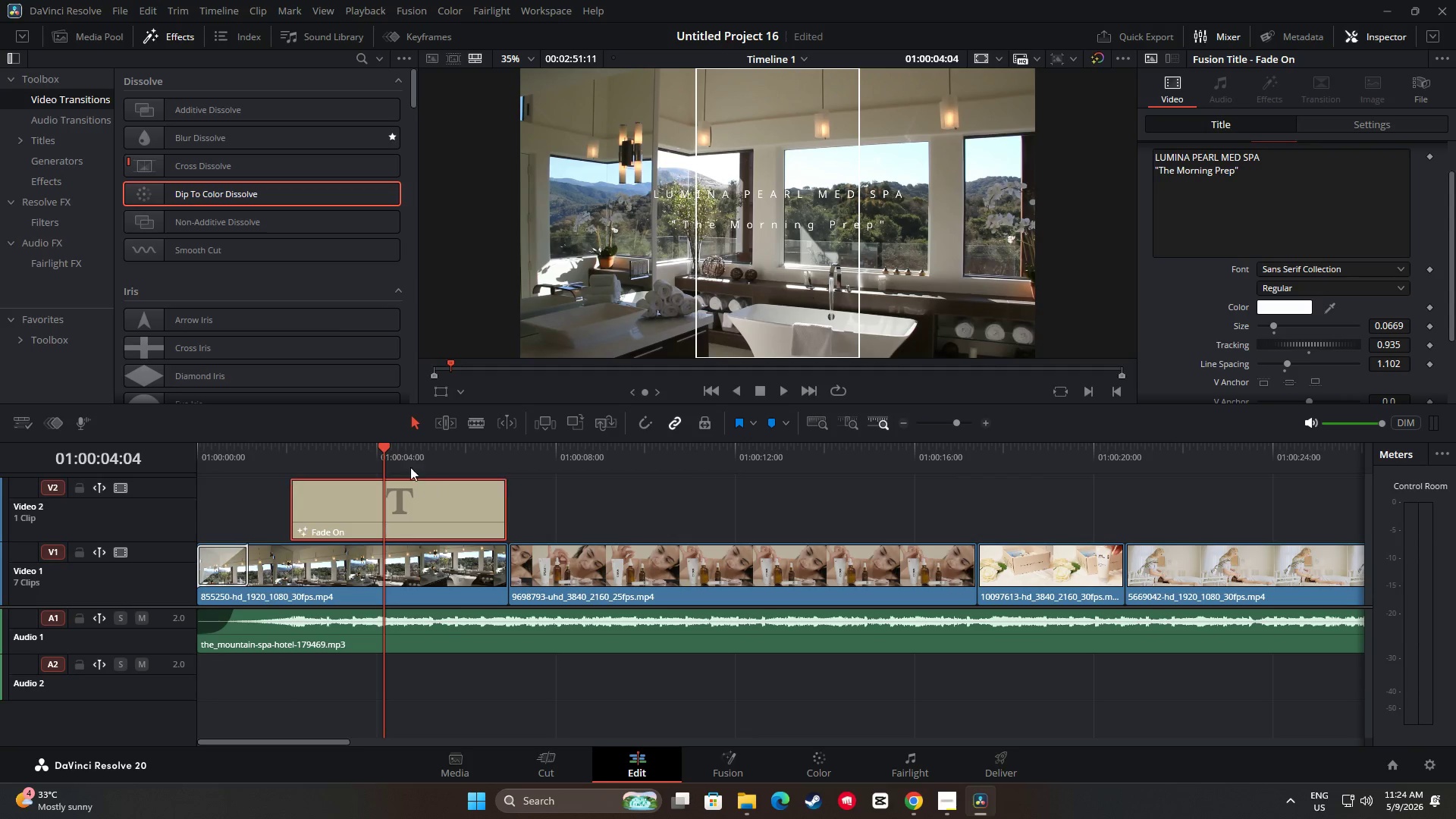 
left_click_drag(start_coordinate=[388, 449], to_coordinate=[212, 458])
 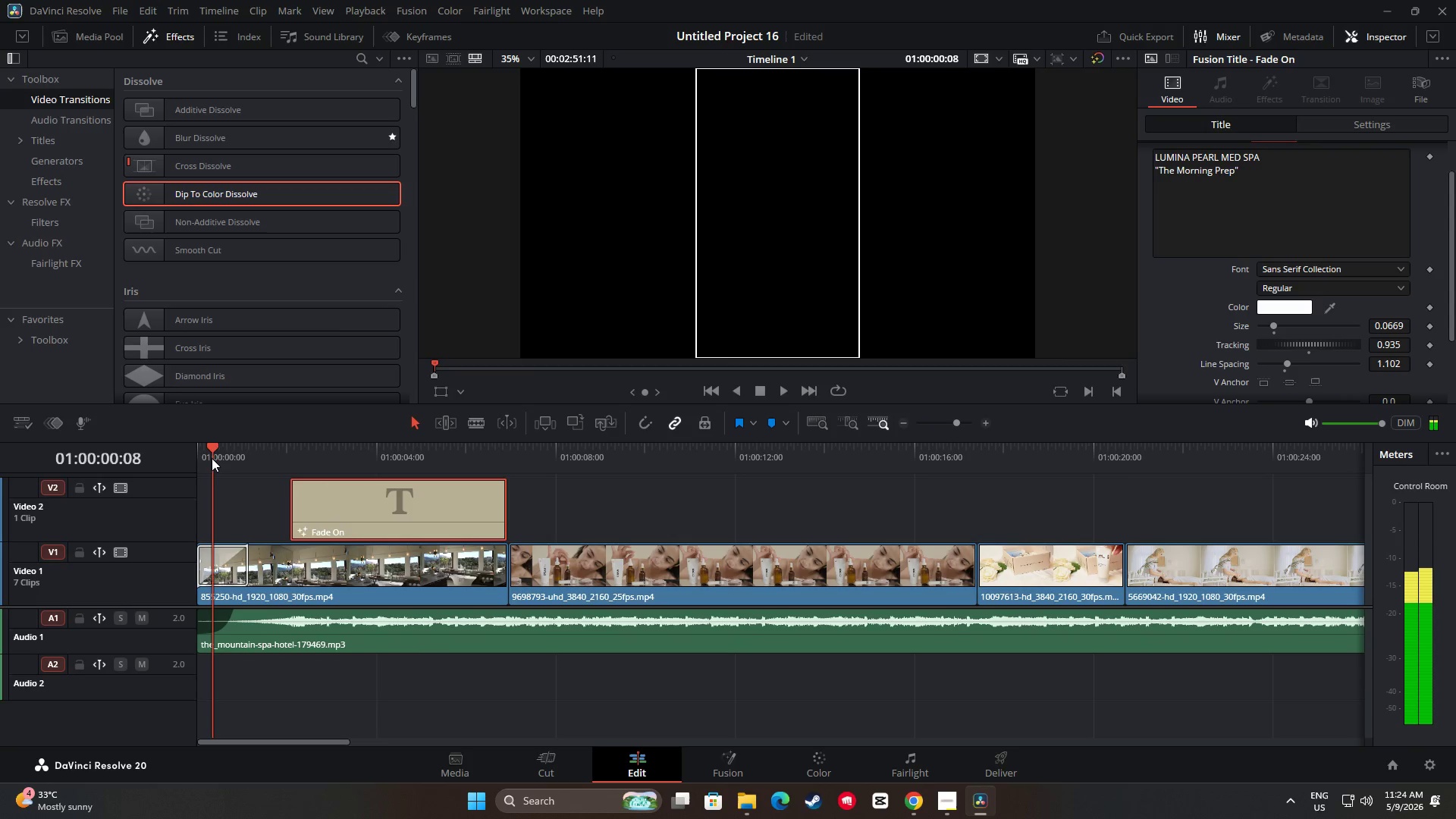 
key(Space)
 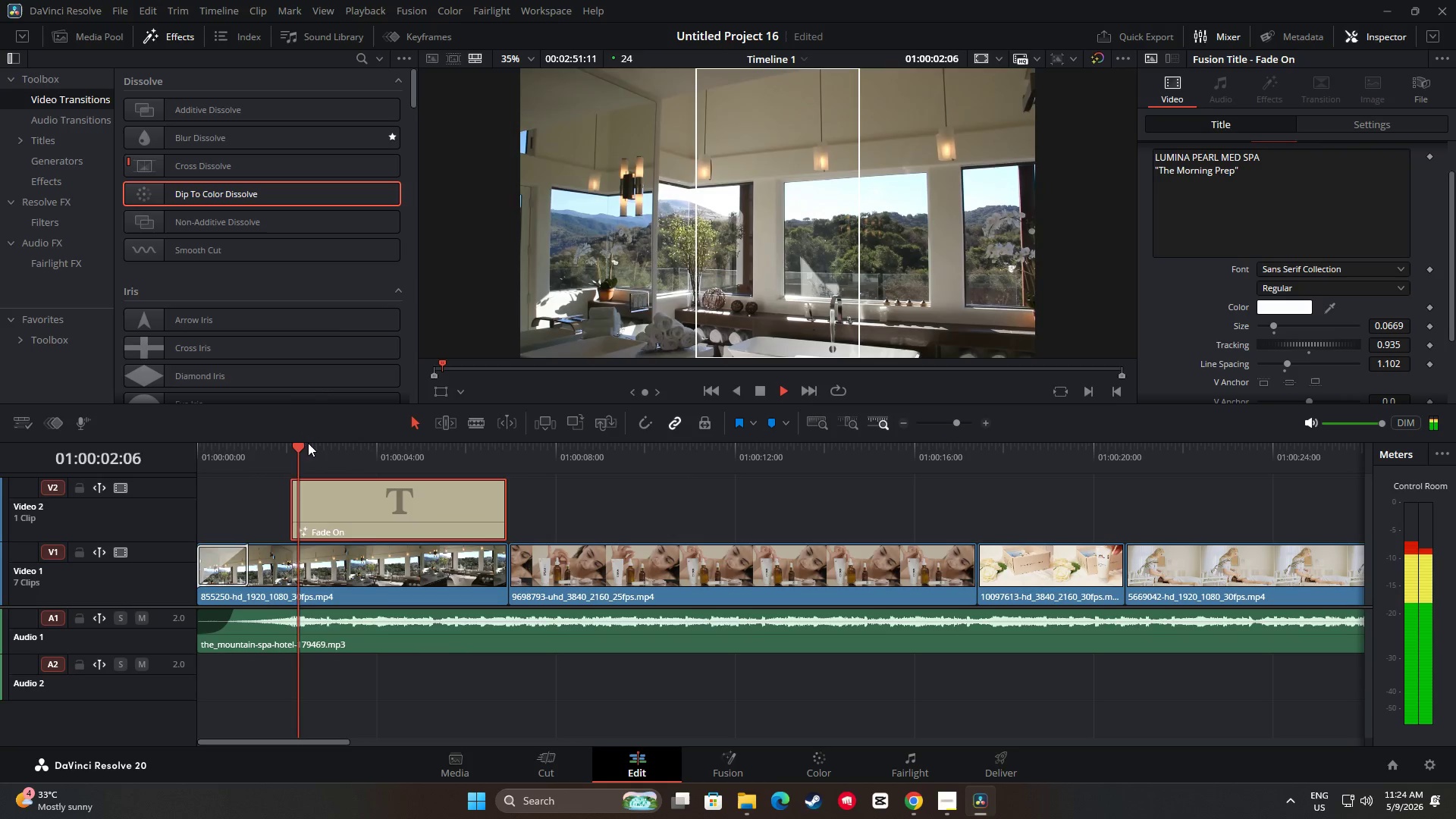 
key(Space)
 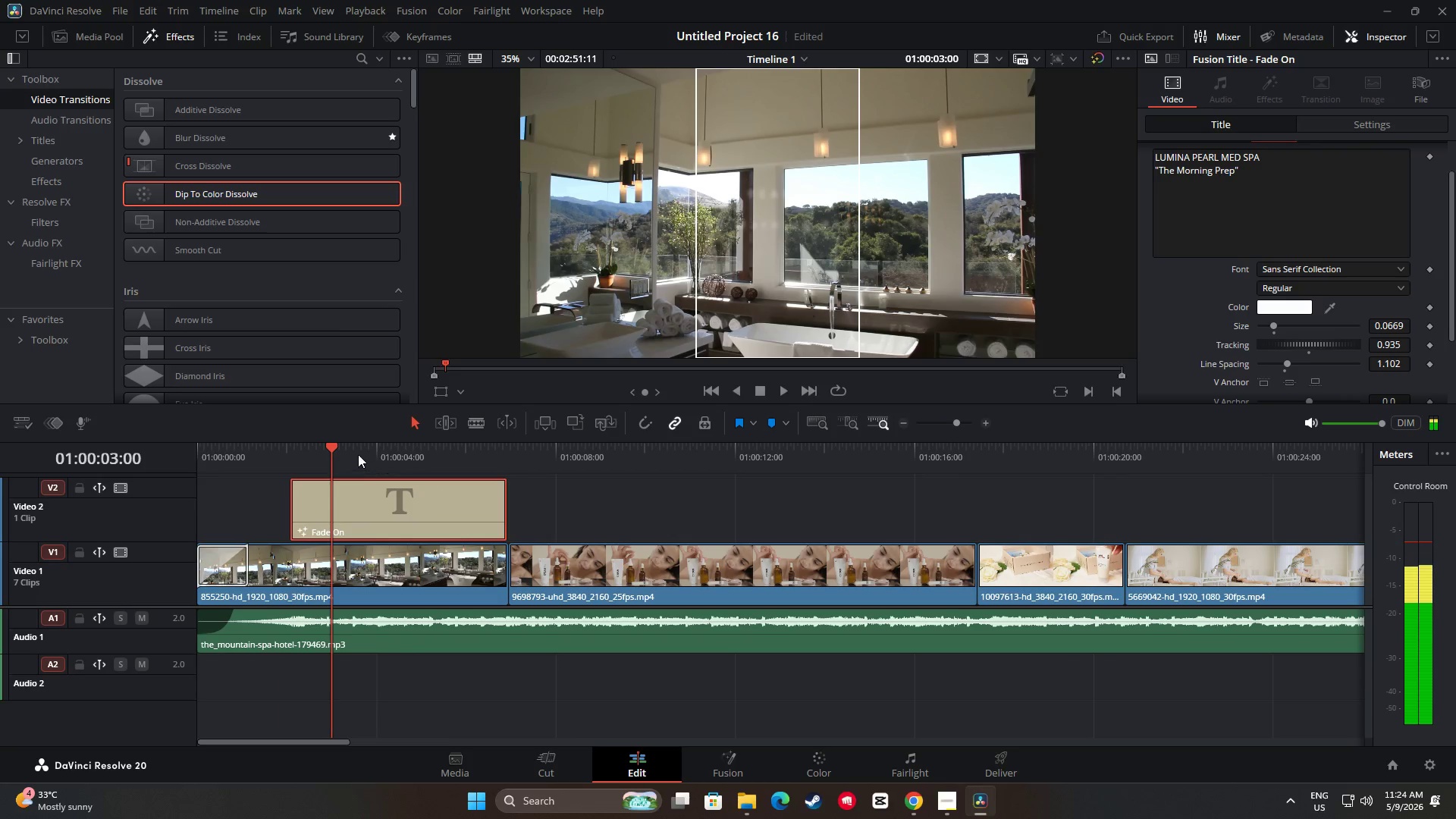 
left_click_drag(start_coordinate=[334, 450], to_coordinate=[180, 460])
 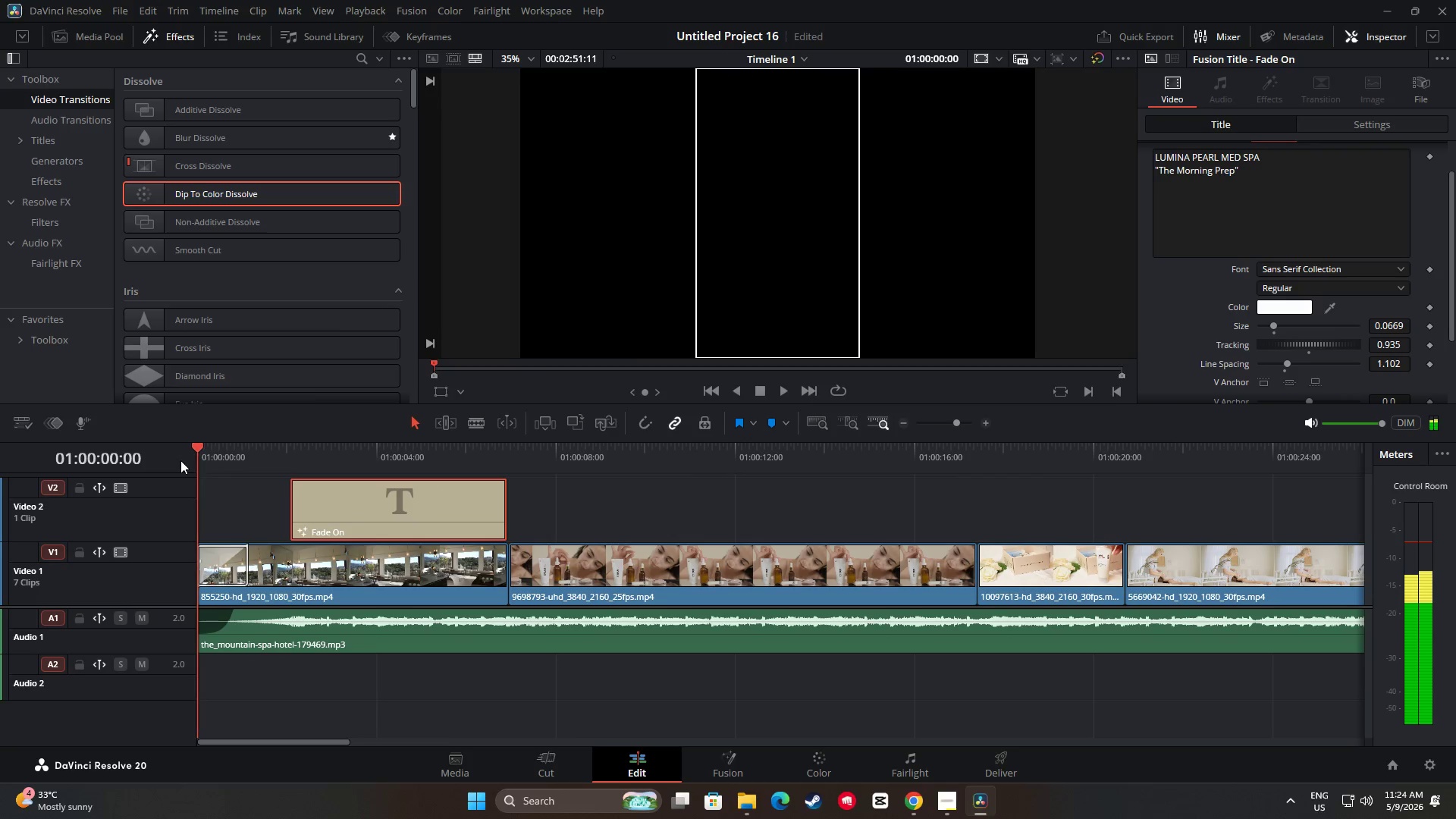 
key(Space)
 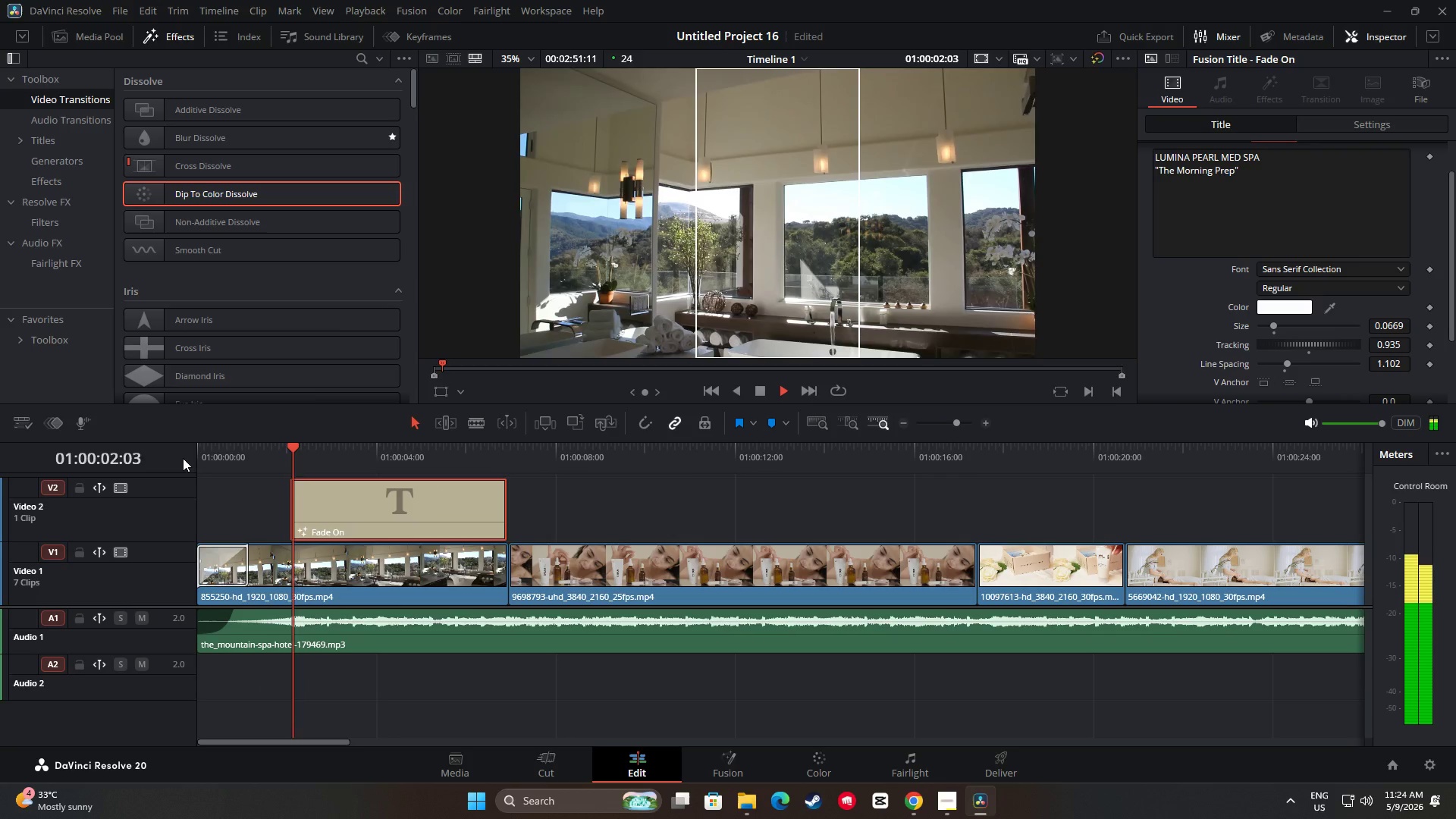 
key(Space)
 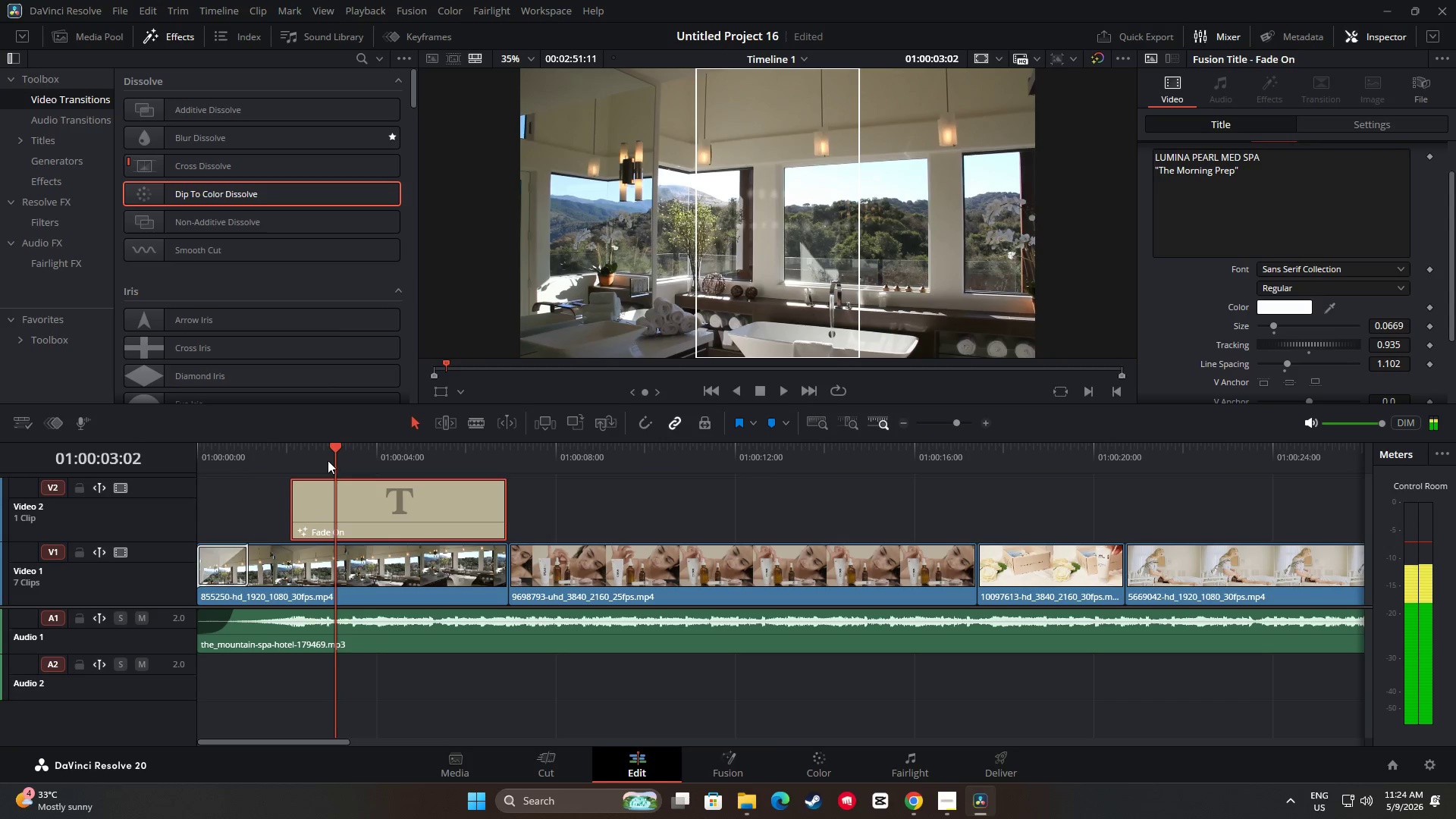 
left_click_drag(start_coordinate=[337, 457], to_coordinate=[245, 465])
 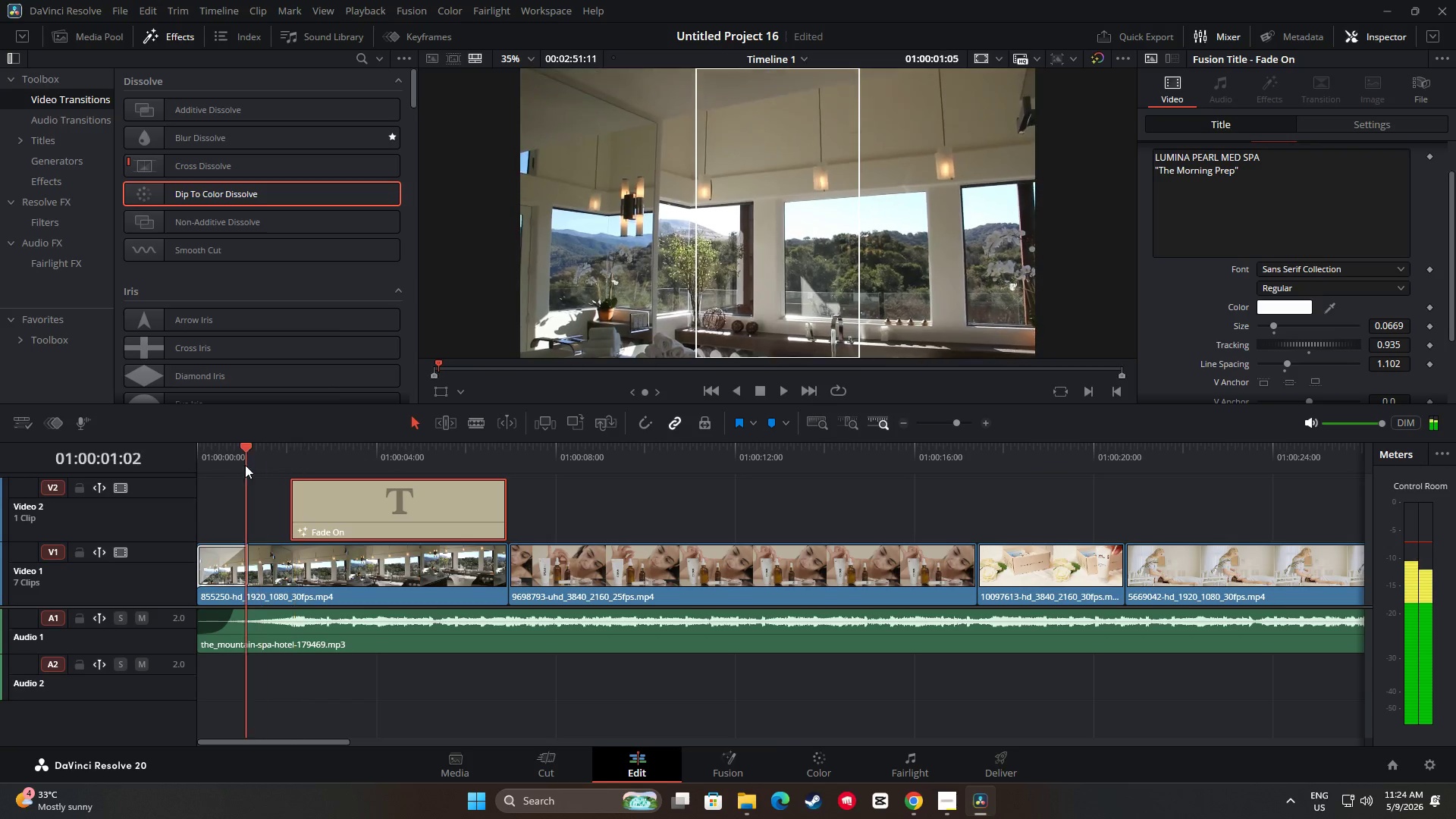 
key(Space)
 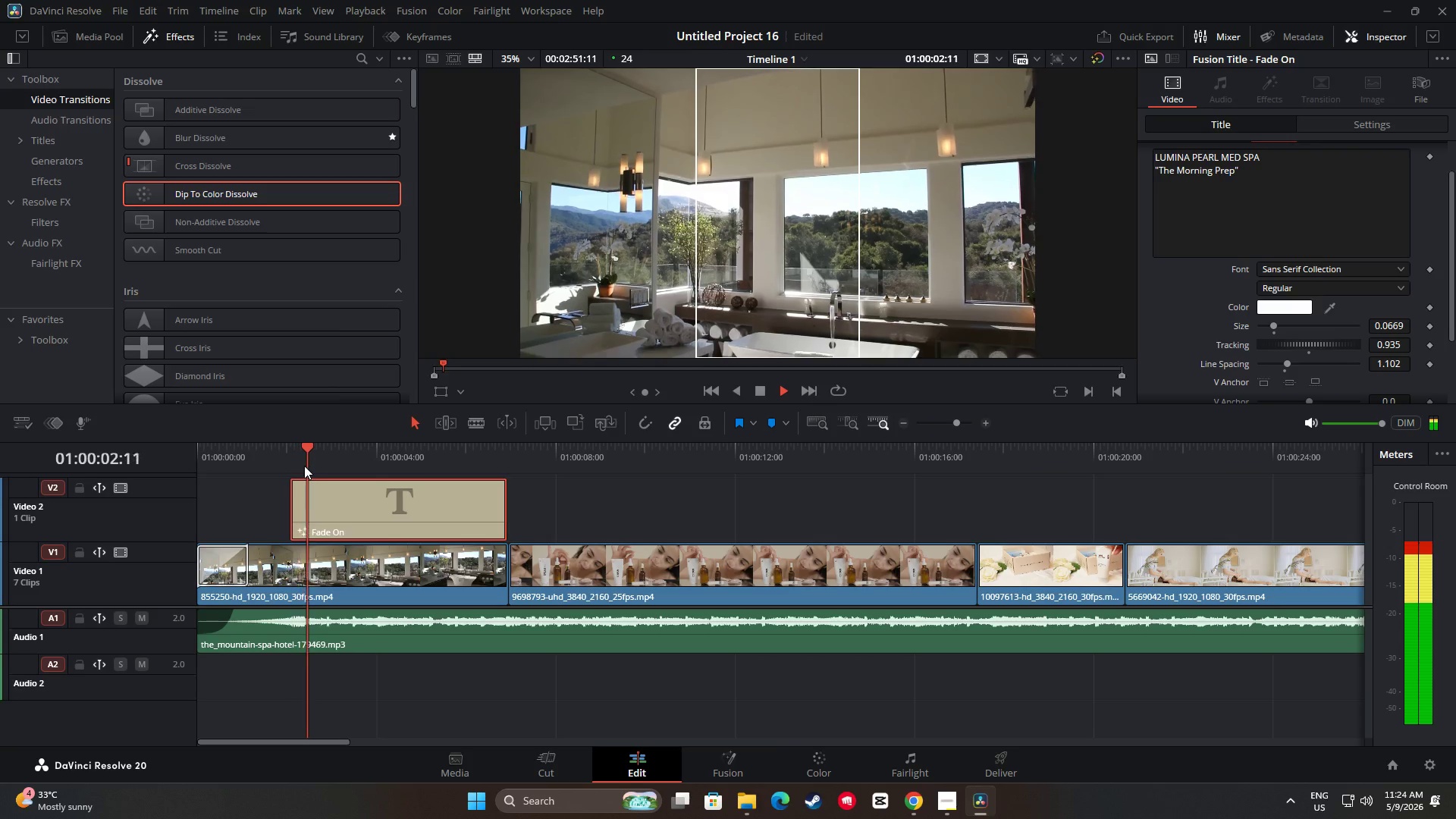 
key(Space)
 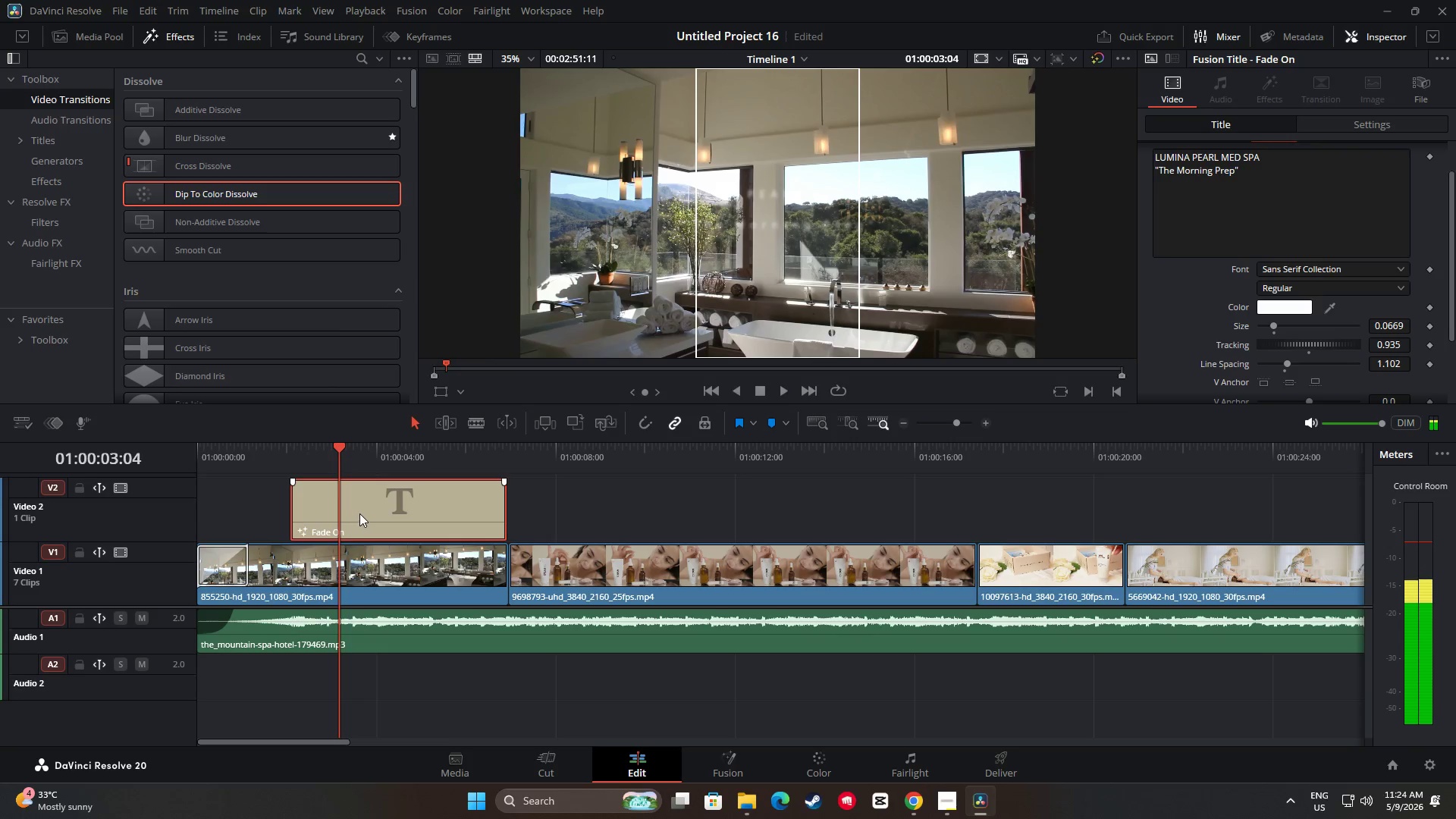 
key(Space)
 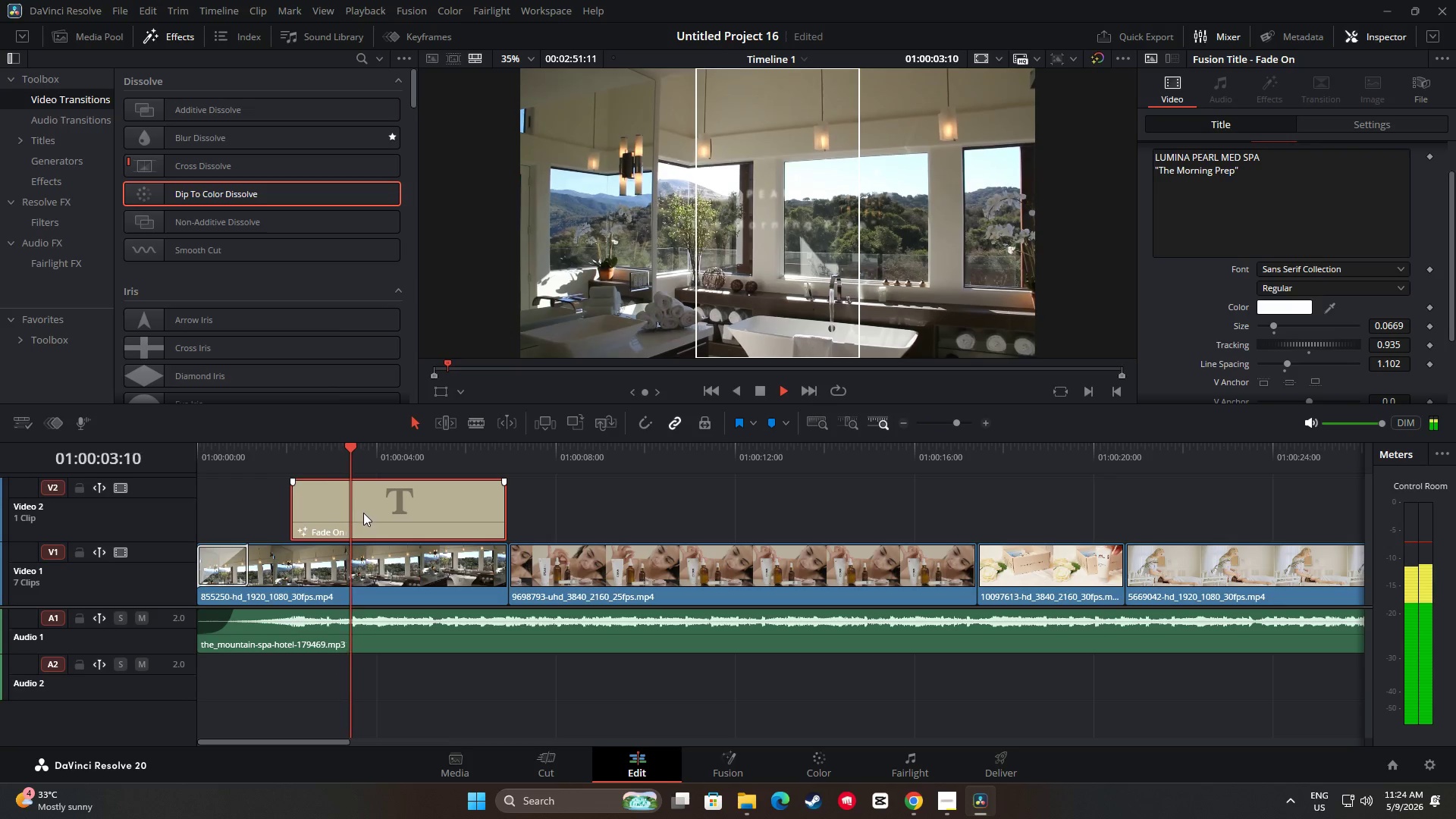 
key(Space)
 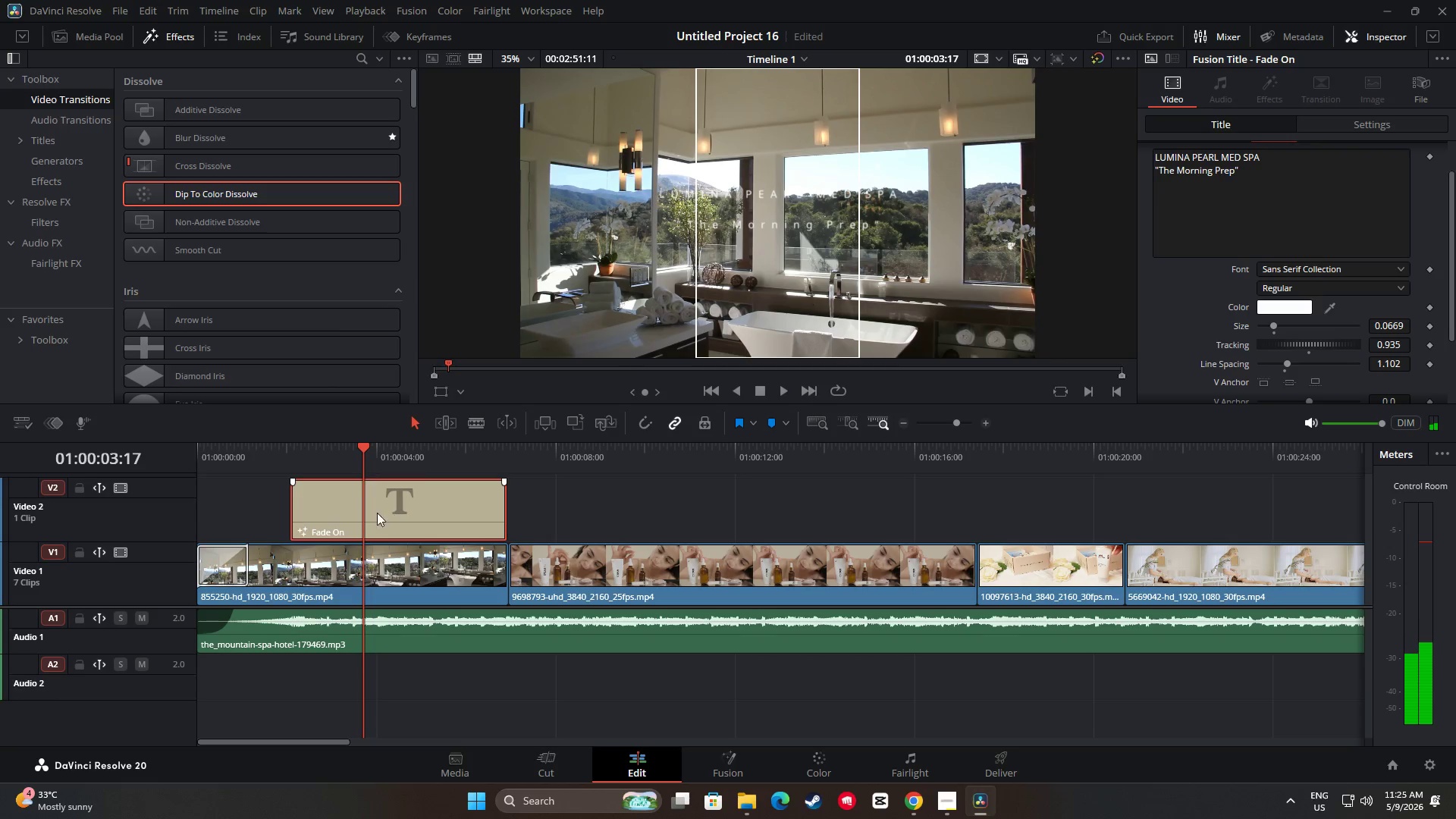 
left_click_drag(start_coordinate=[300, 504], to_coordinate=[294, 504])
 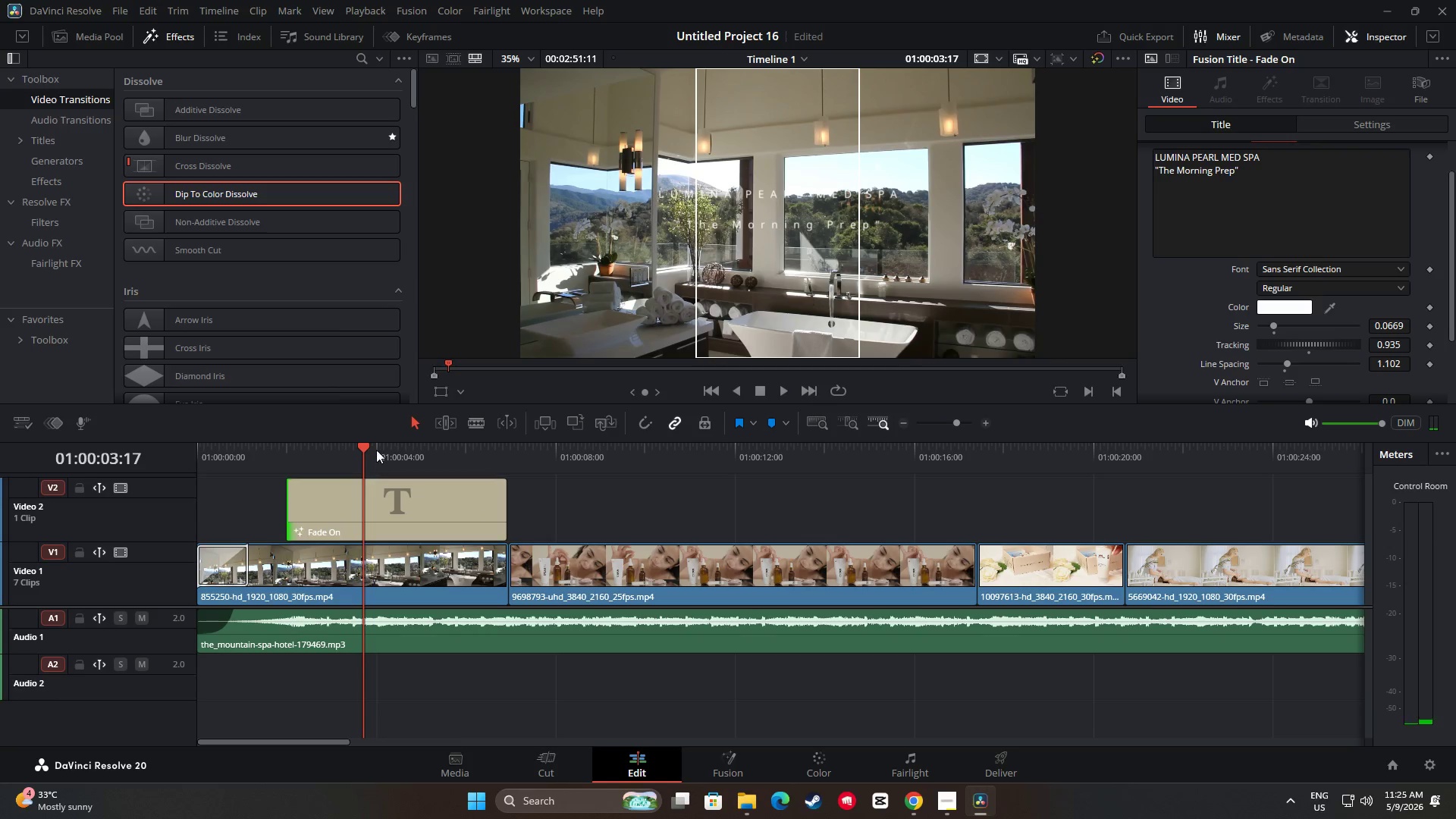 
left_click_drag(start_coordinate=[368, 448], to_coordinate=[240, 456])
 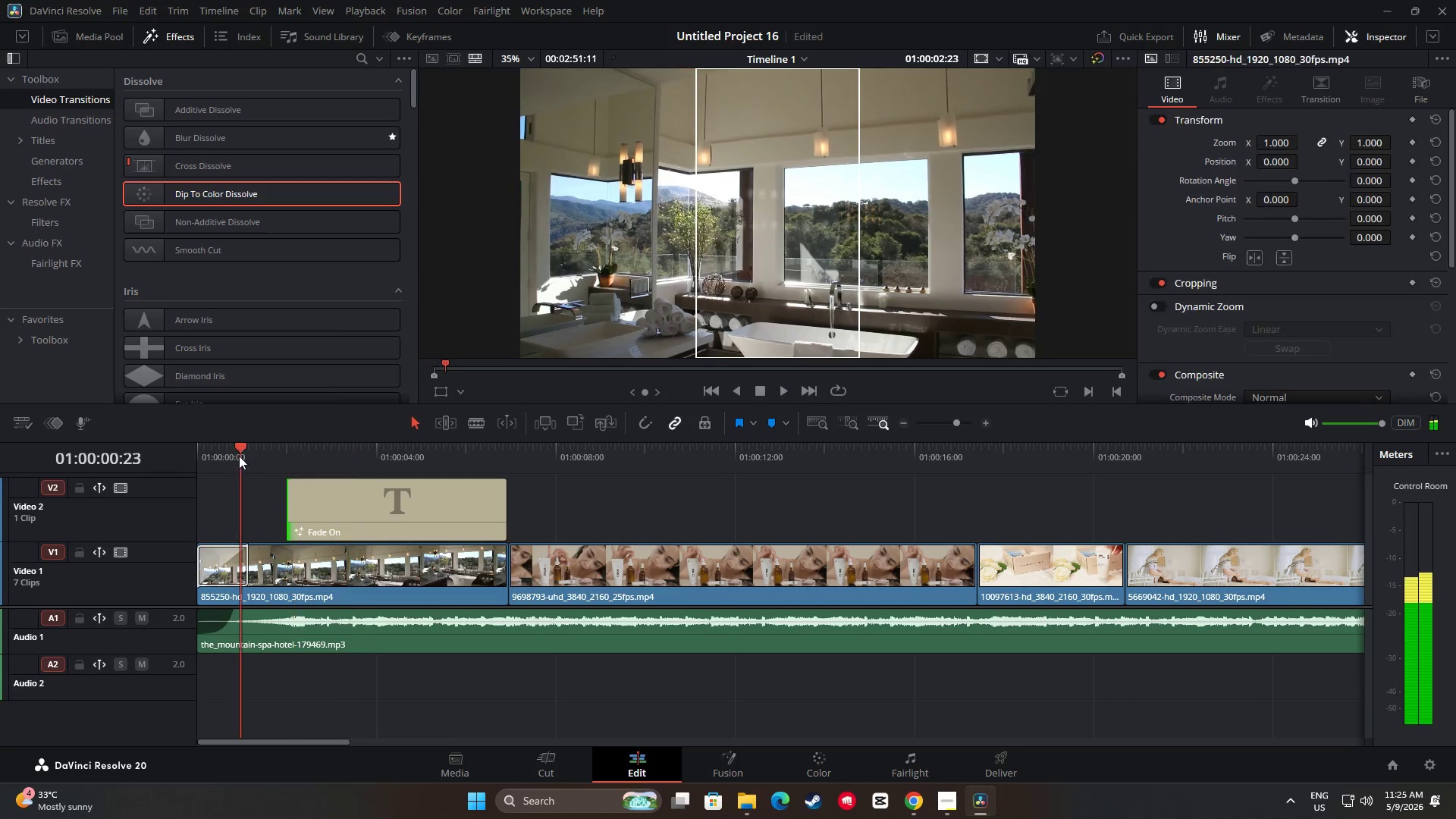 
key(Space)
 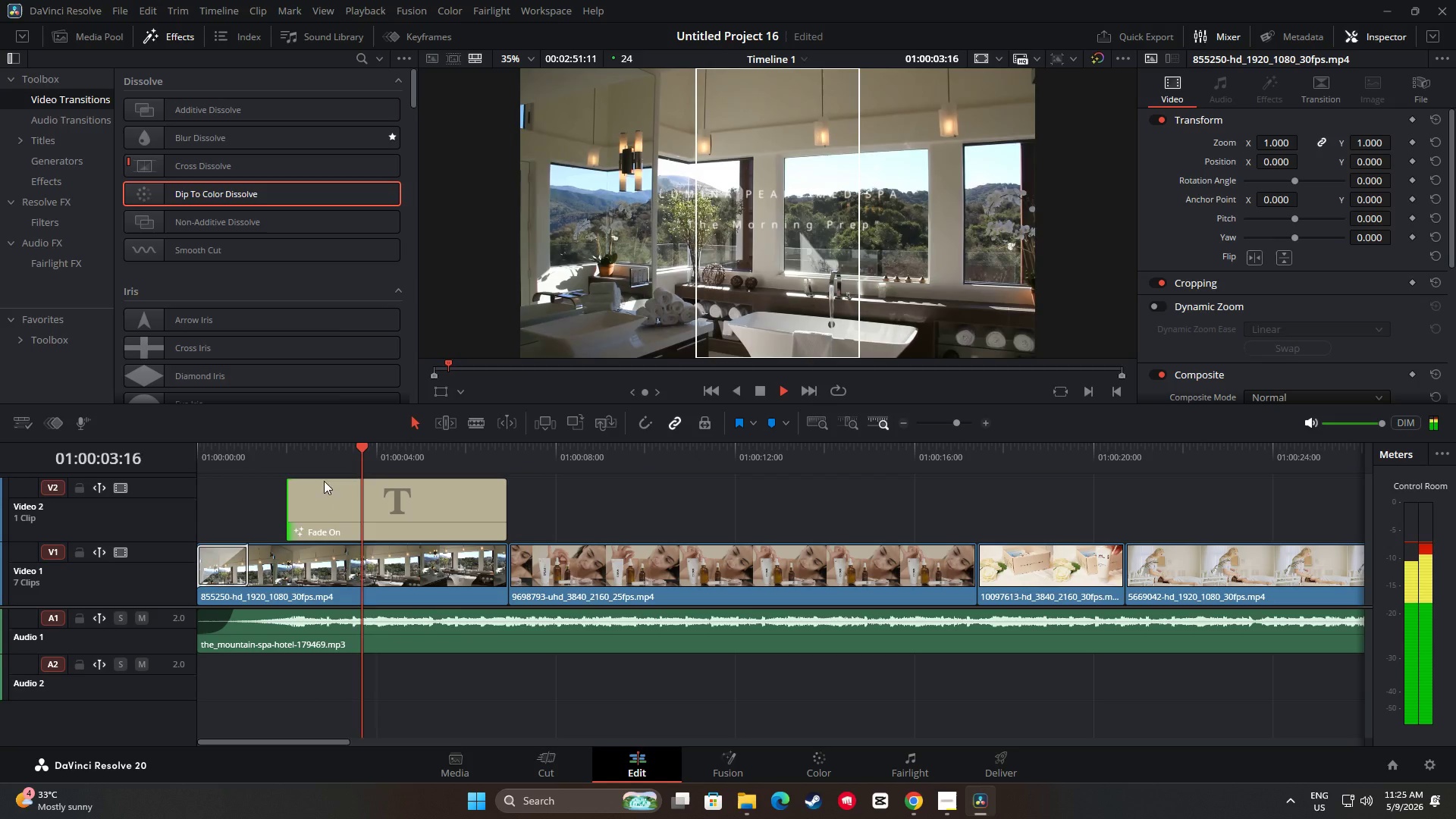 
key(Space)
 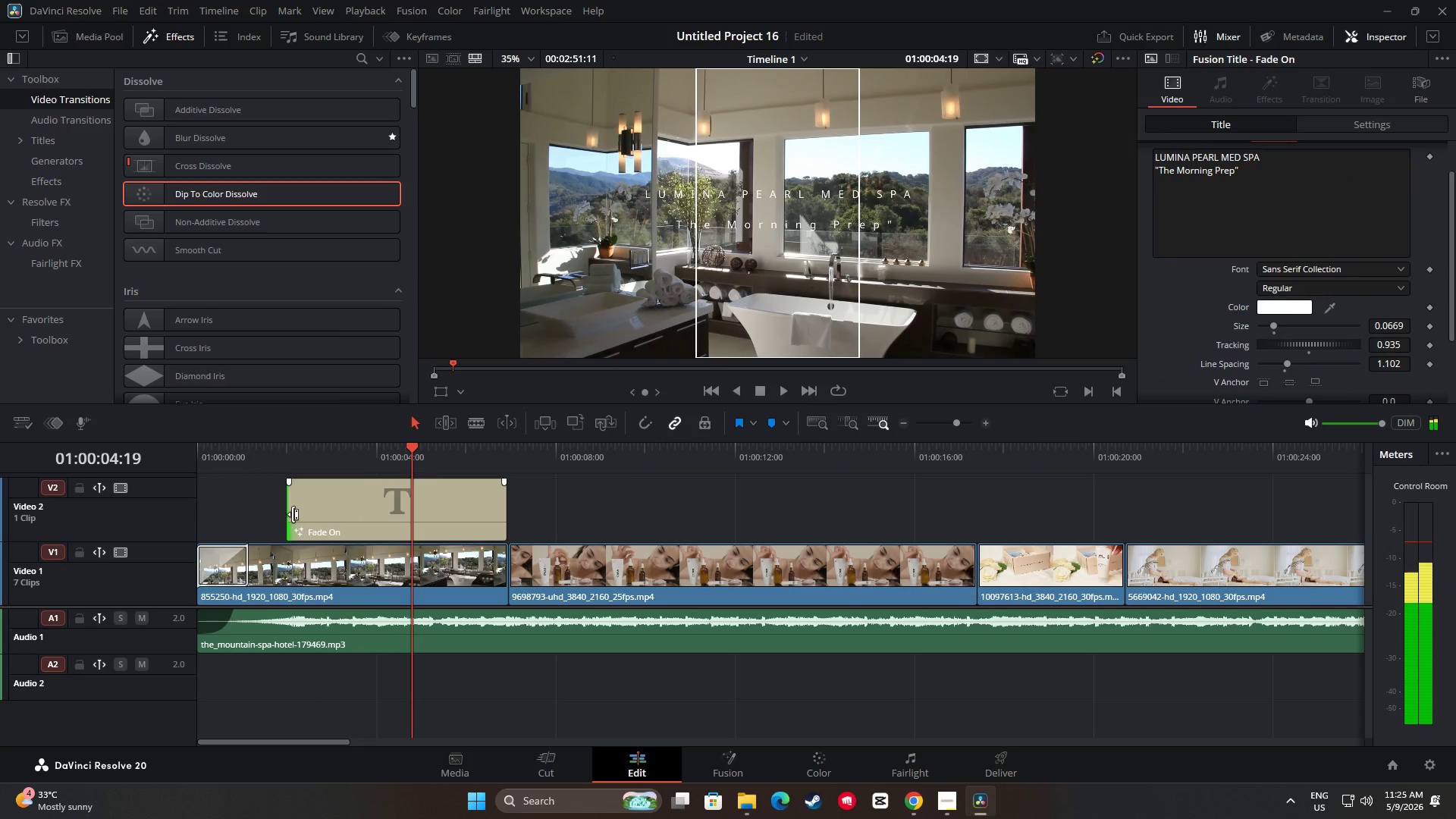 
left_click_drag(start_coordinate=[293, 513], to_coordinate=[287, 513])
 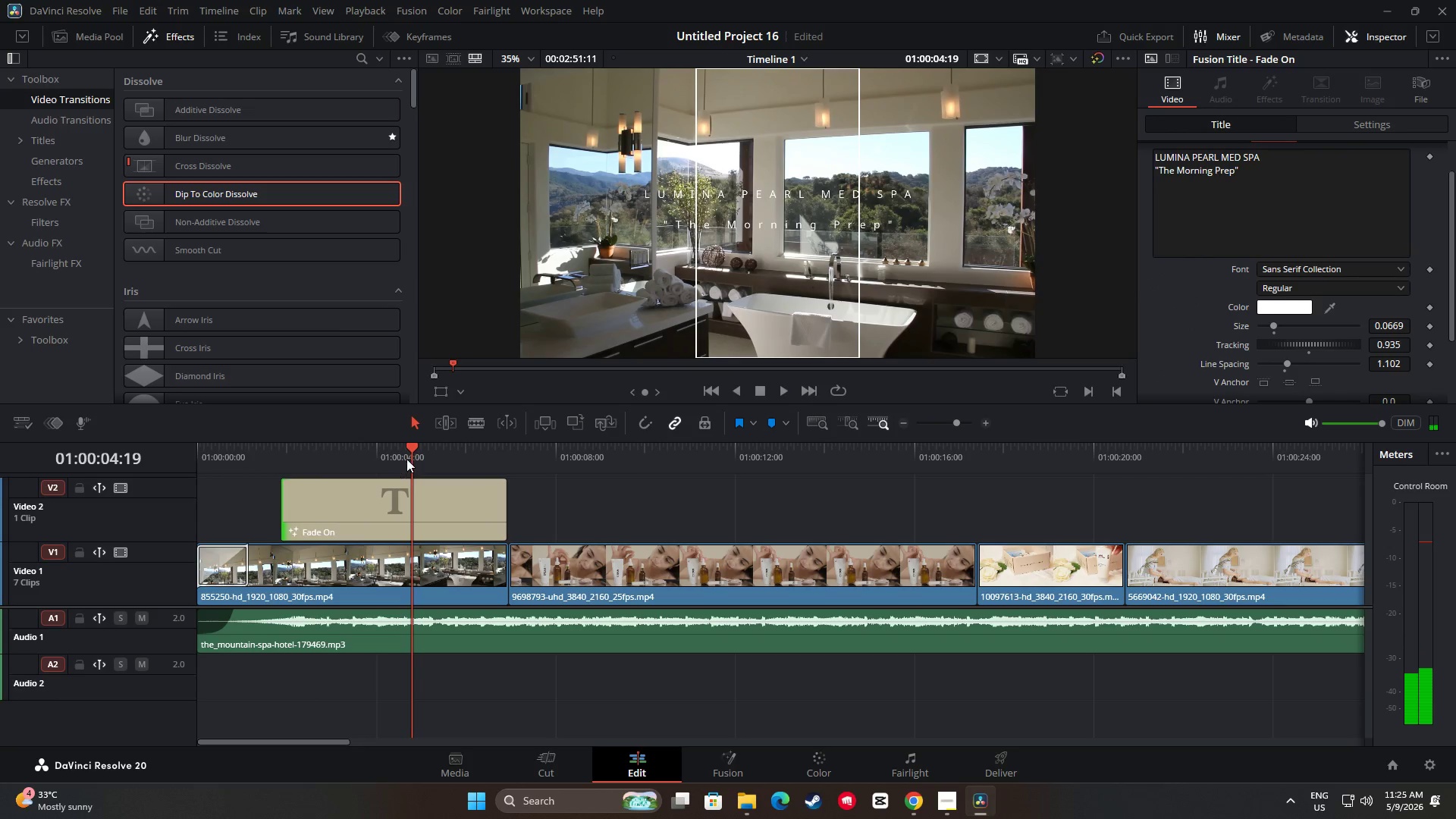 
left_click_drag(start_coordinate=[415, 452], to_coordinate=[238, 460])
 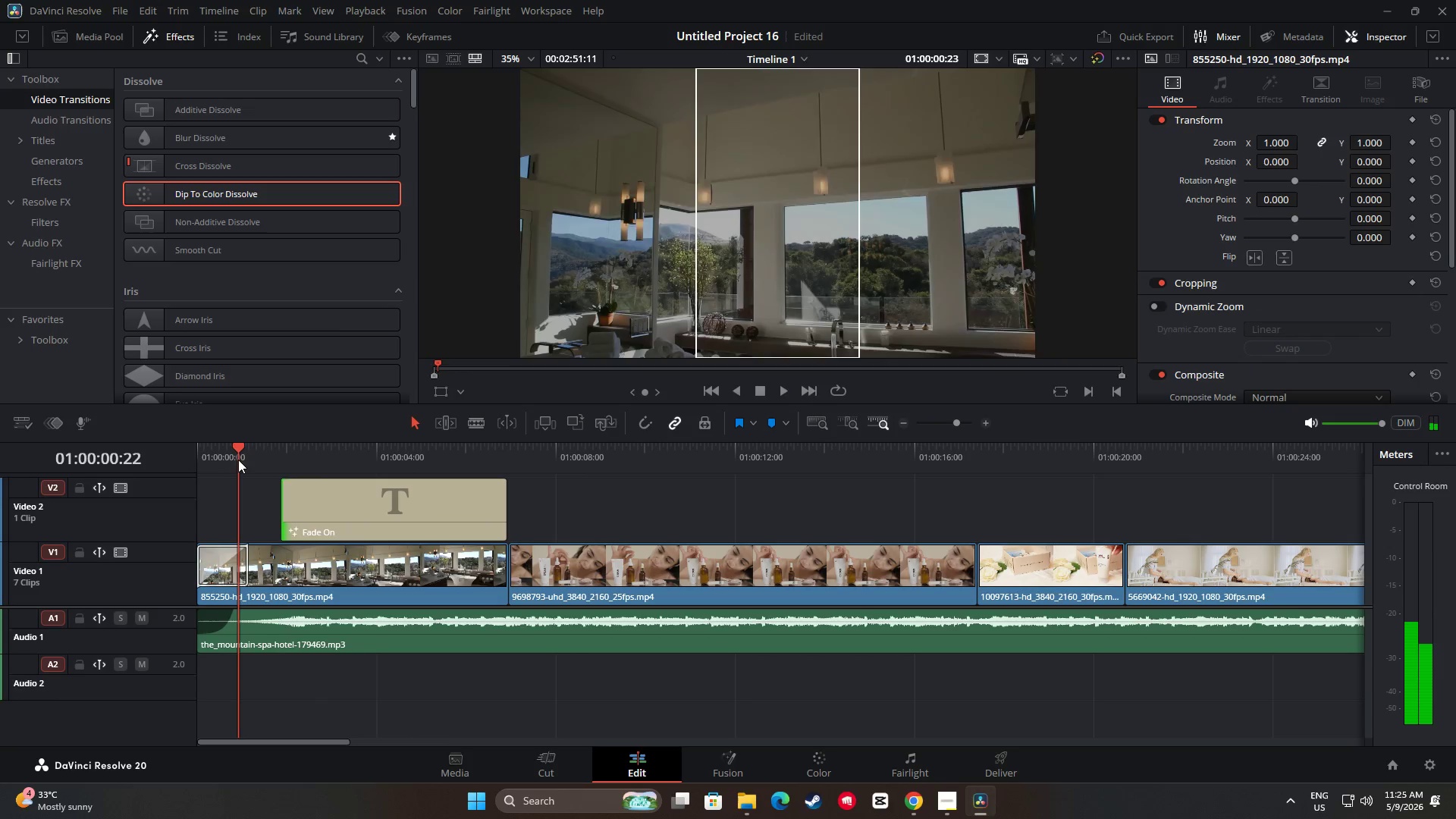 
key(Space)
 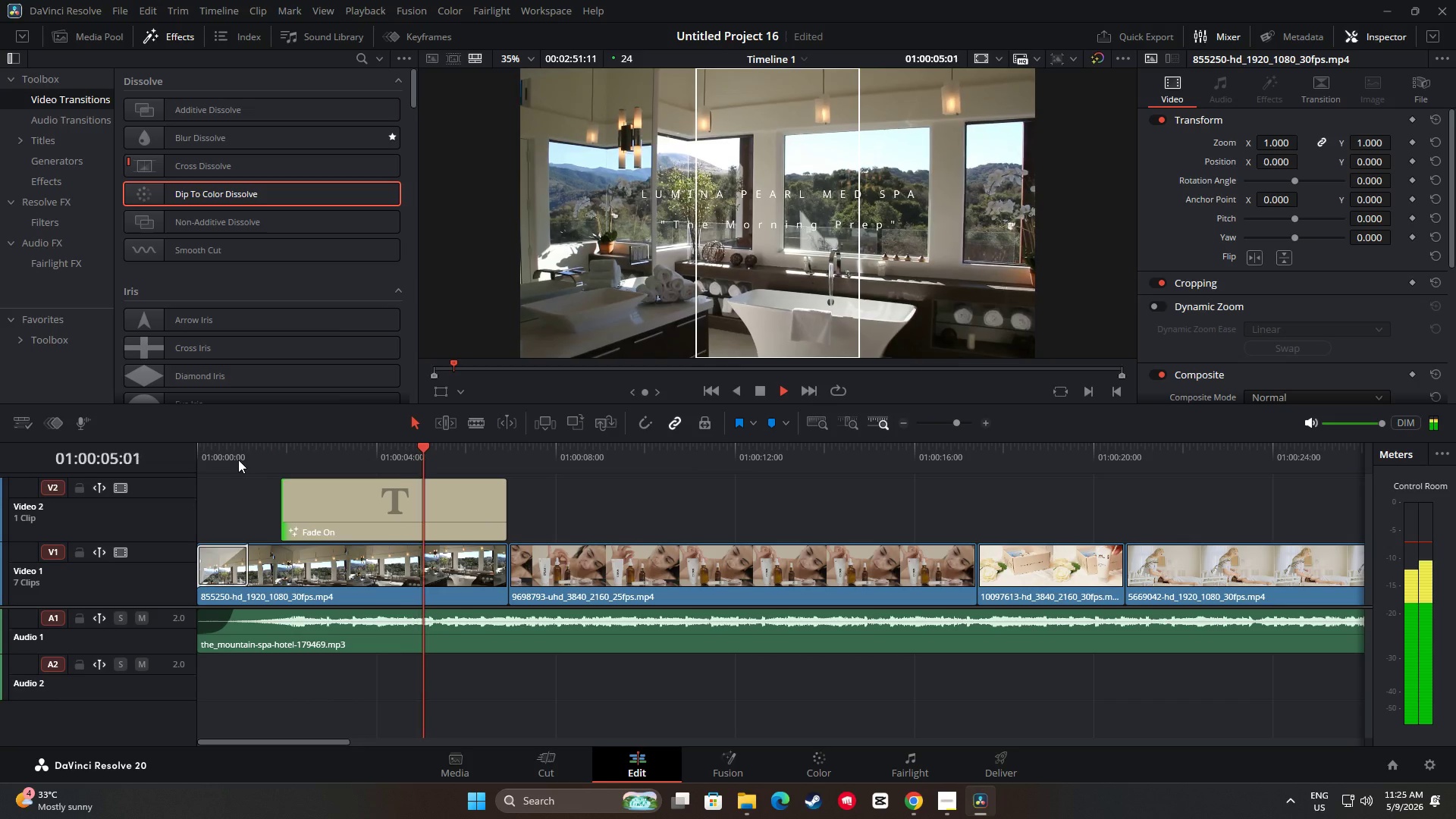 
wait(5.69)
 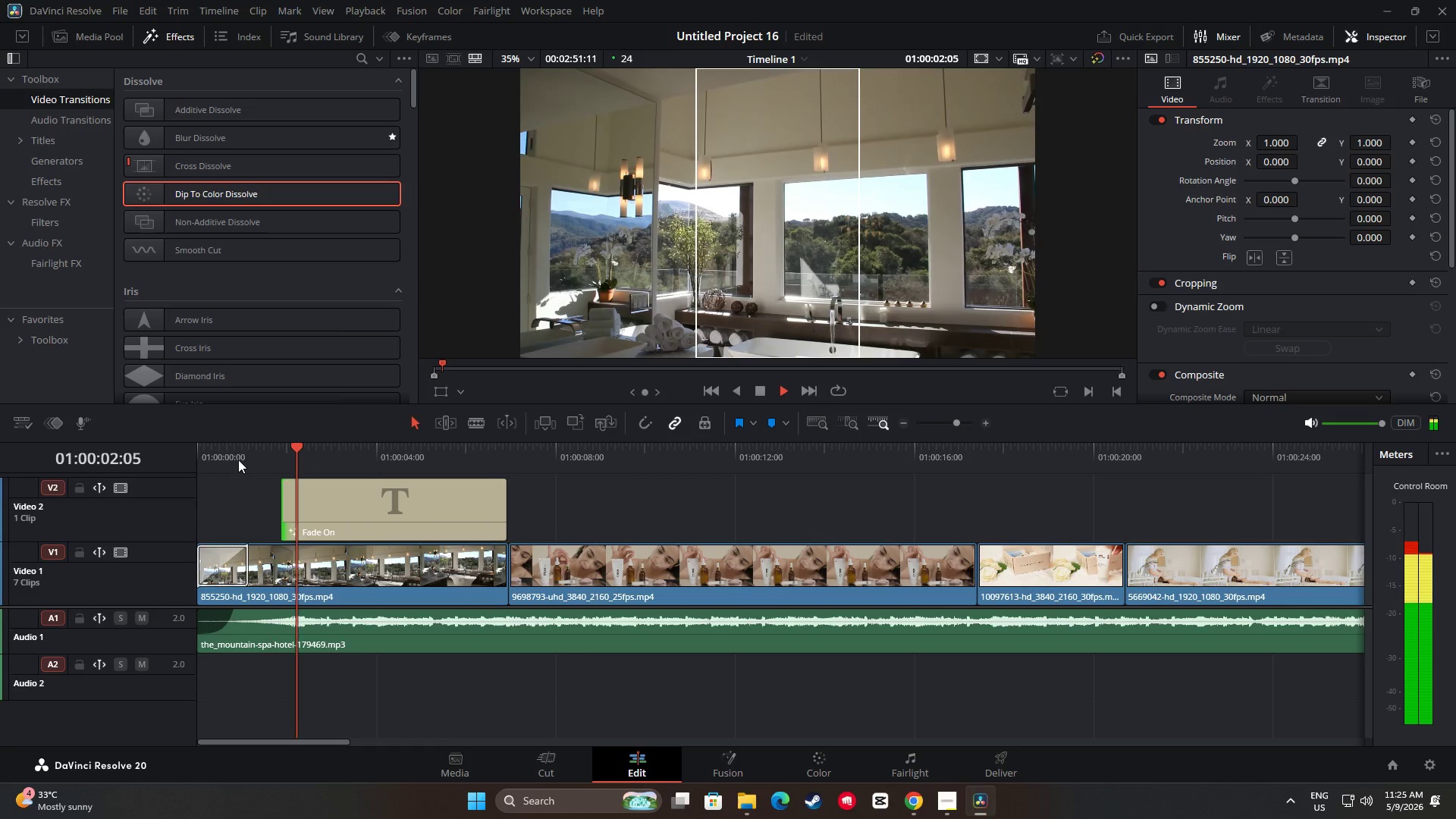 
key(Space)
 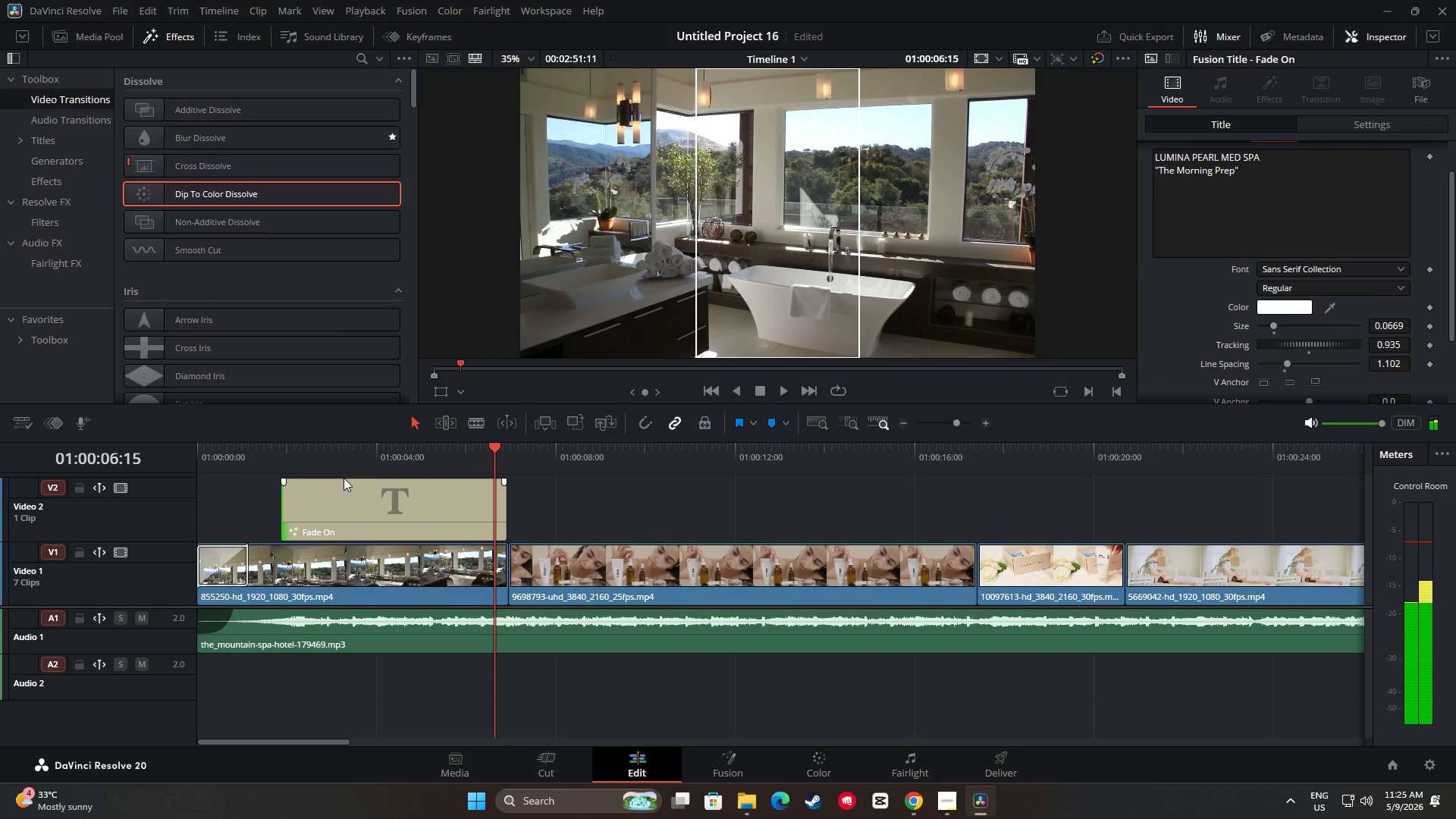 
key(Space)
 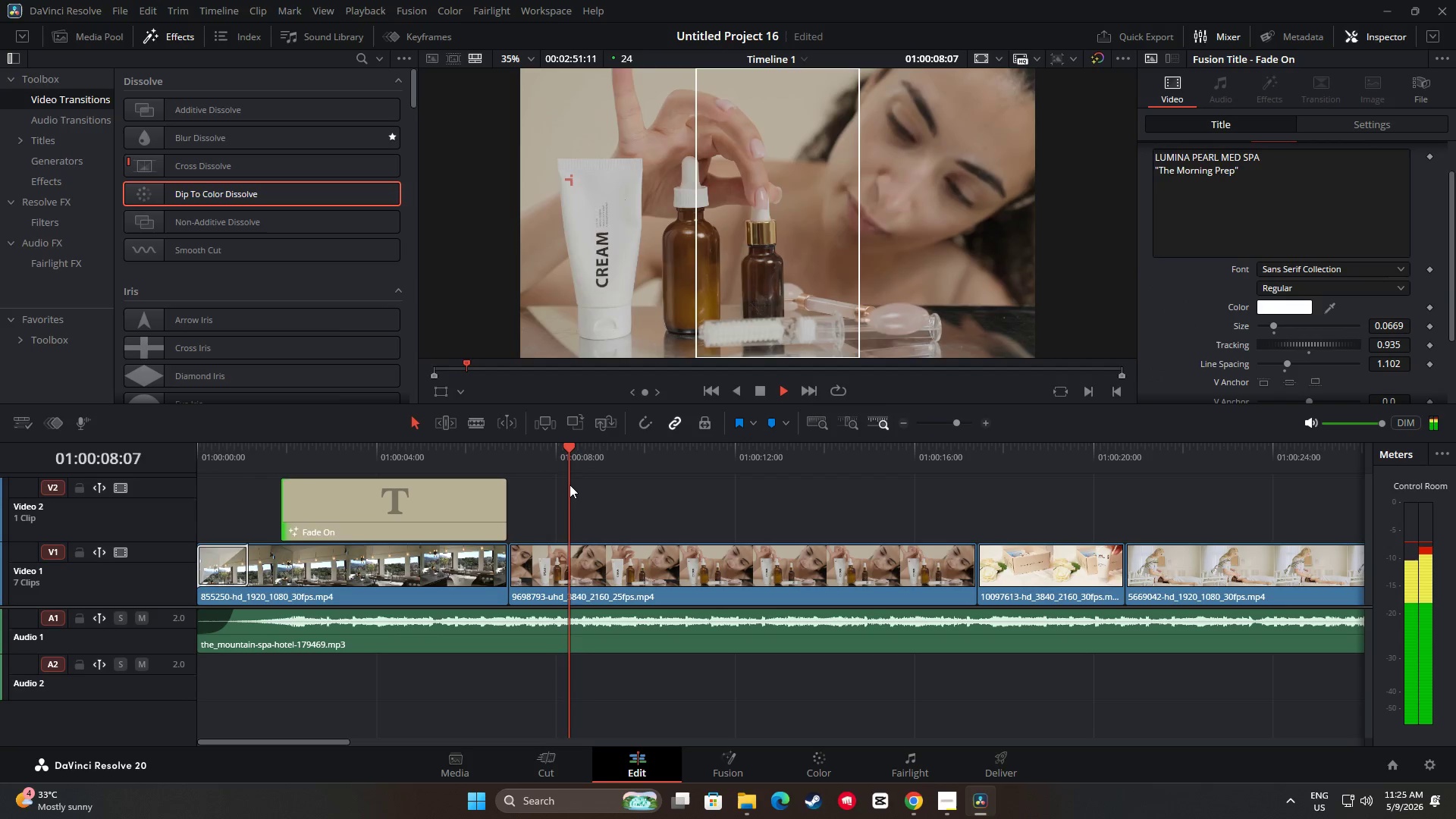 
key(Space)
 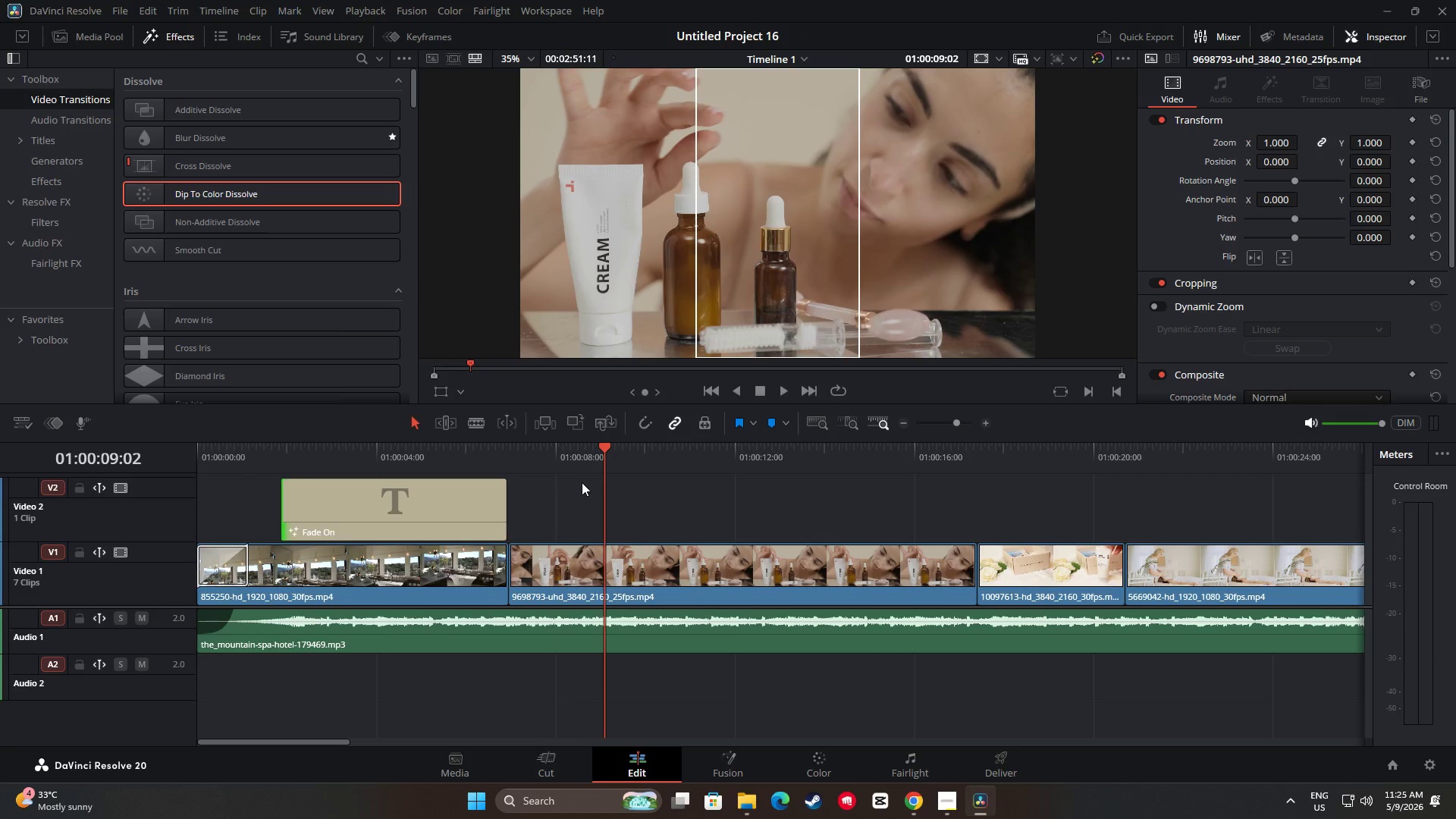 
wait(6.97)
 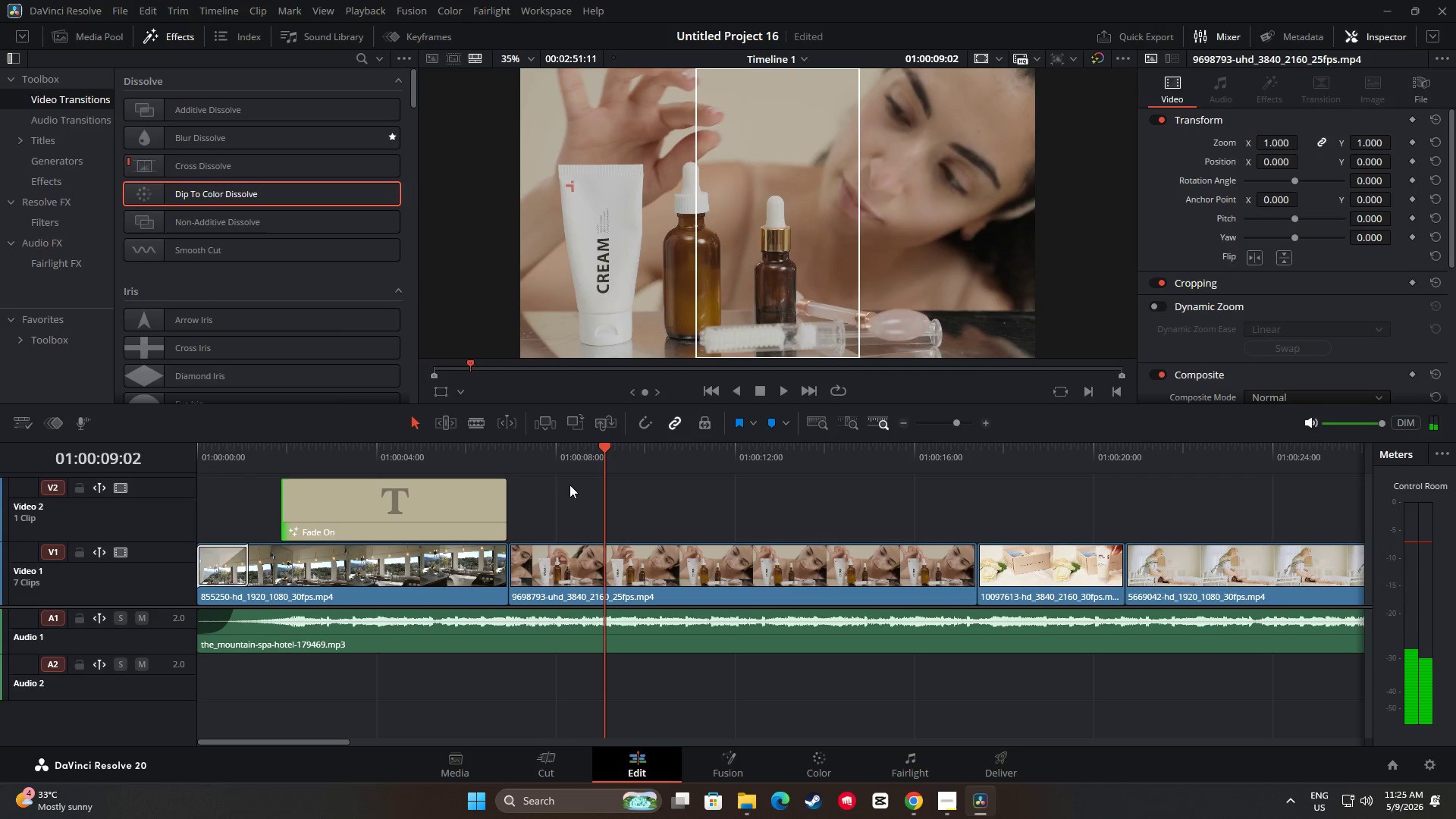 
key(Space)
 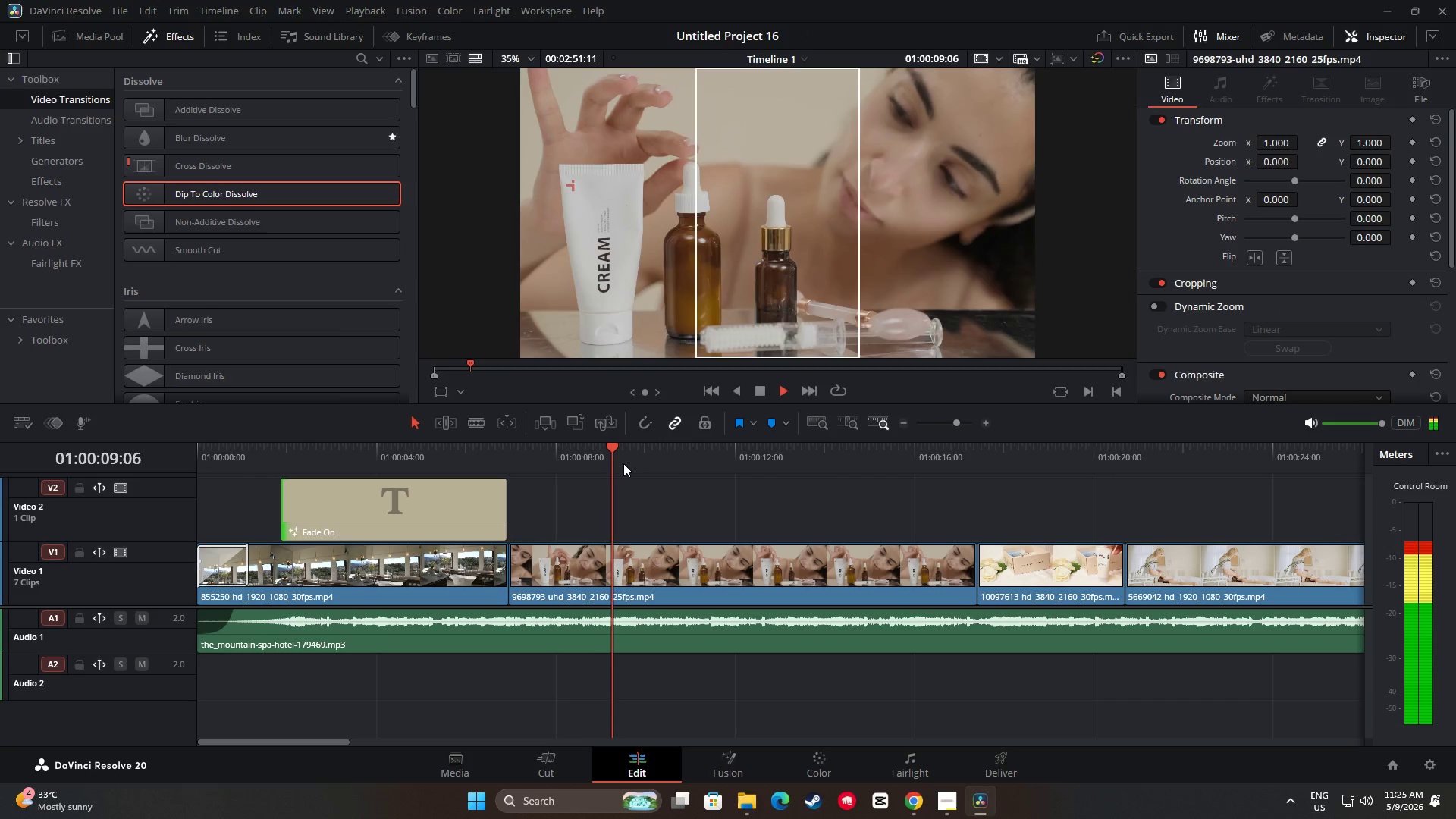 
key(Space)
 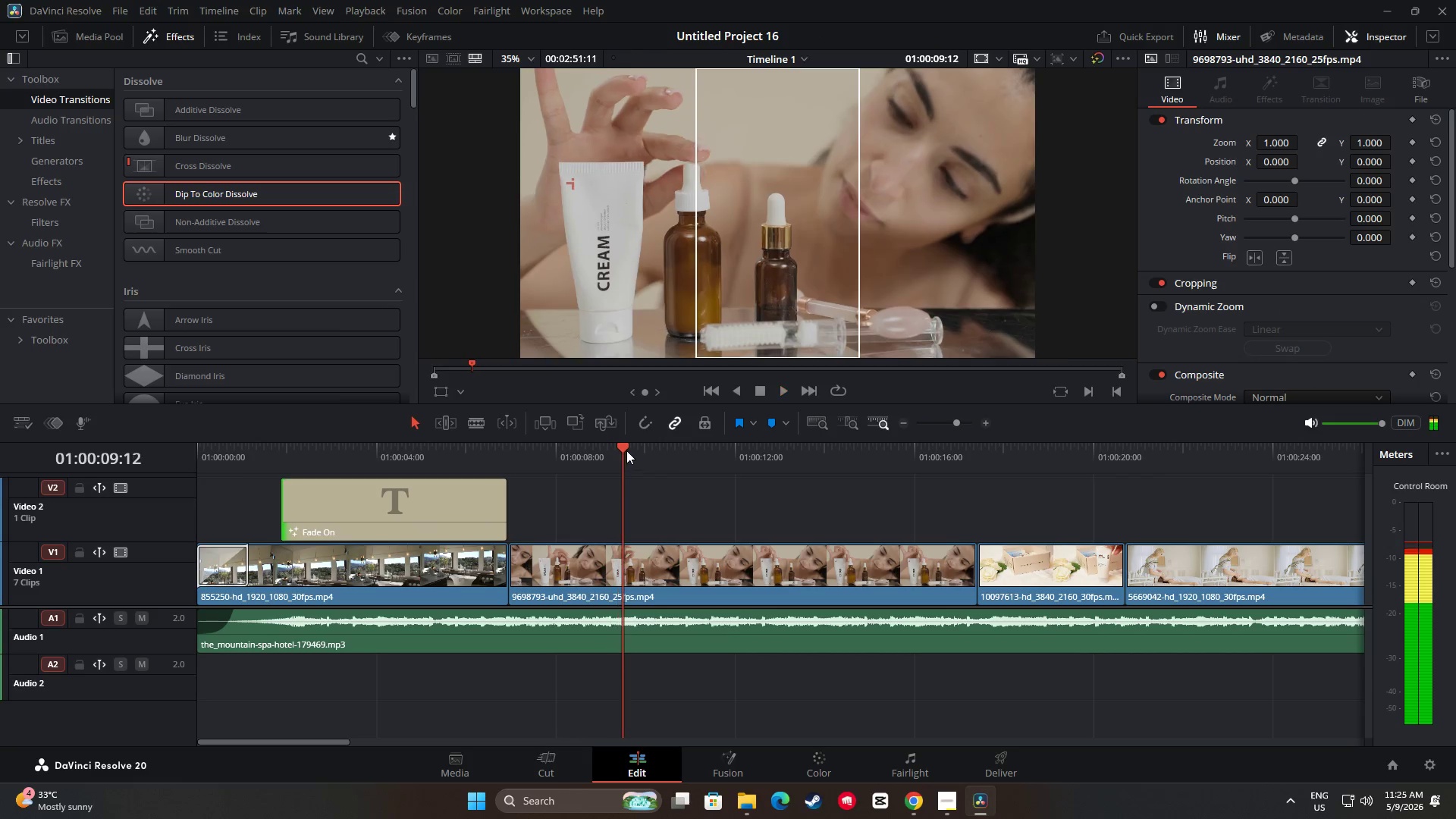 
left_click_drag(start_coordinate=[626, 450], to_coordinate=[206, 473])
 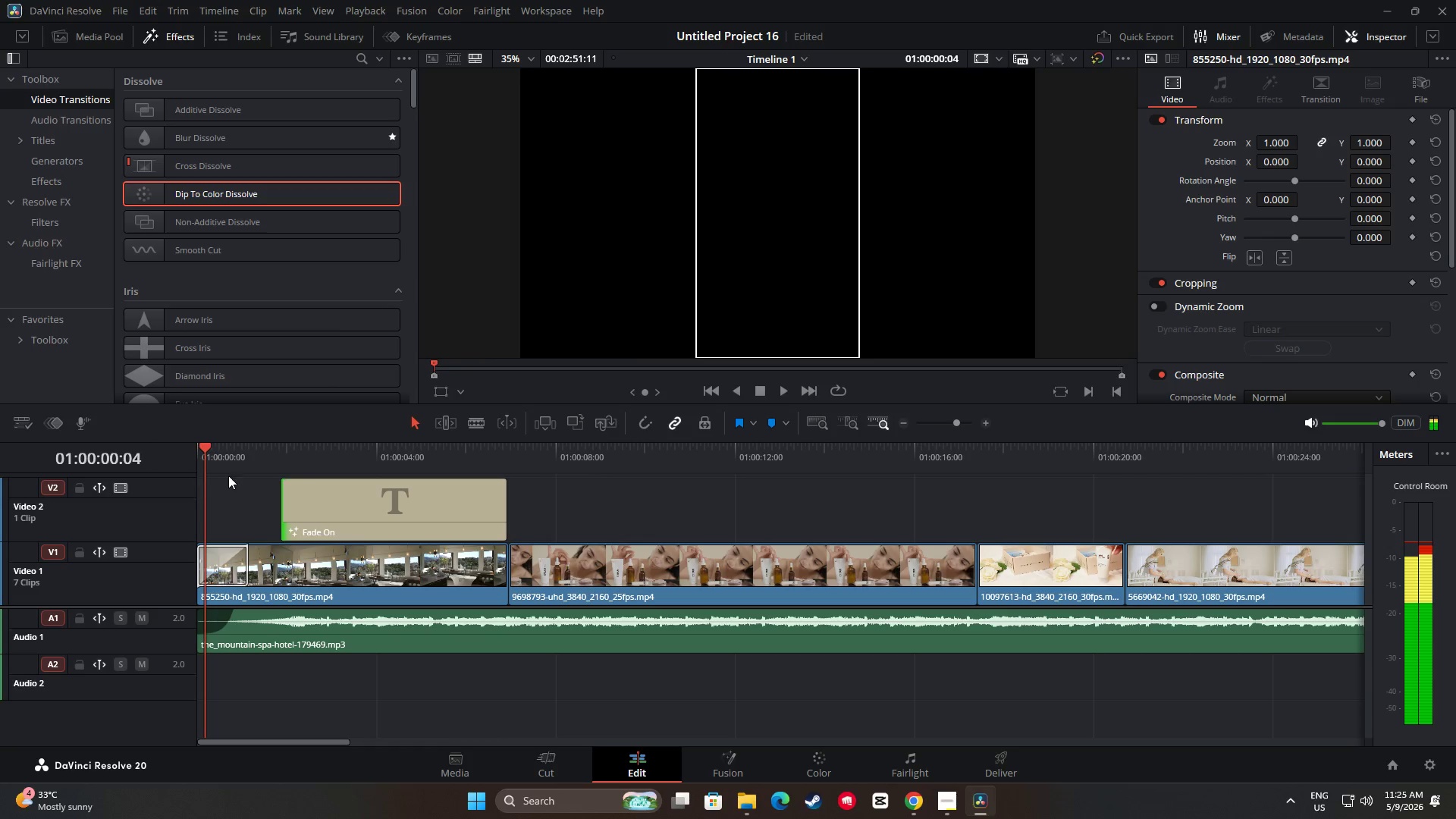 
key(Space)
 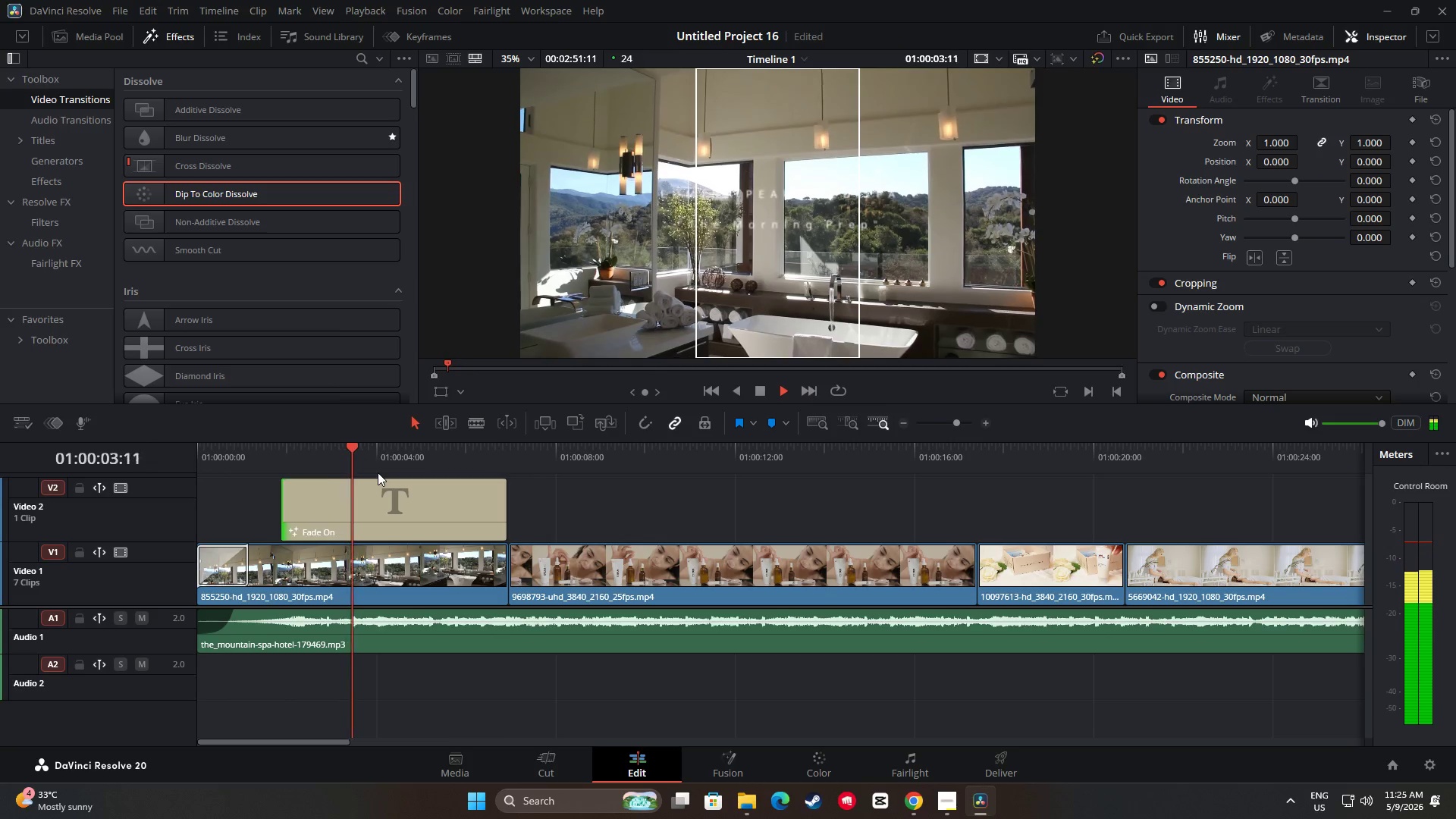 
key(Space)
 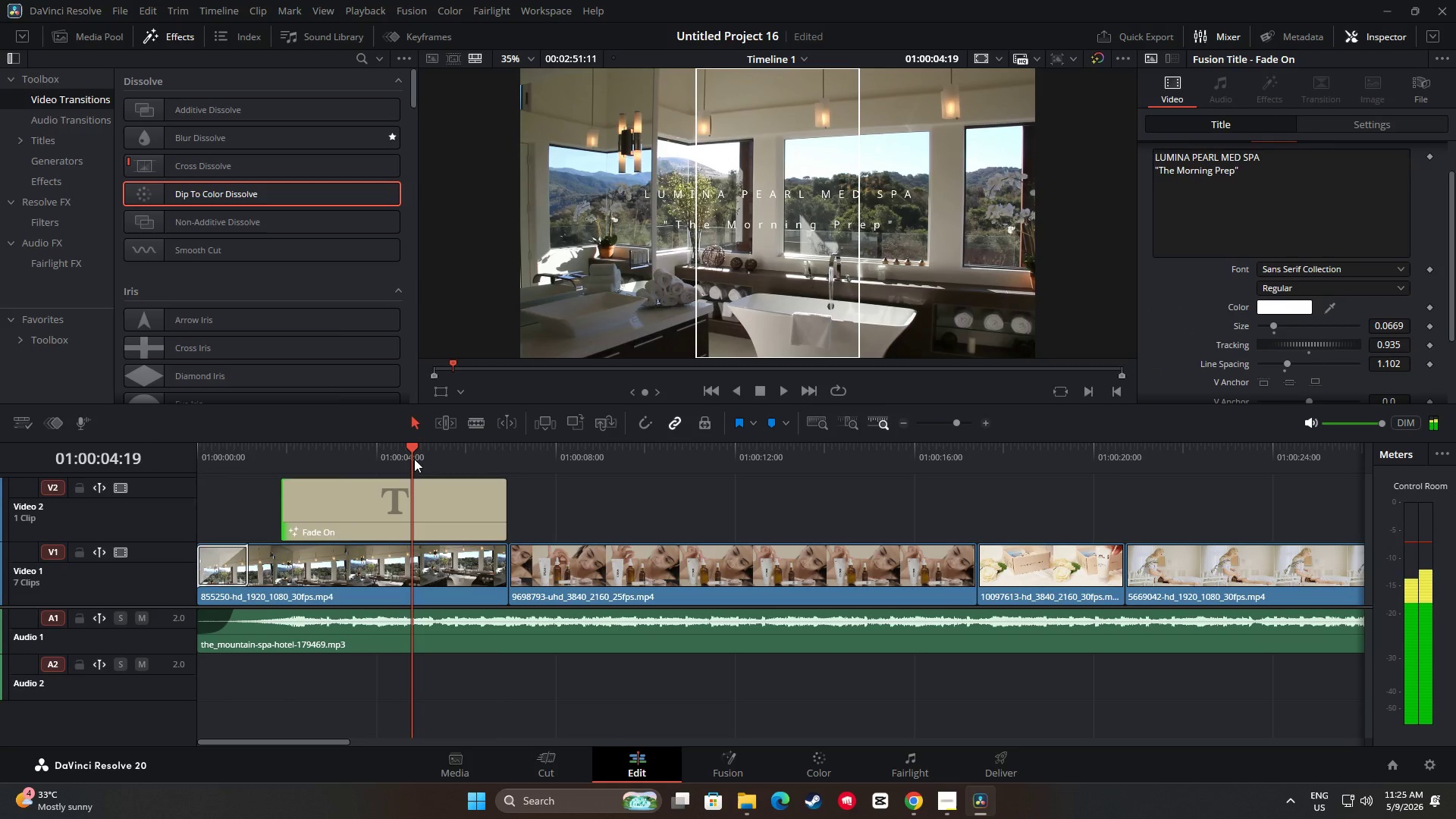 
left_click_drag(start_coordinate=[414, 449], to_coordinate=[158, 457])
 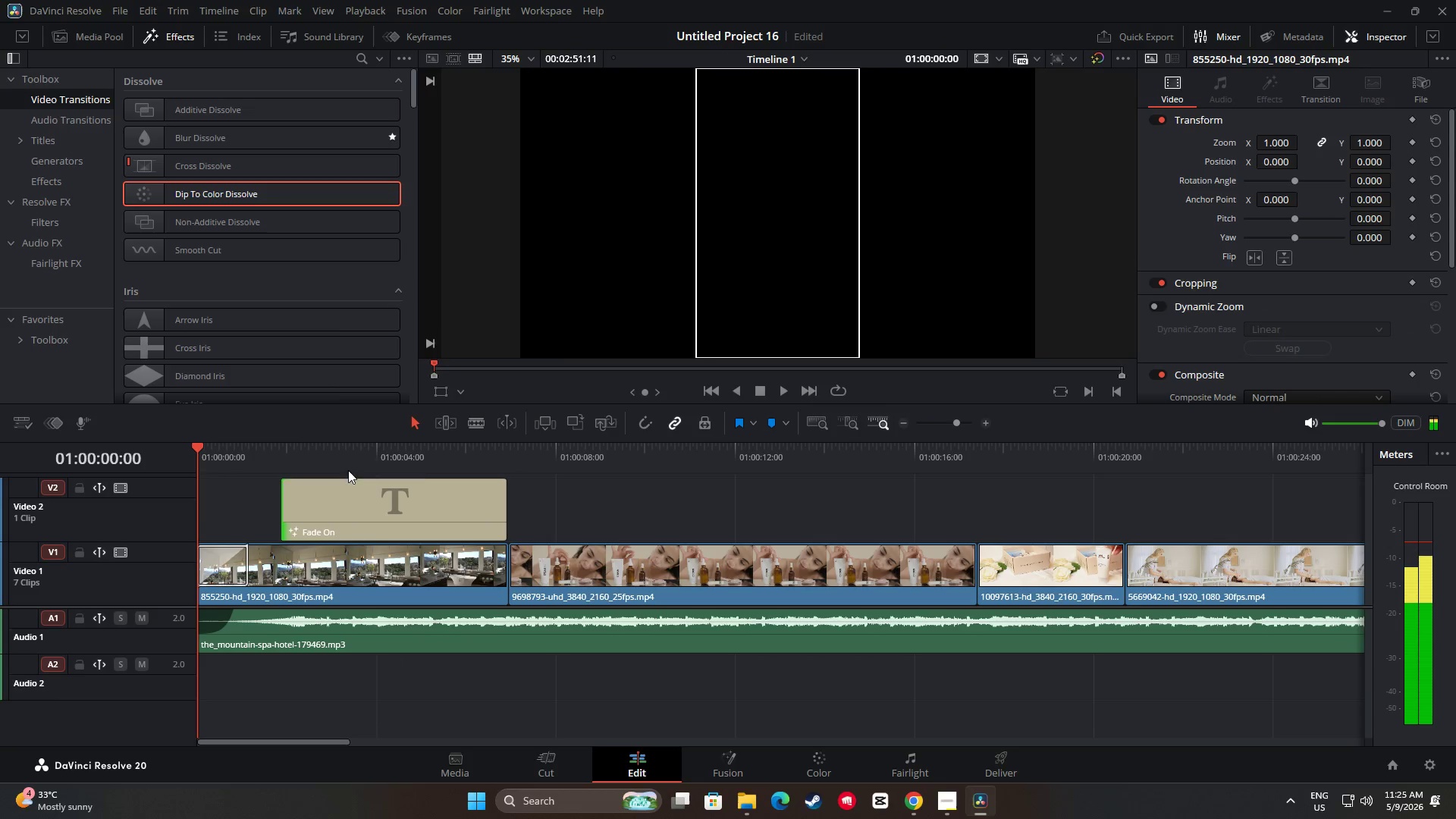 
key(Space)
 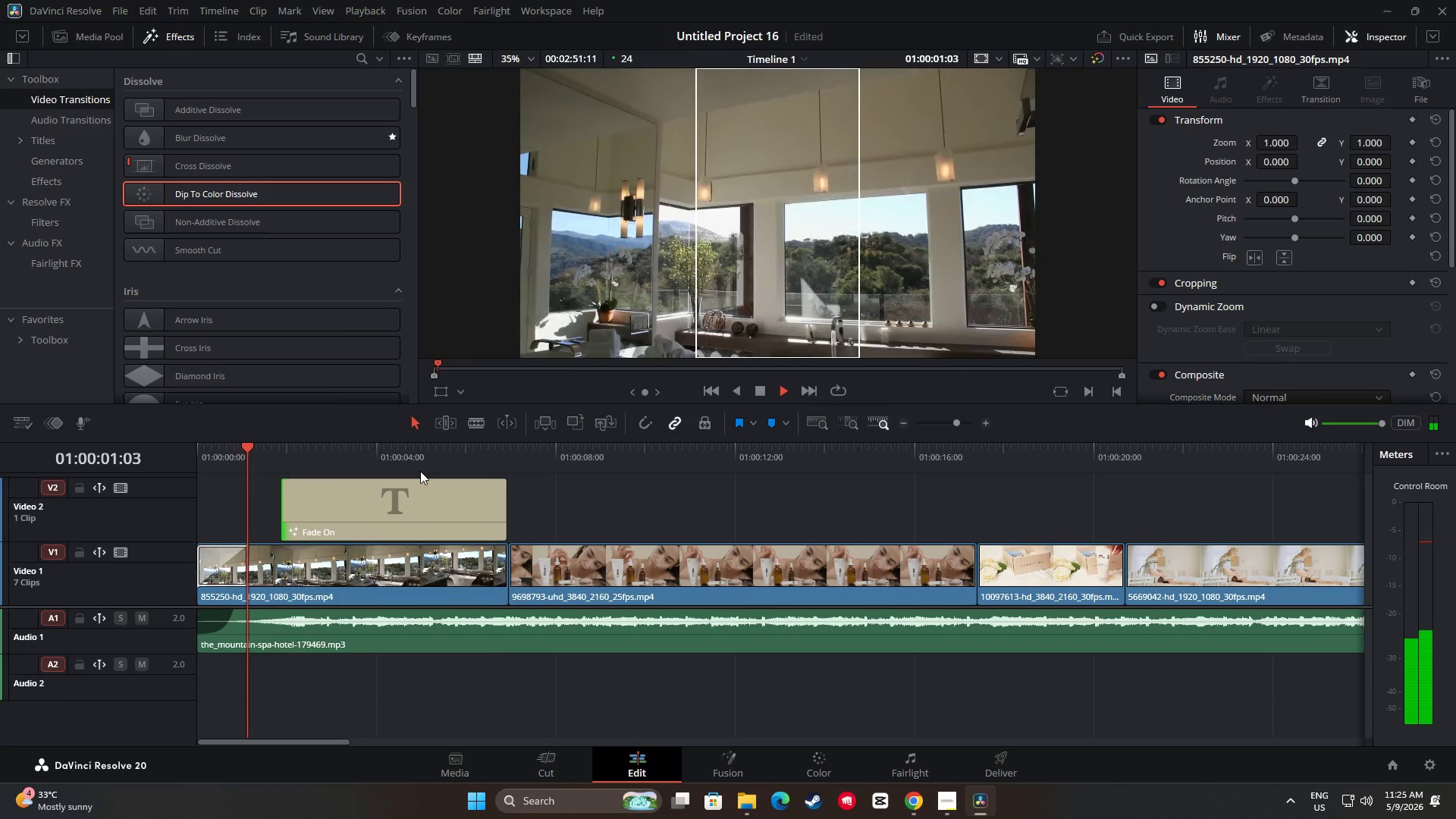 
key(Space)
 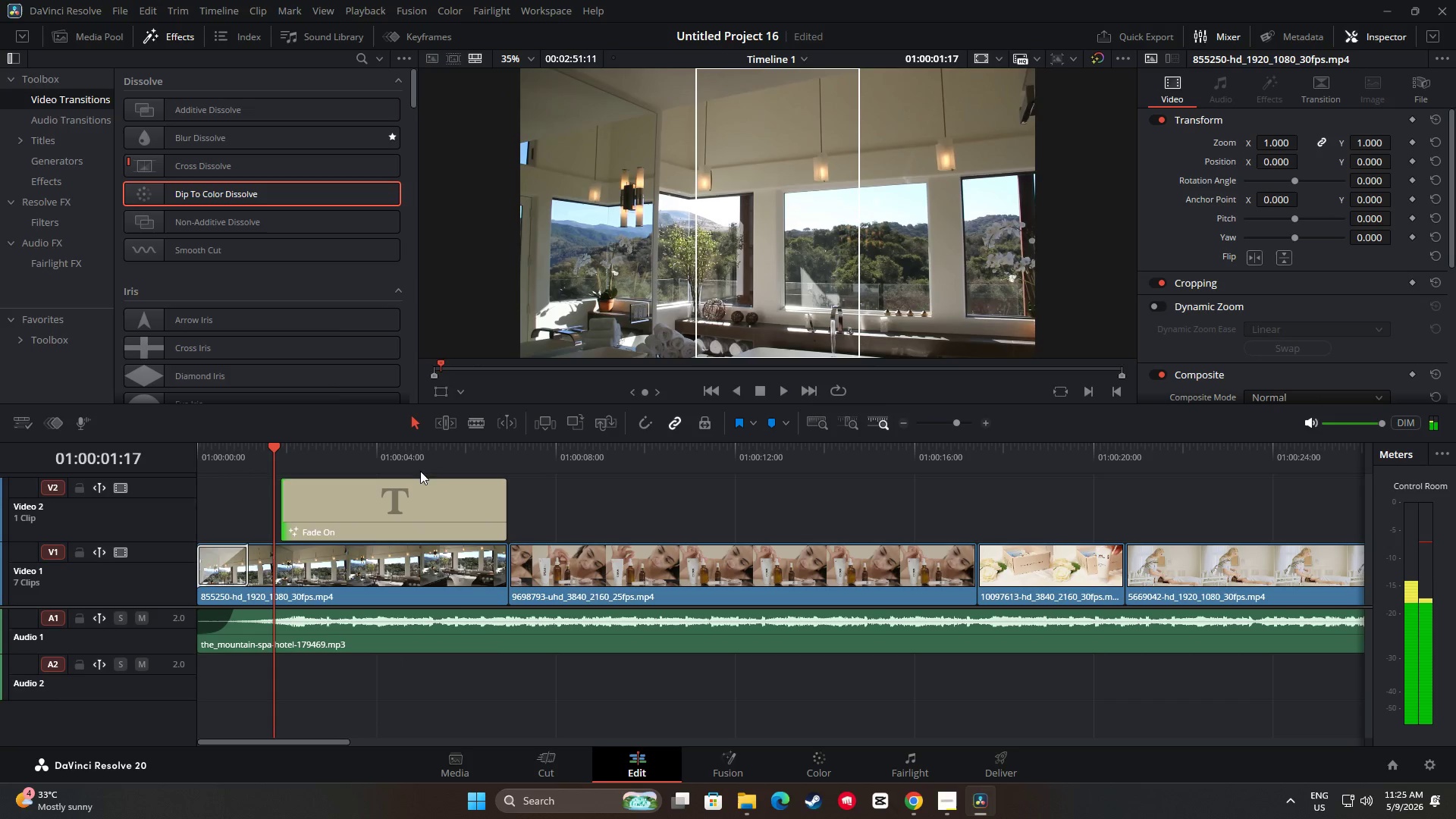 
key(Space)
 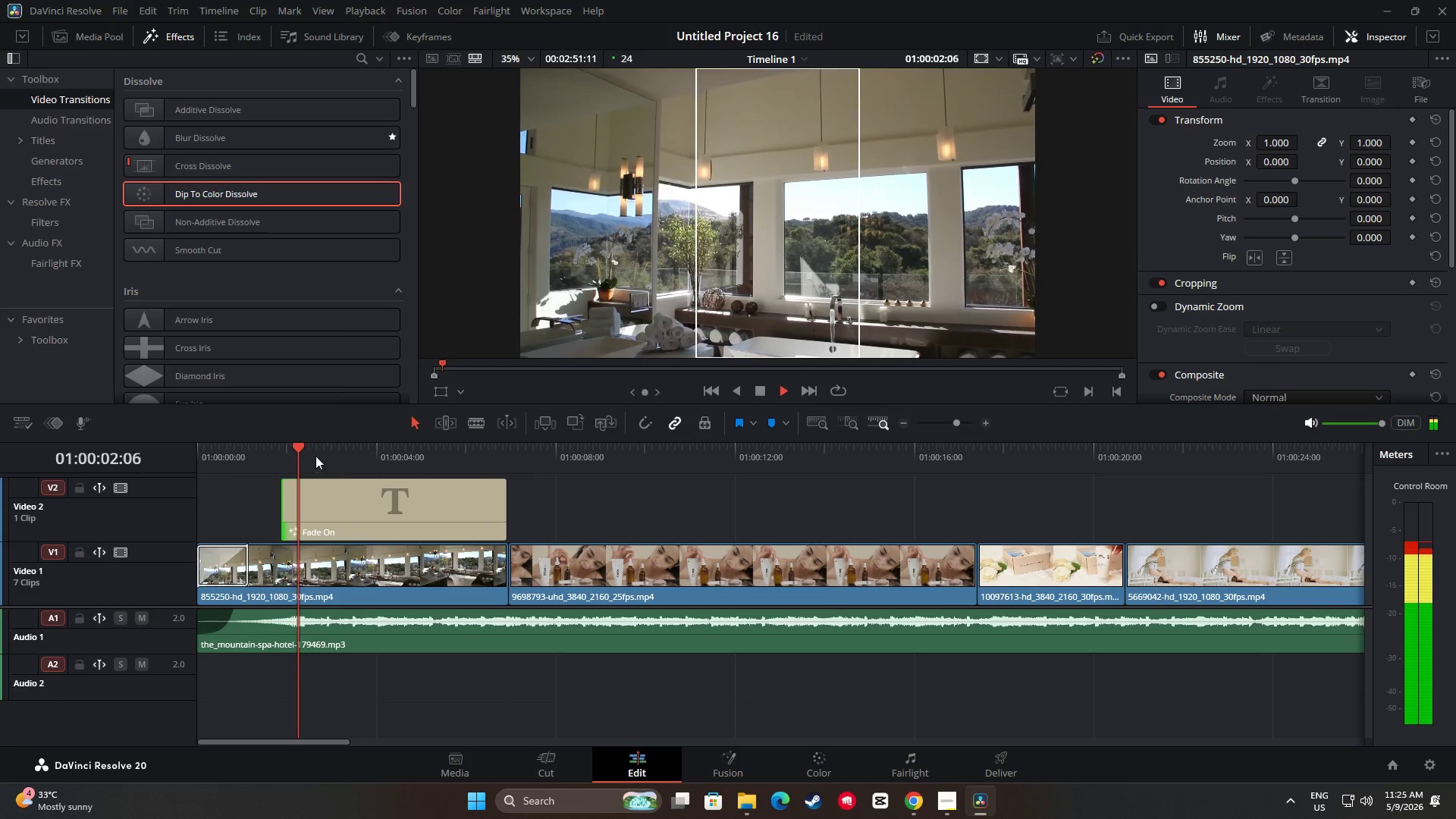 
left_click_drag(start_coordinate=[309, 450], to_coordinate=[172, 450])
 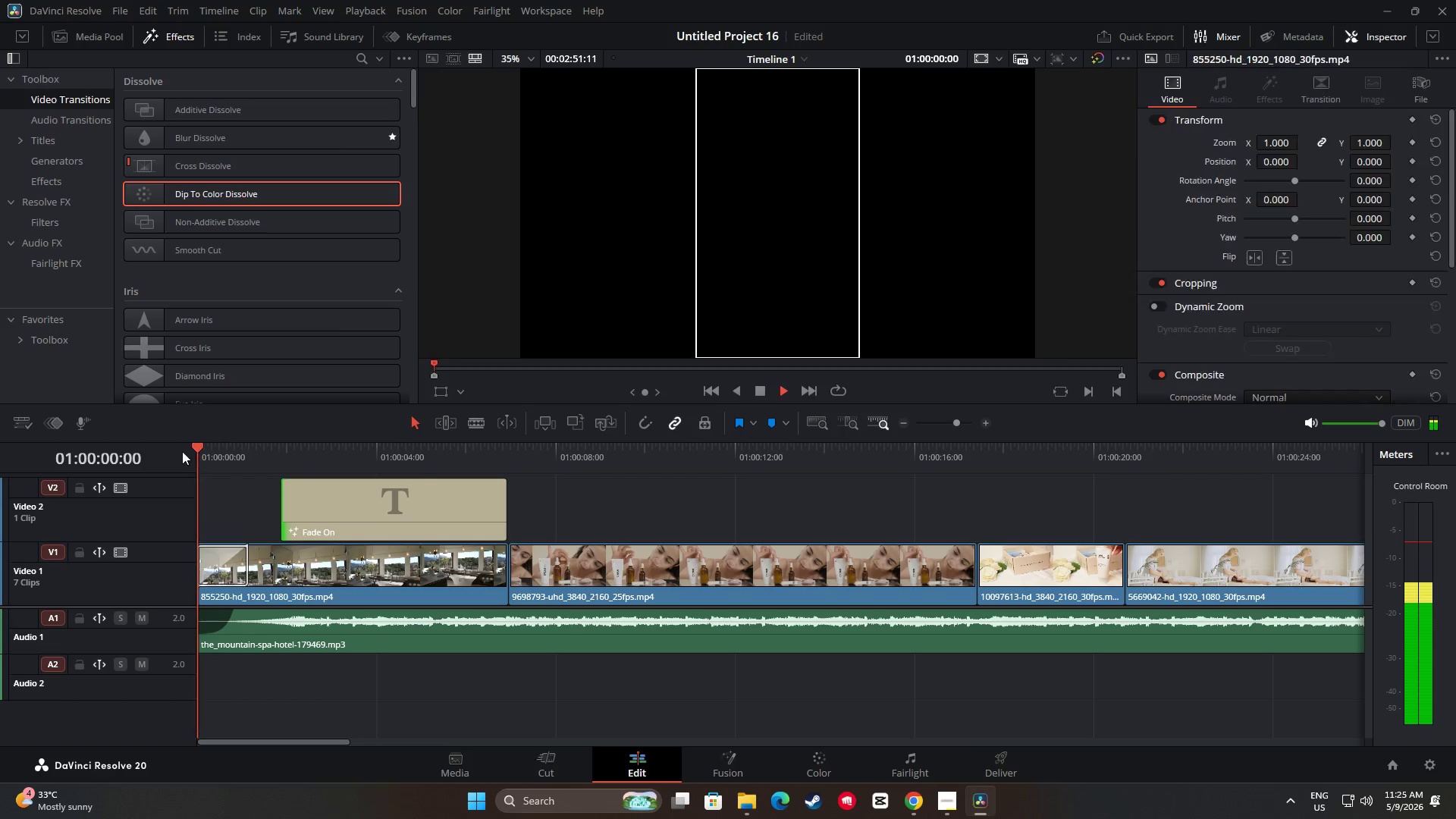 
key(Space)
 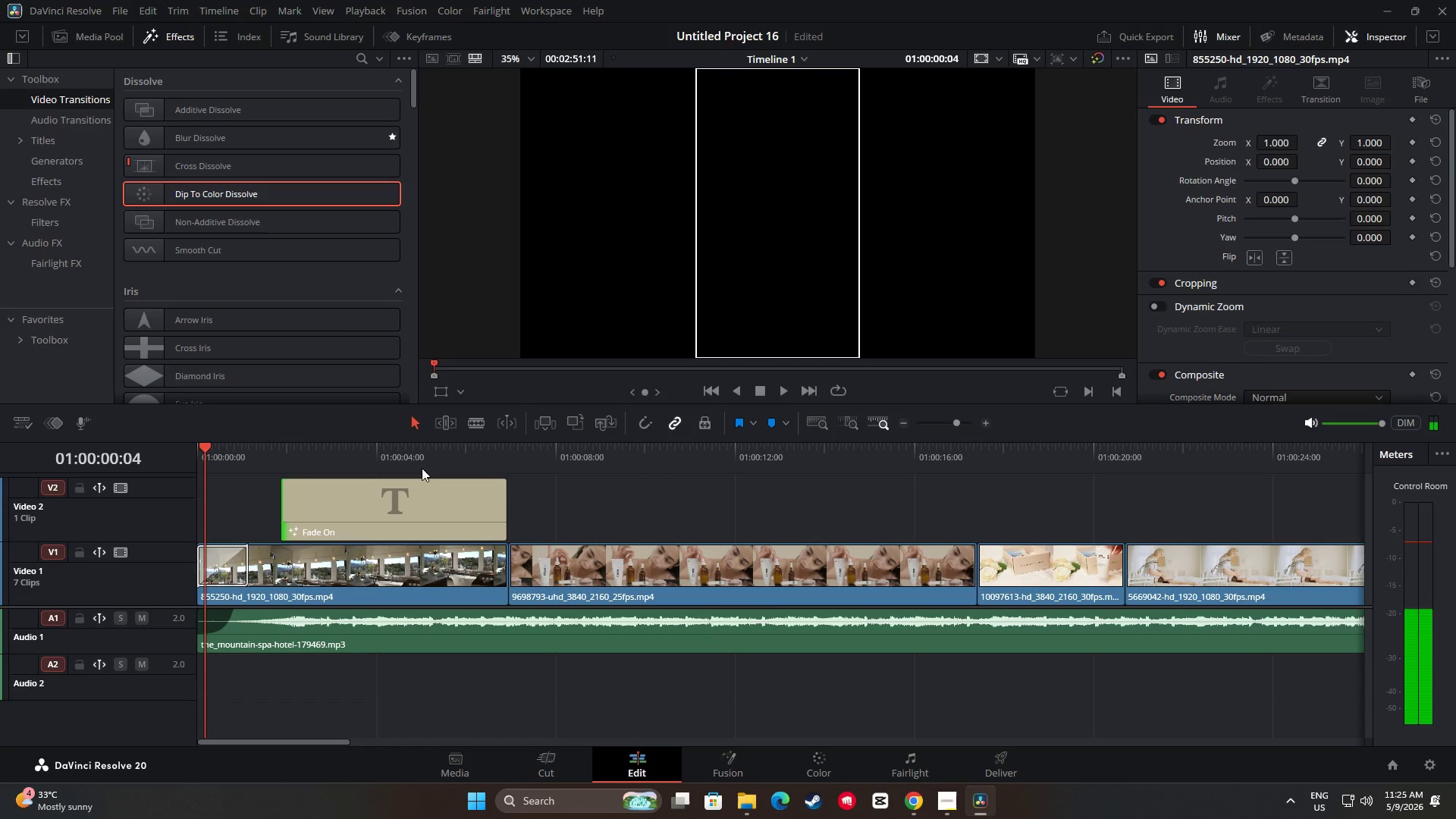 
key(Space)
 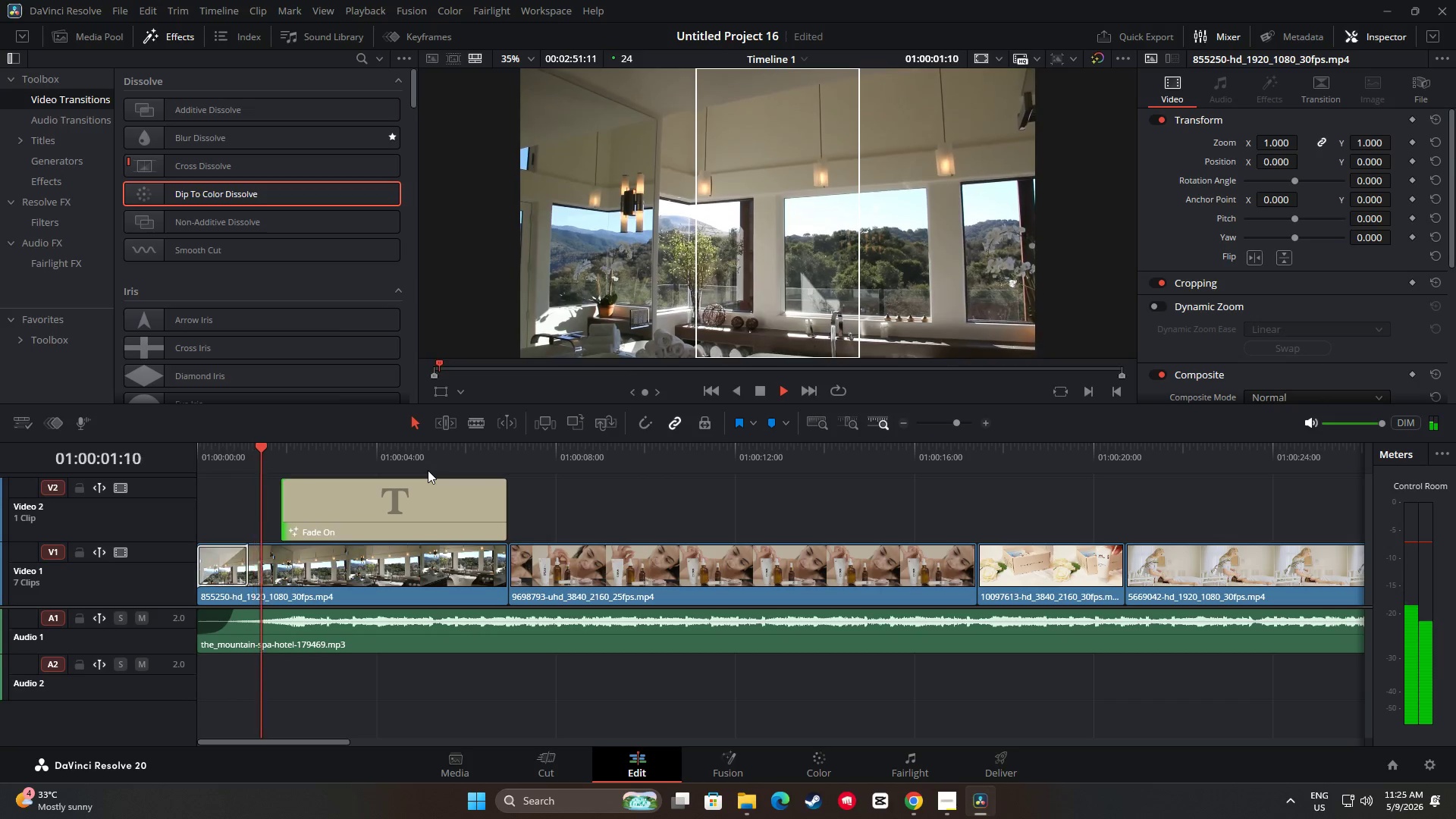 
key(Space)
 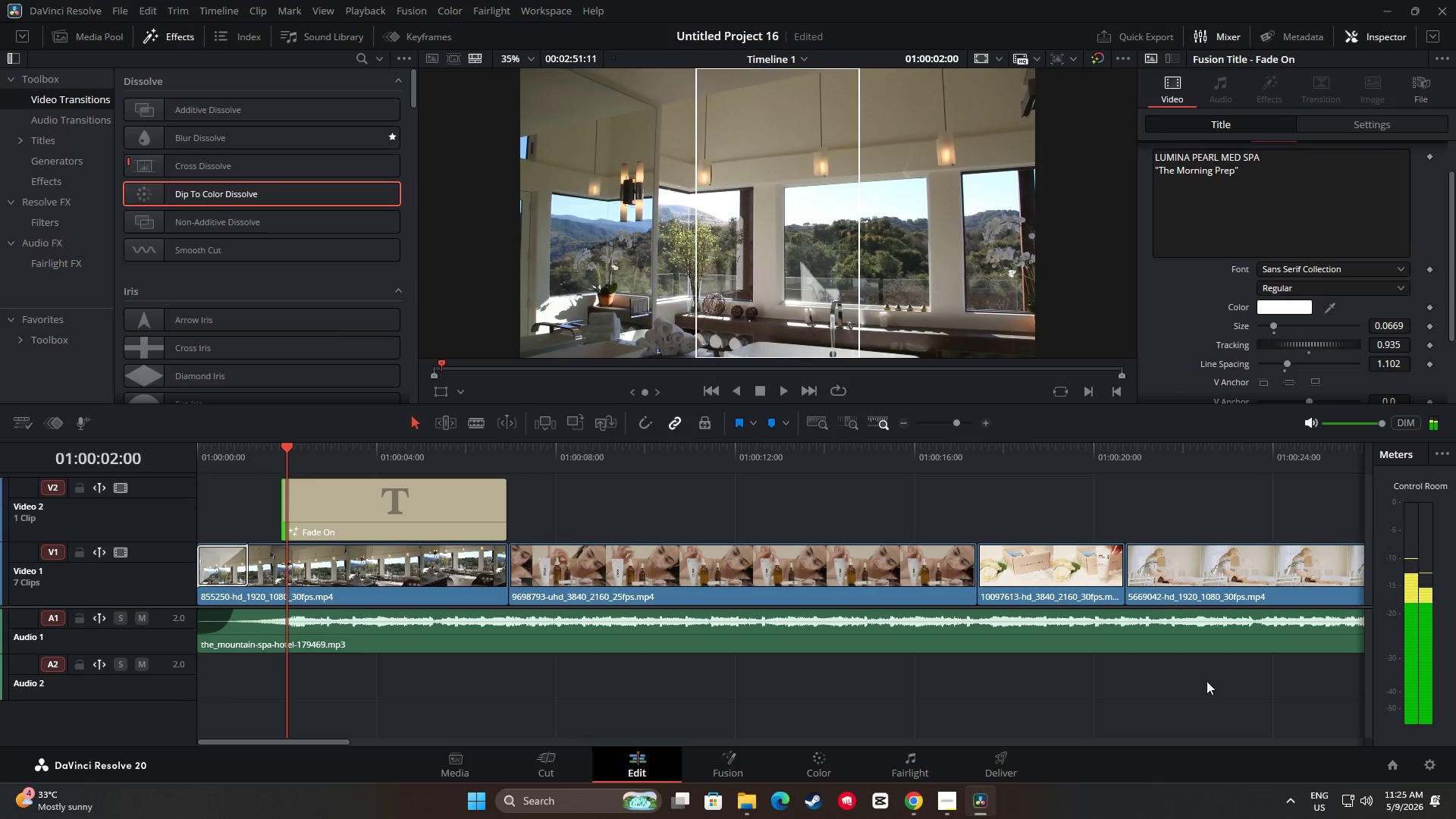 
mouse_move([1402, 765])
 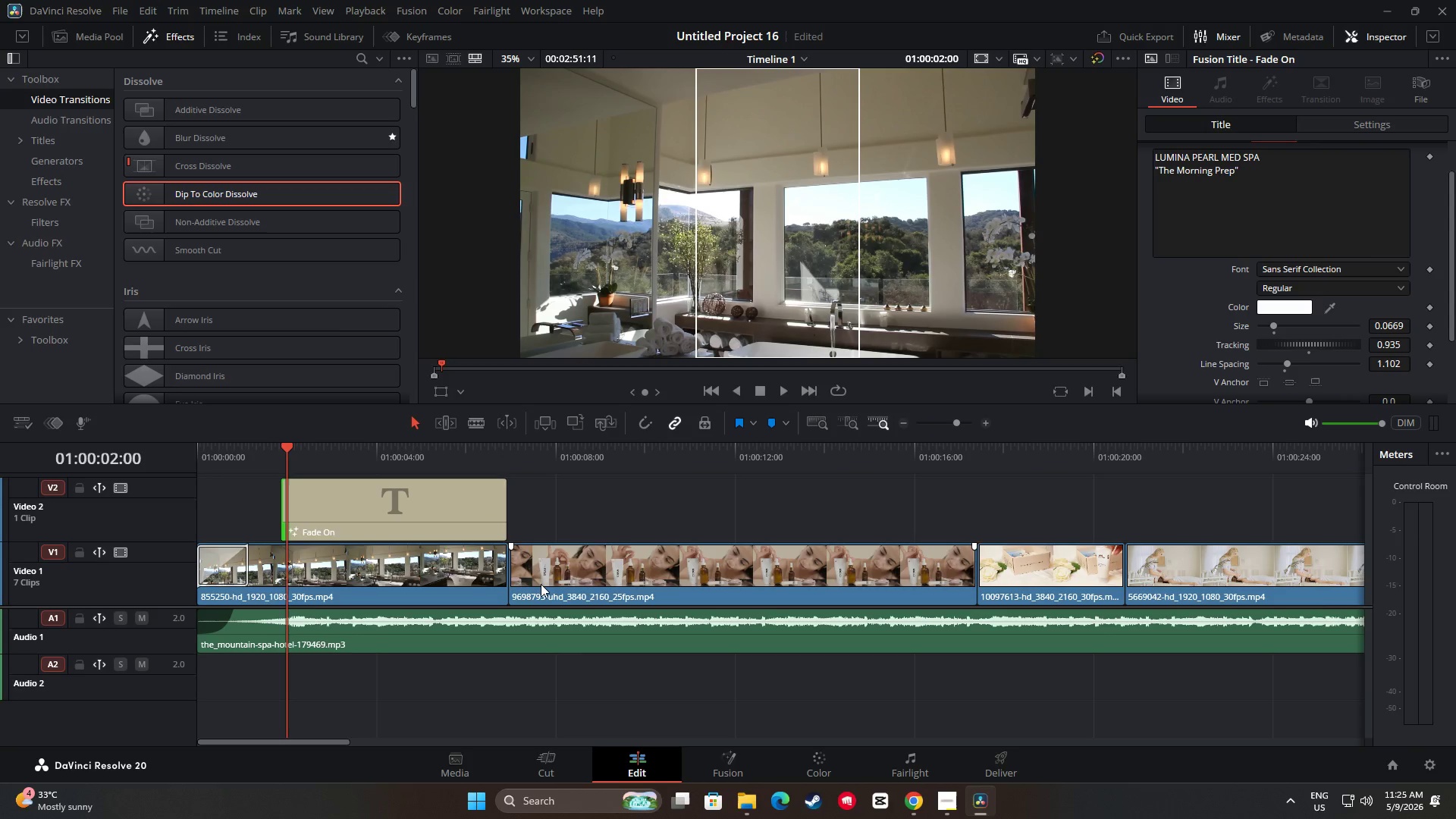 
left_click_drag(start_coordinate=[285, 457], to_coordinate=[187, 455])
 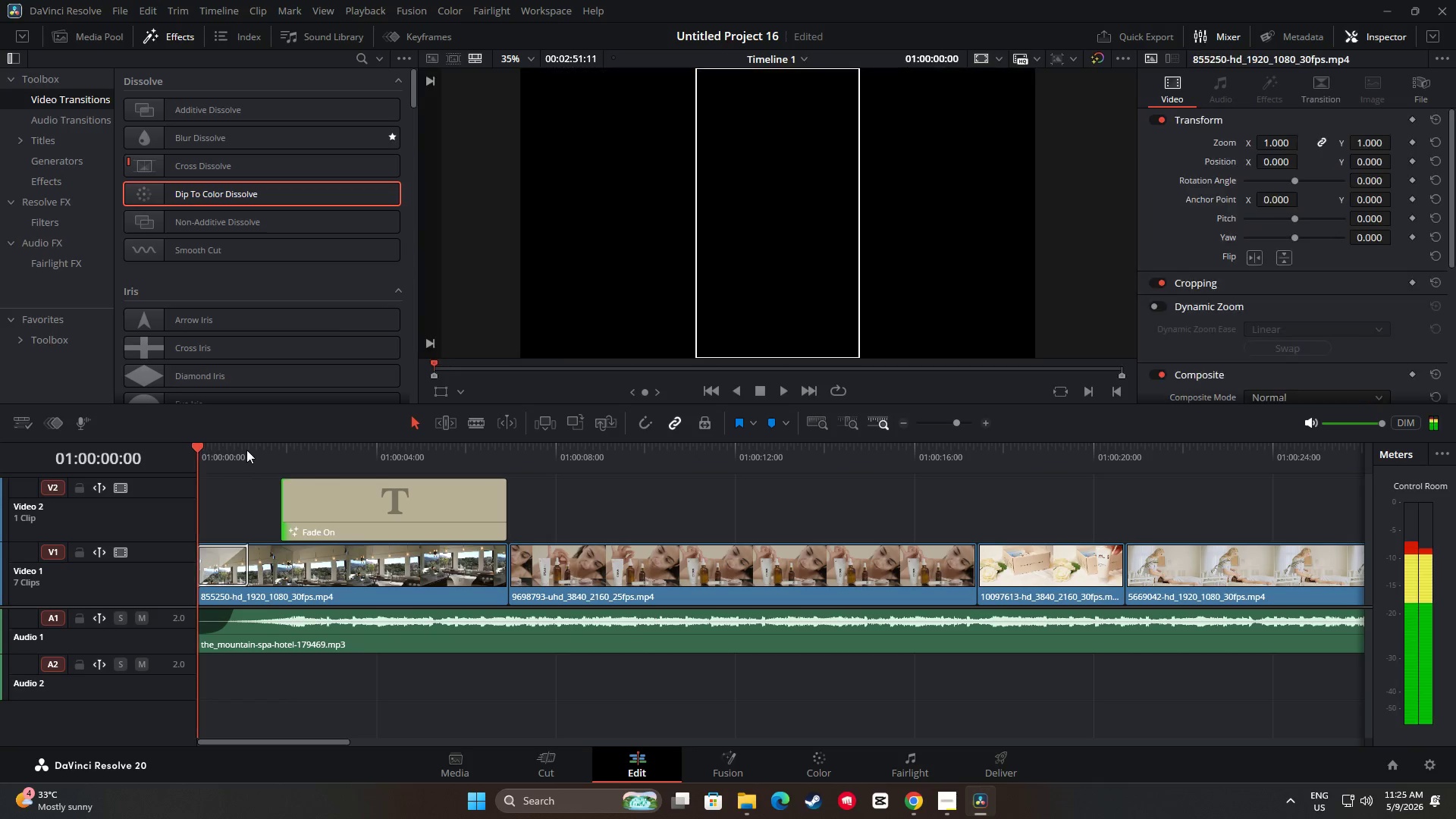 
key(Space)
 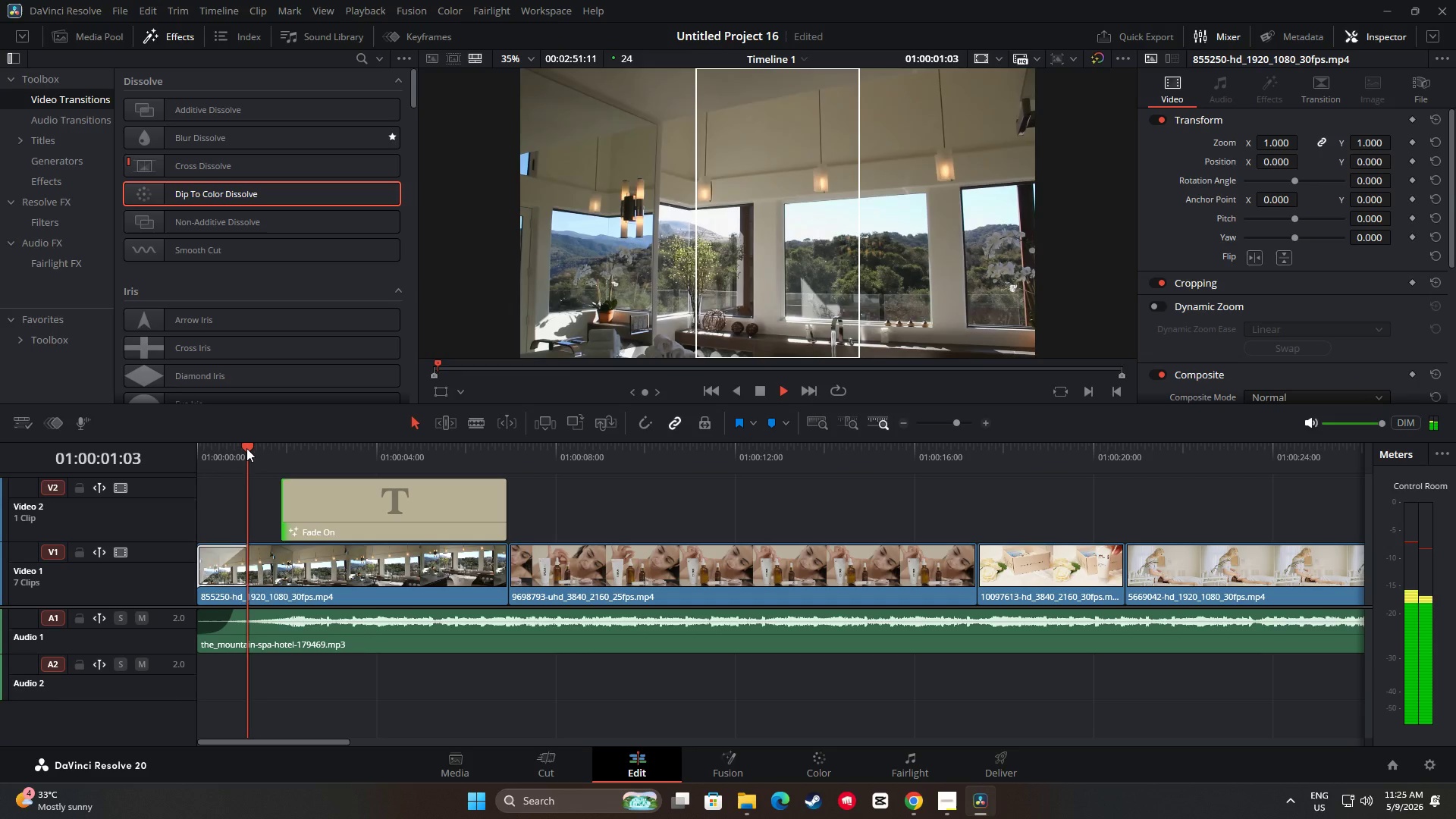 
key(Space)
 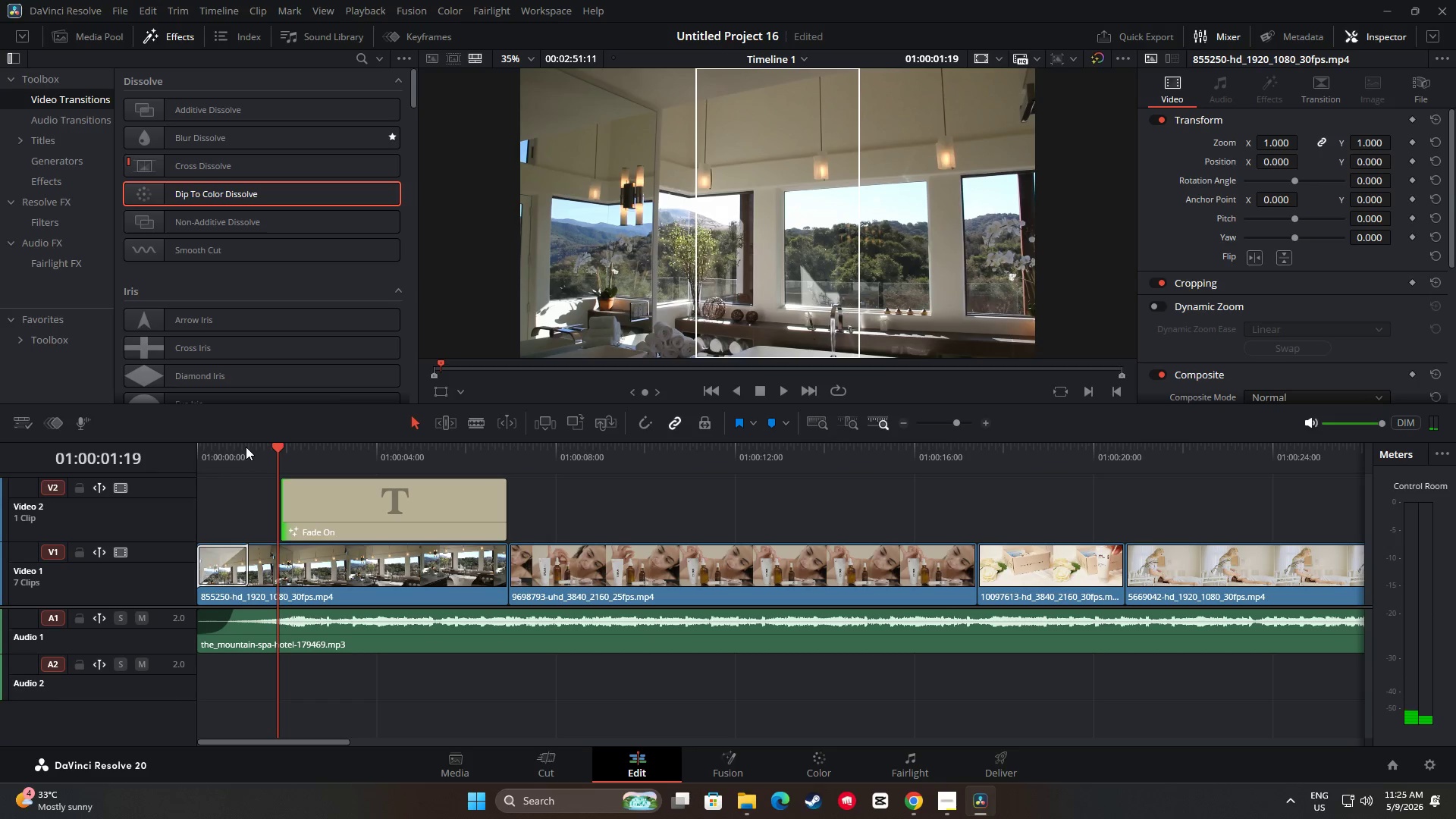 
wait(5.03)
 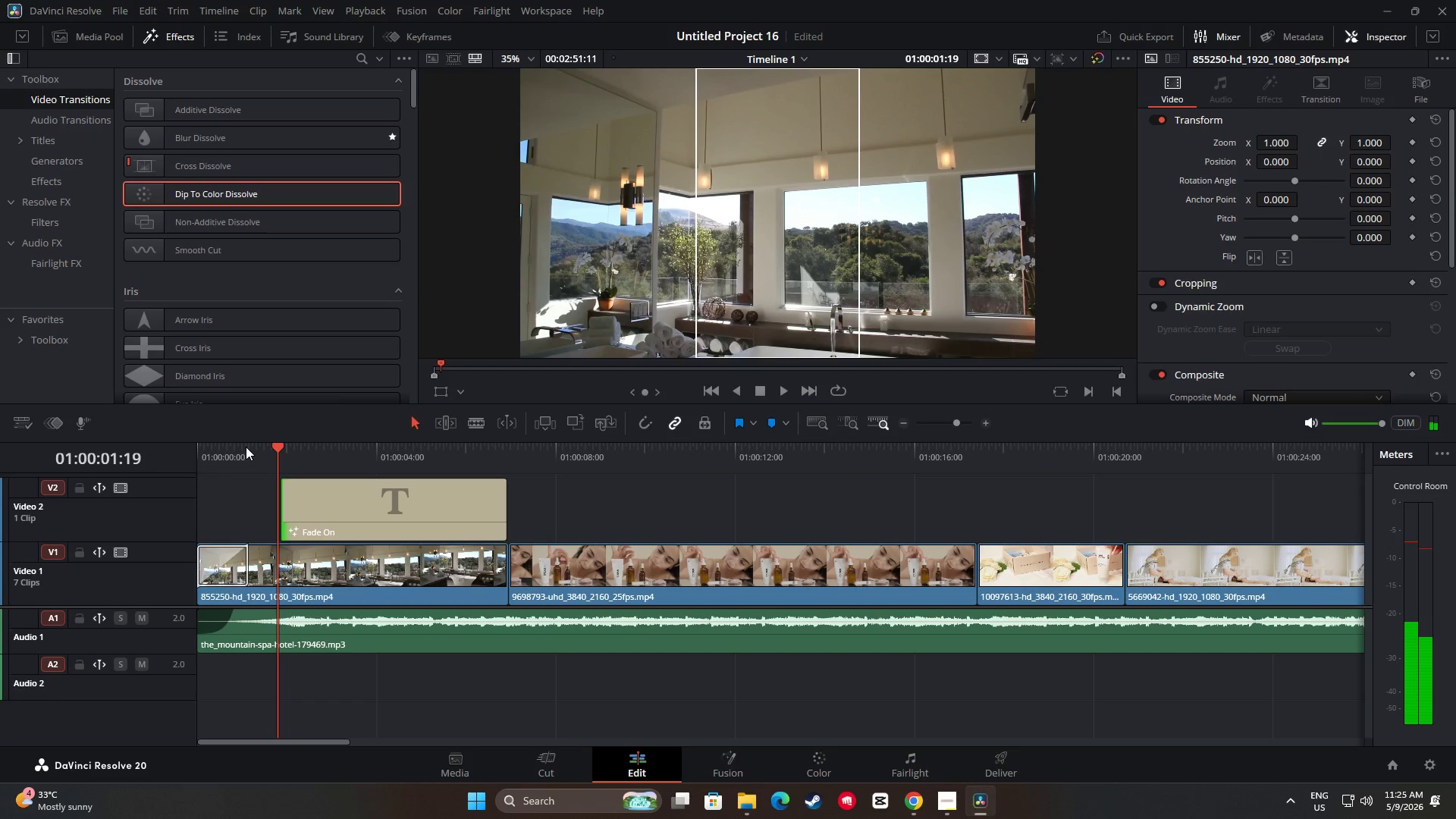 
key(Space)
 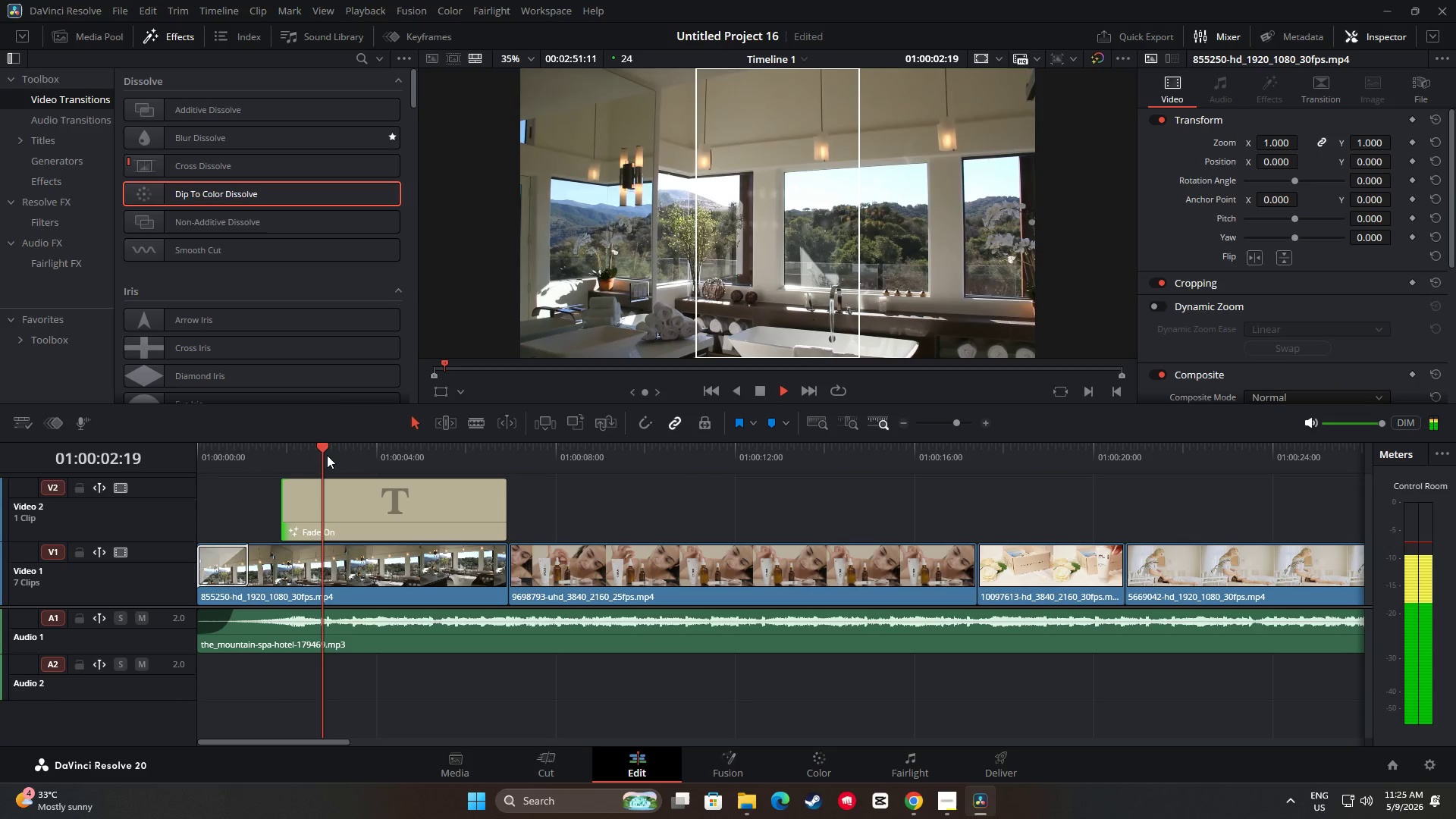 
key(Space)
 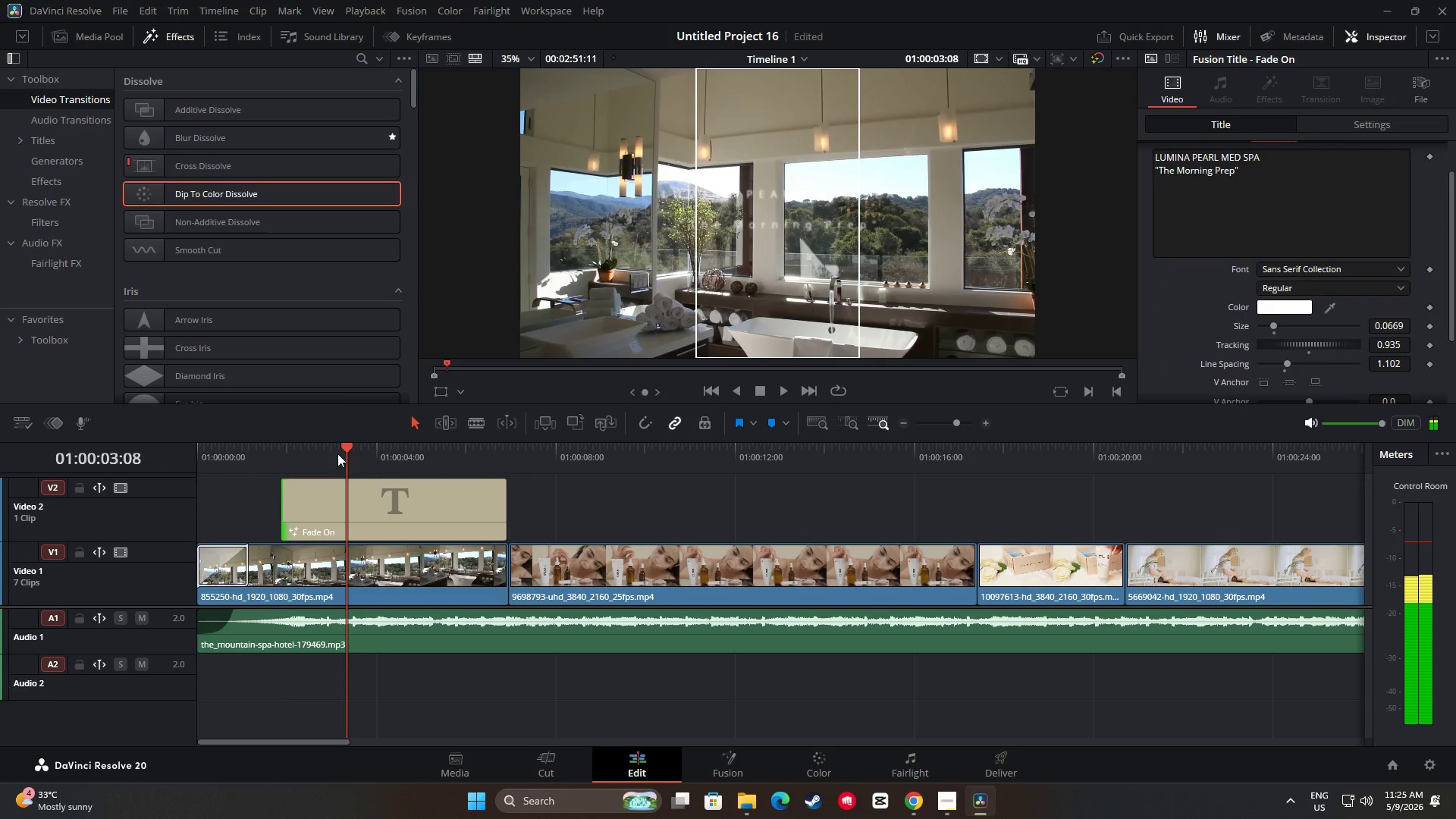 
left_click_drag(start_coordinate=[340, 453], to_coordinate=[223, 455])
 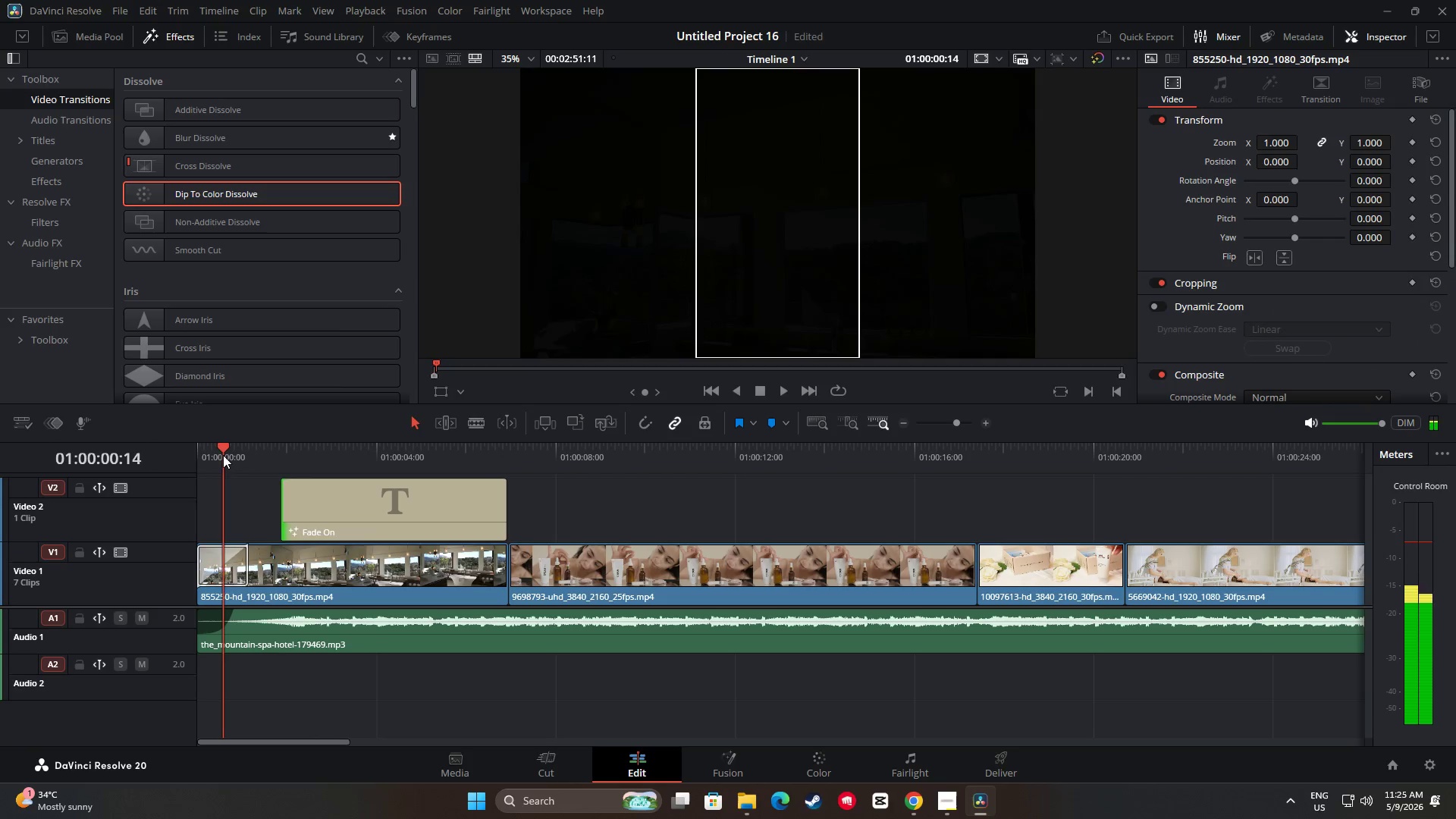 
key(Space)
 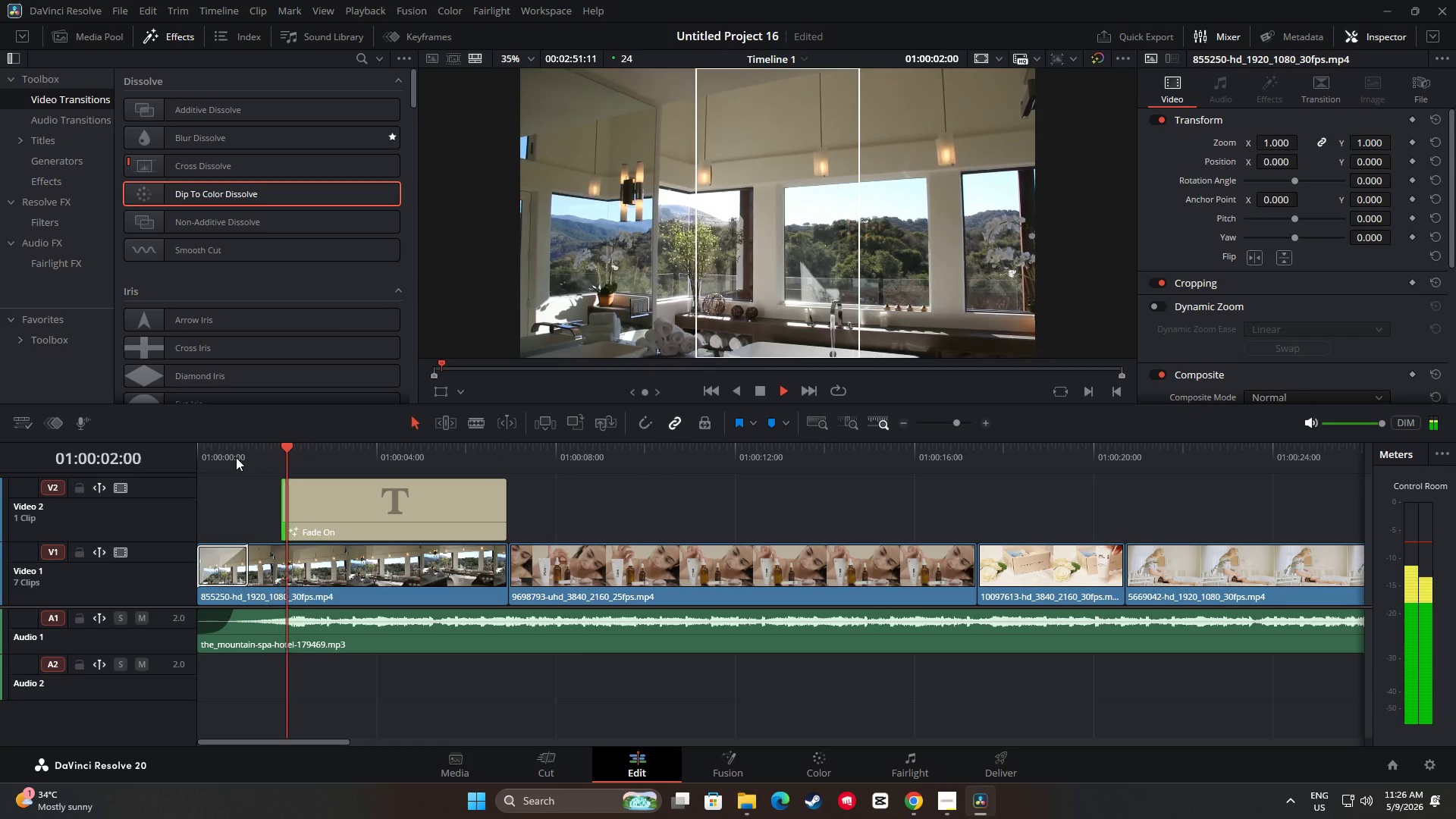 
key(Space)
 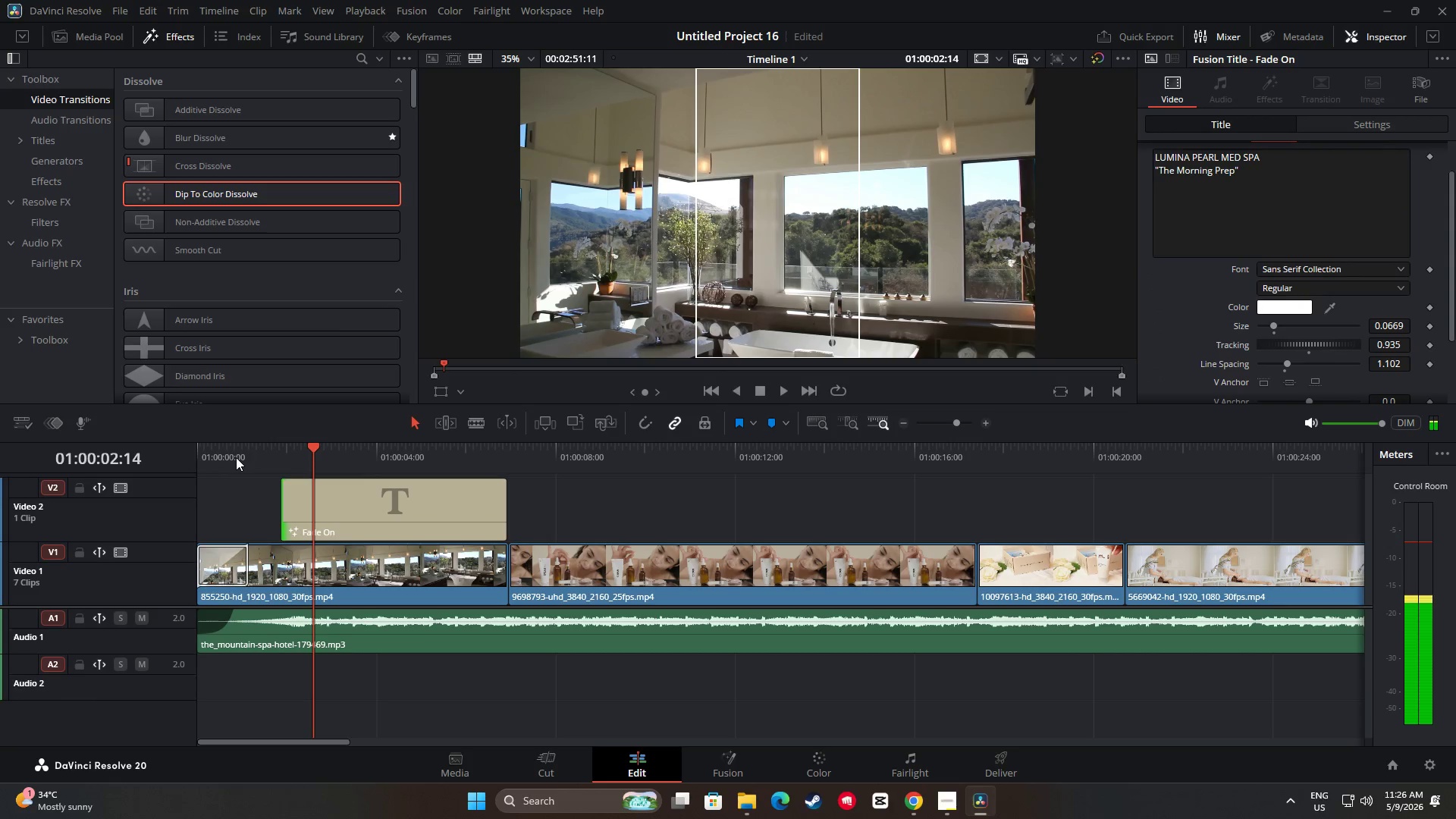 
key(Space)
 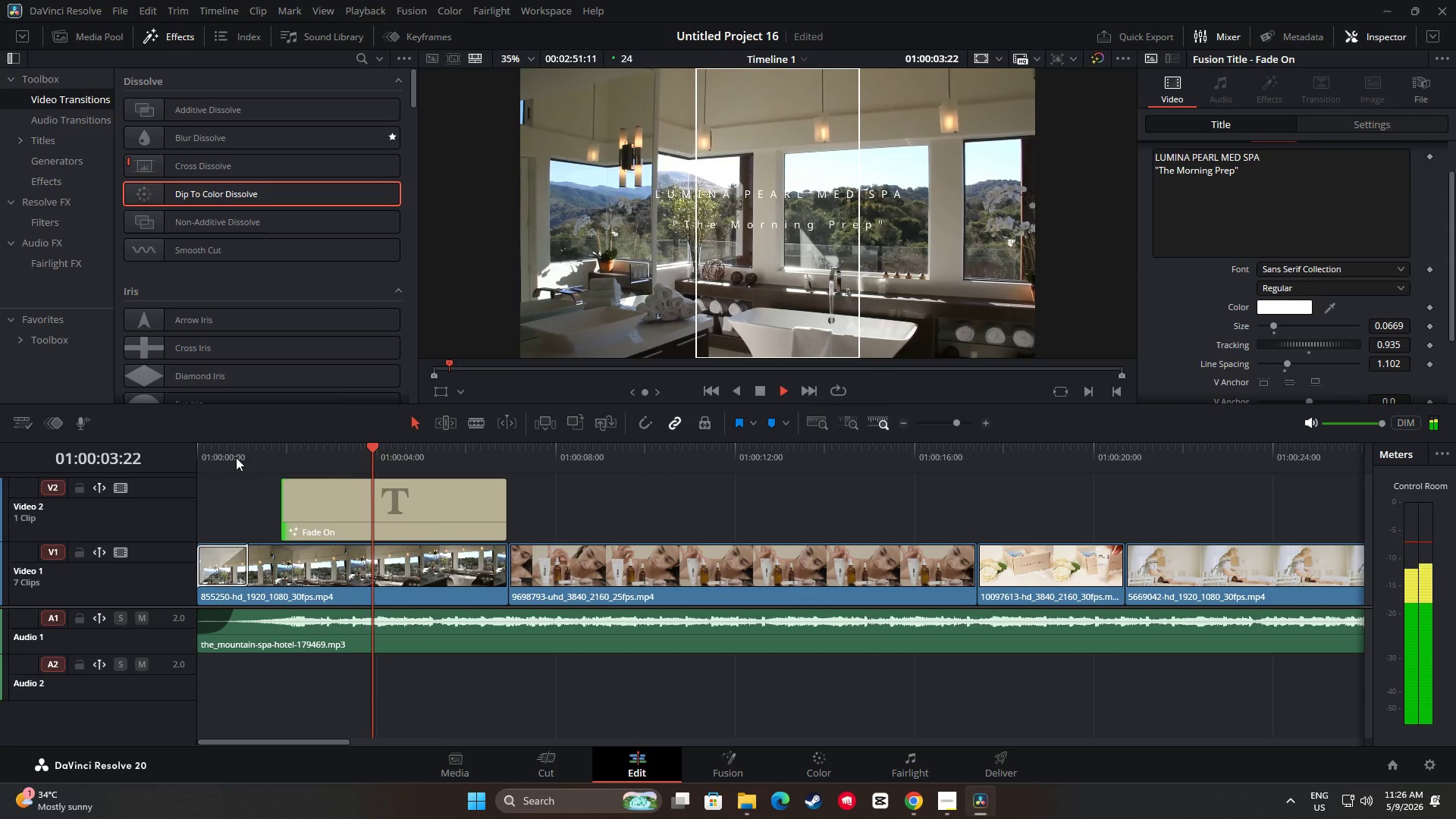 
key(Space)
 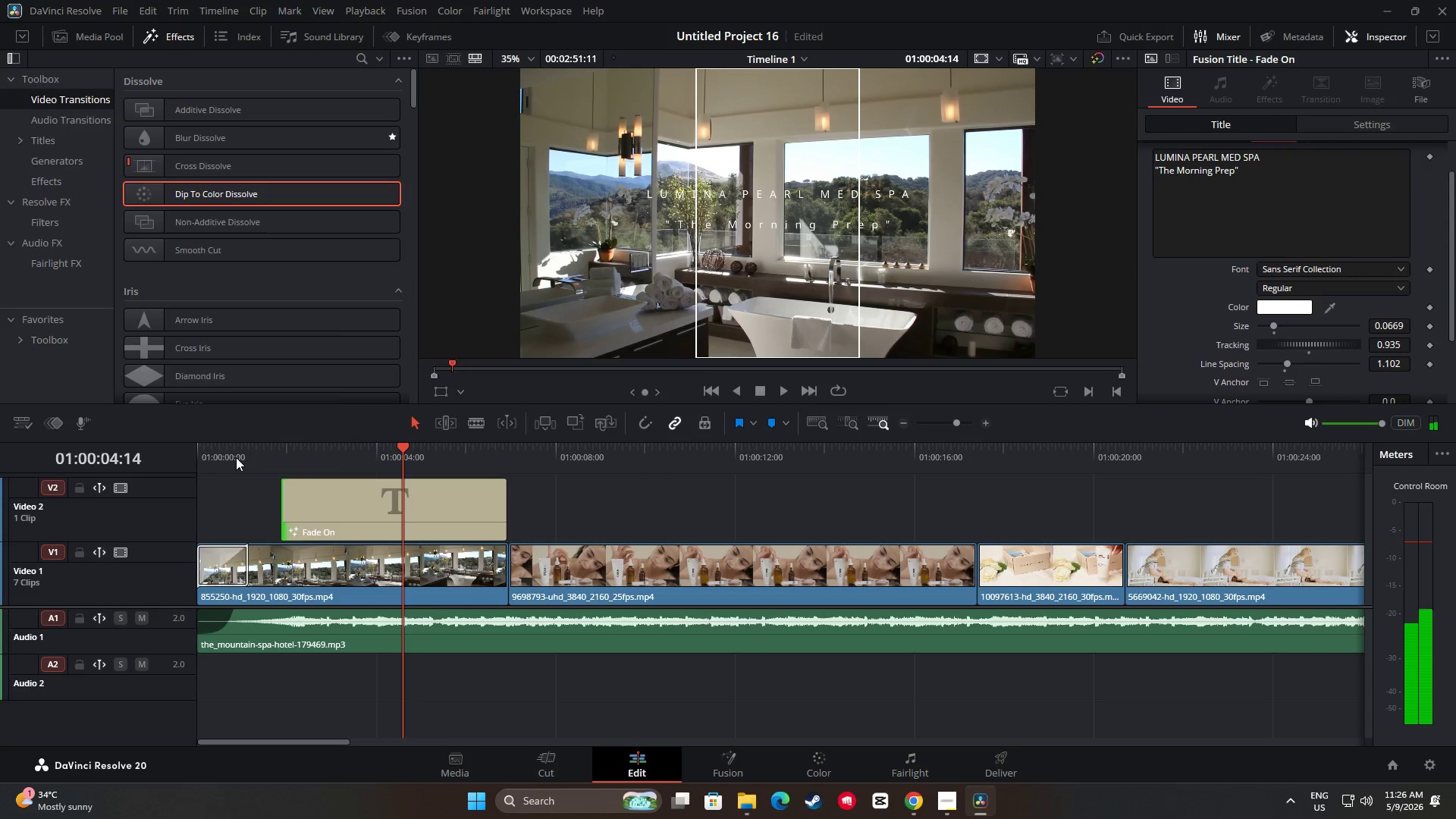 
key(Space)
 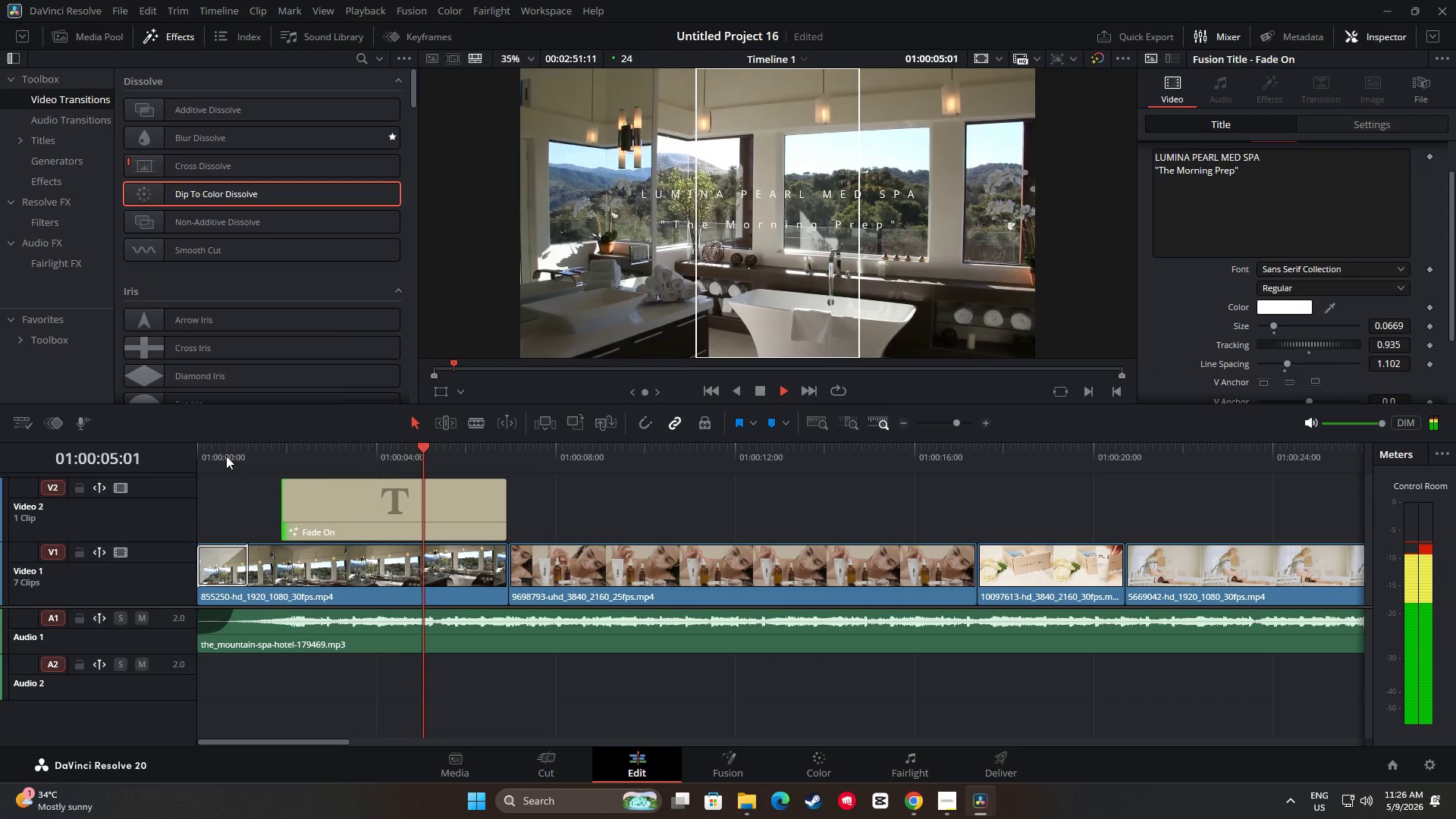 
key(Space)
 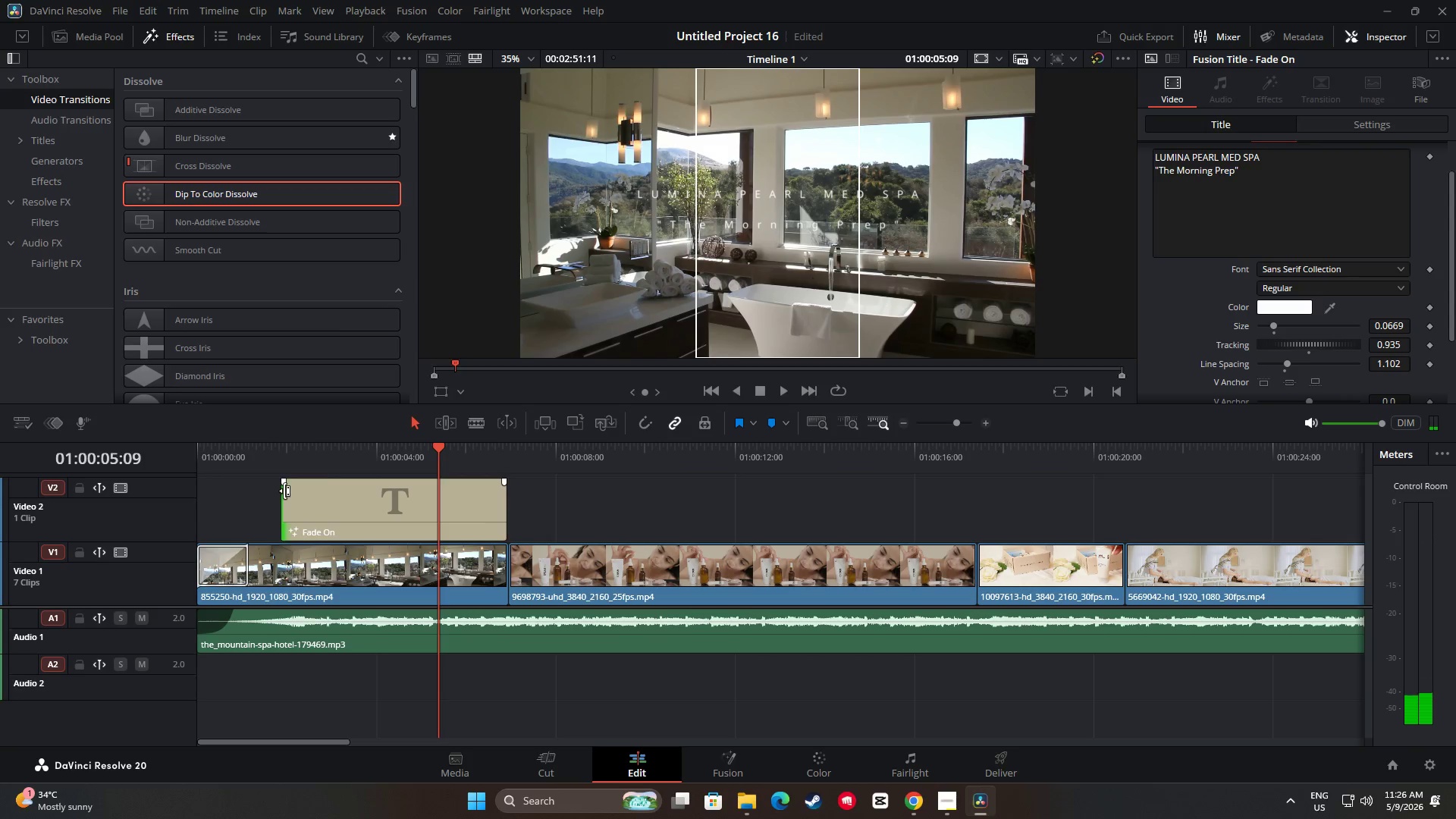 
key(Space)
 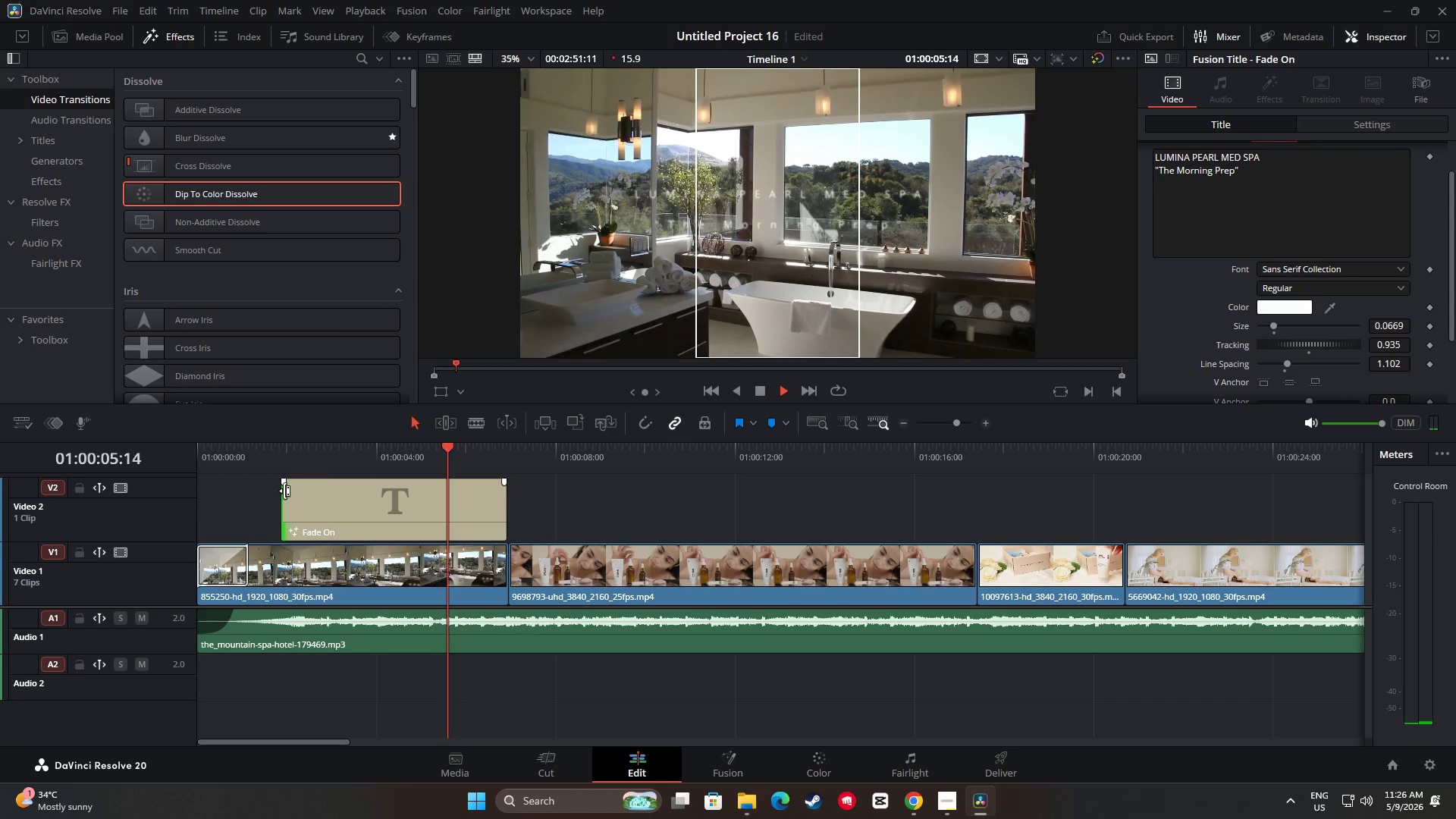 
key(Space)
 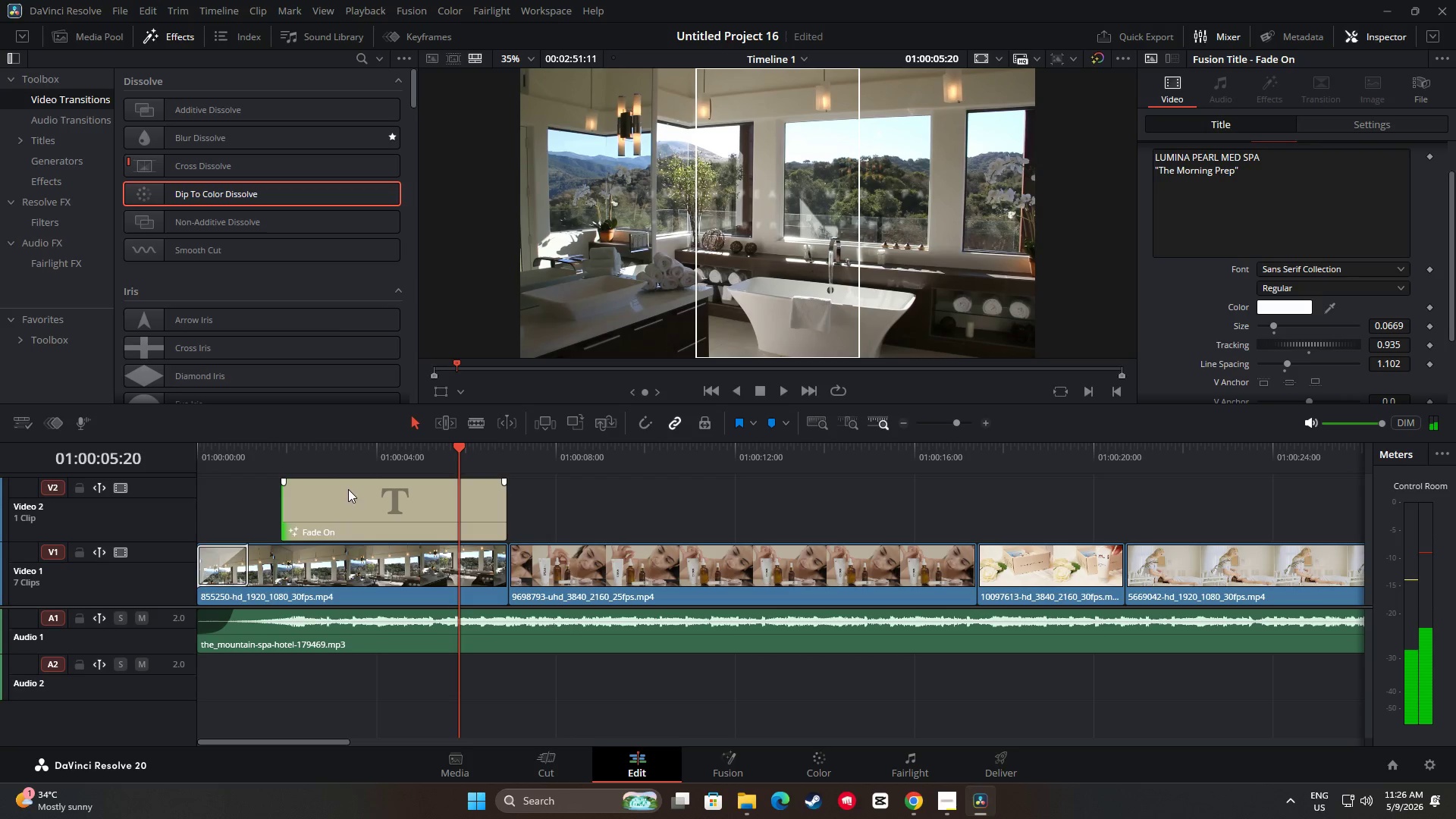 
left_click_drag(start_coordinate=[456, 451], to_coordinate=[174, 456])
 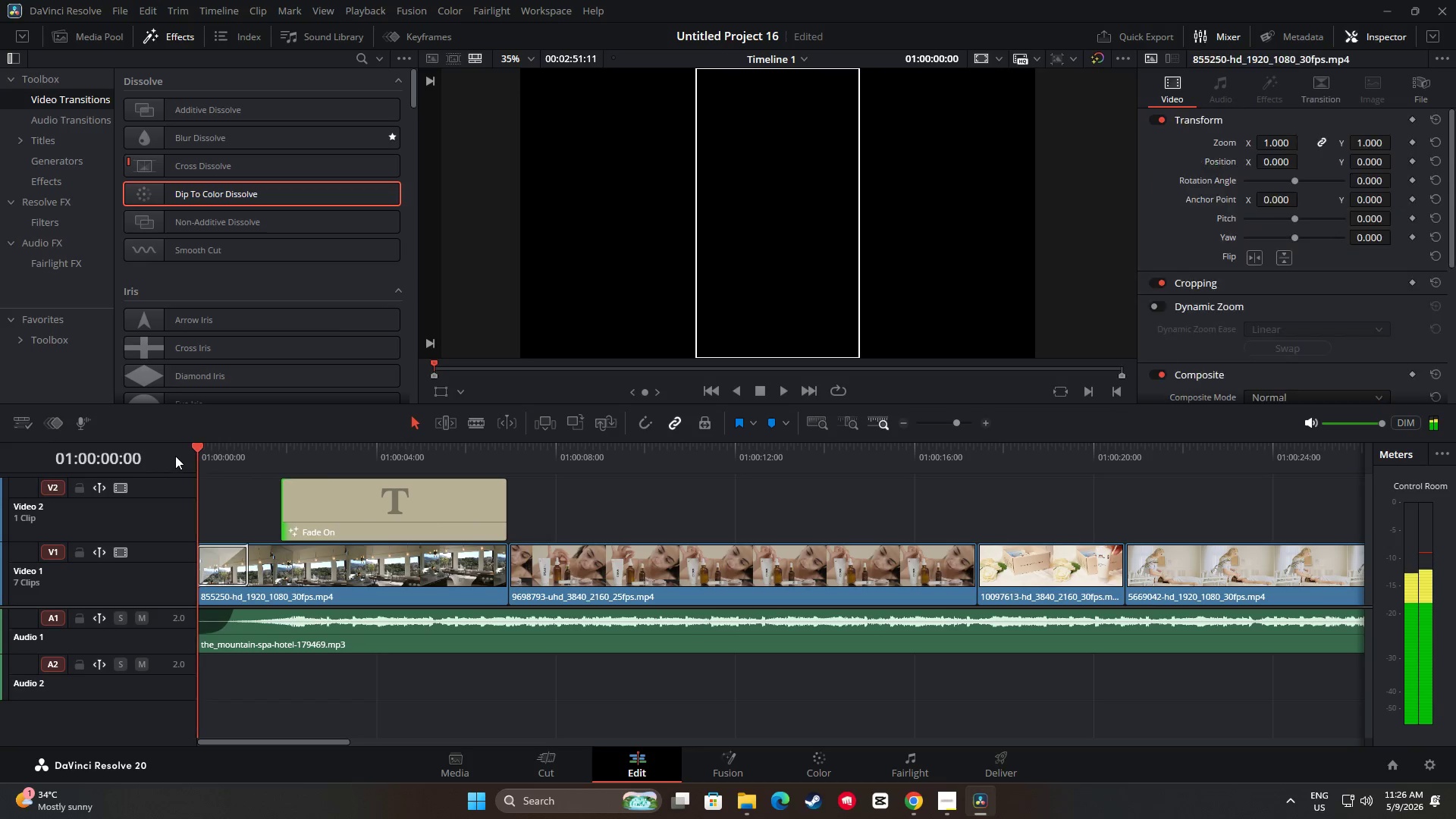 
key(Space)
 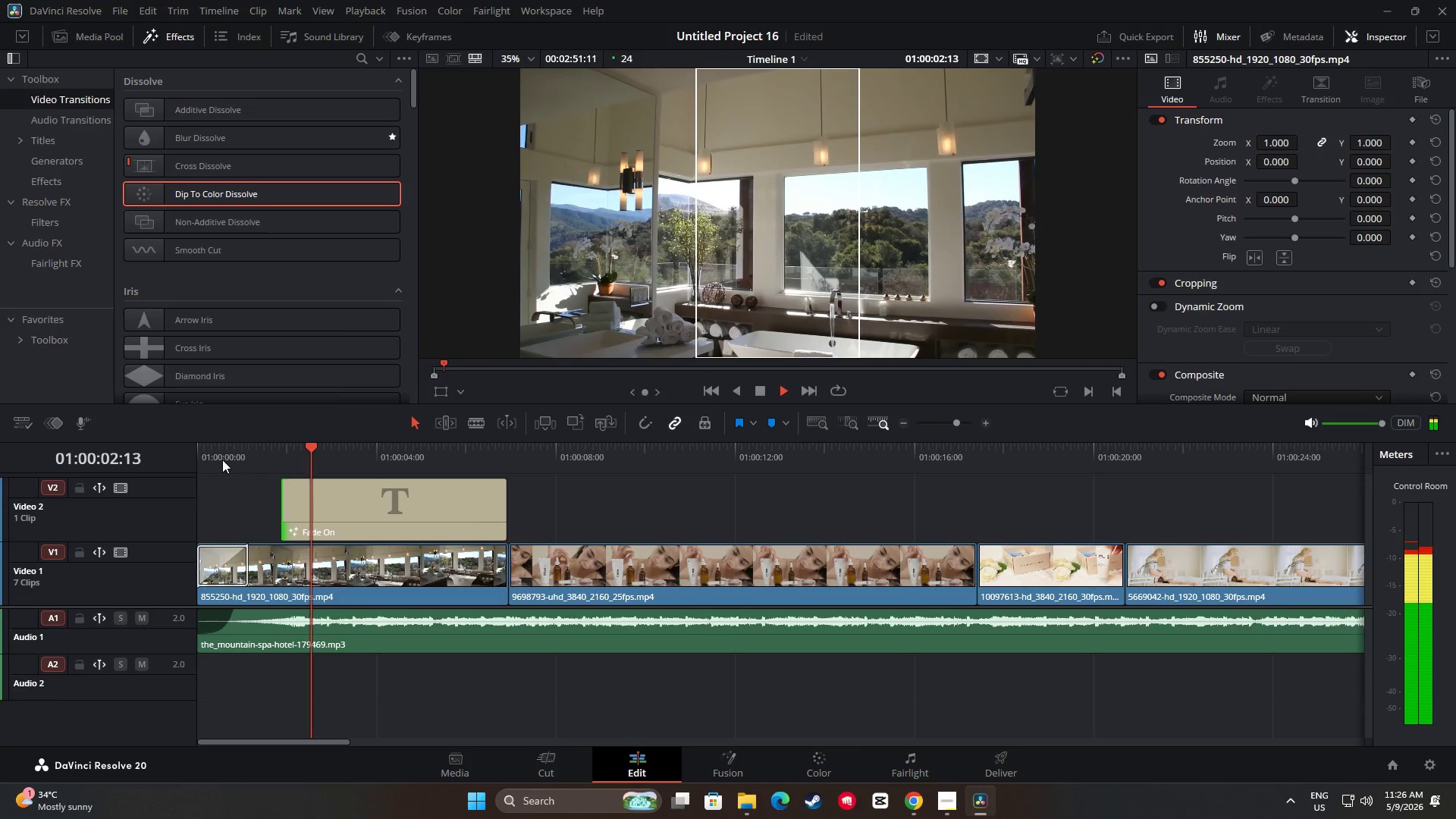 
key(Space)
 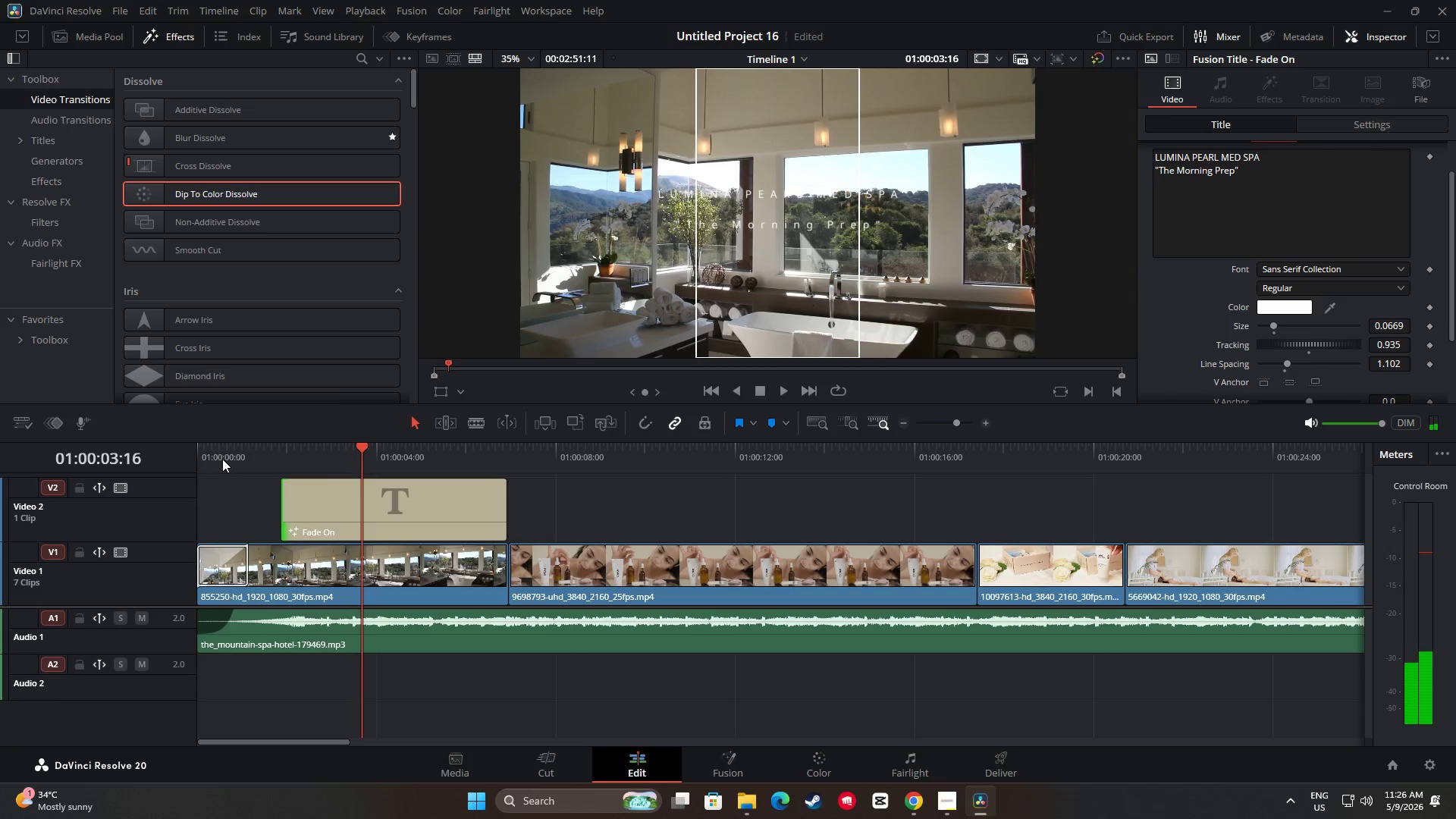 
key(Space)
 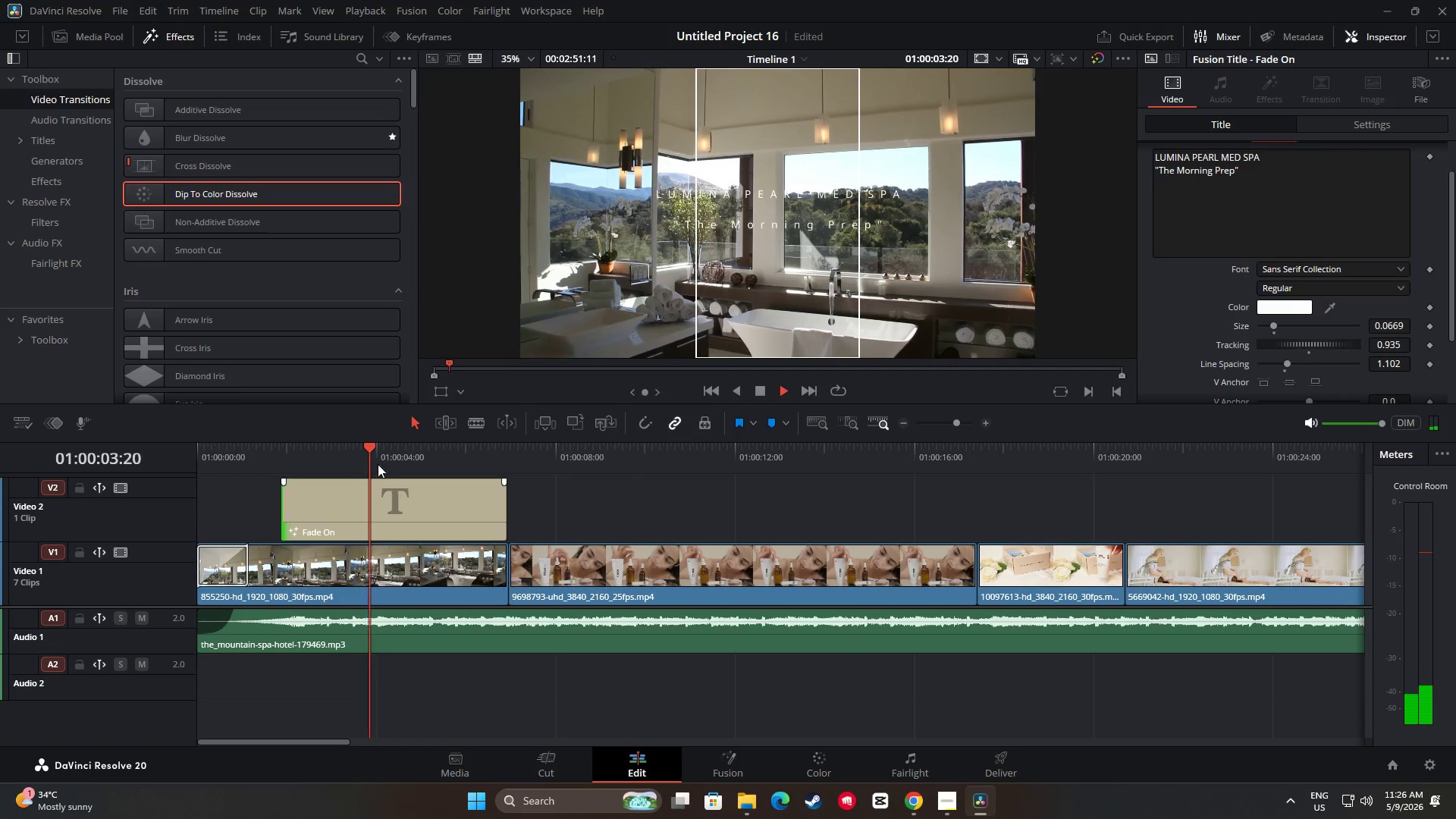 
key(Space)
 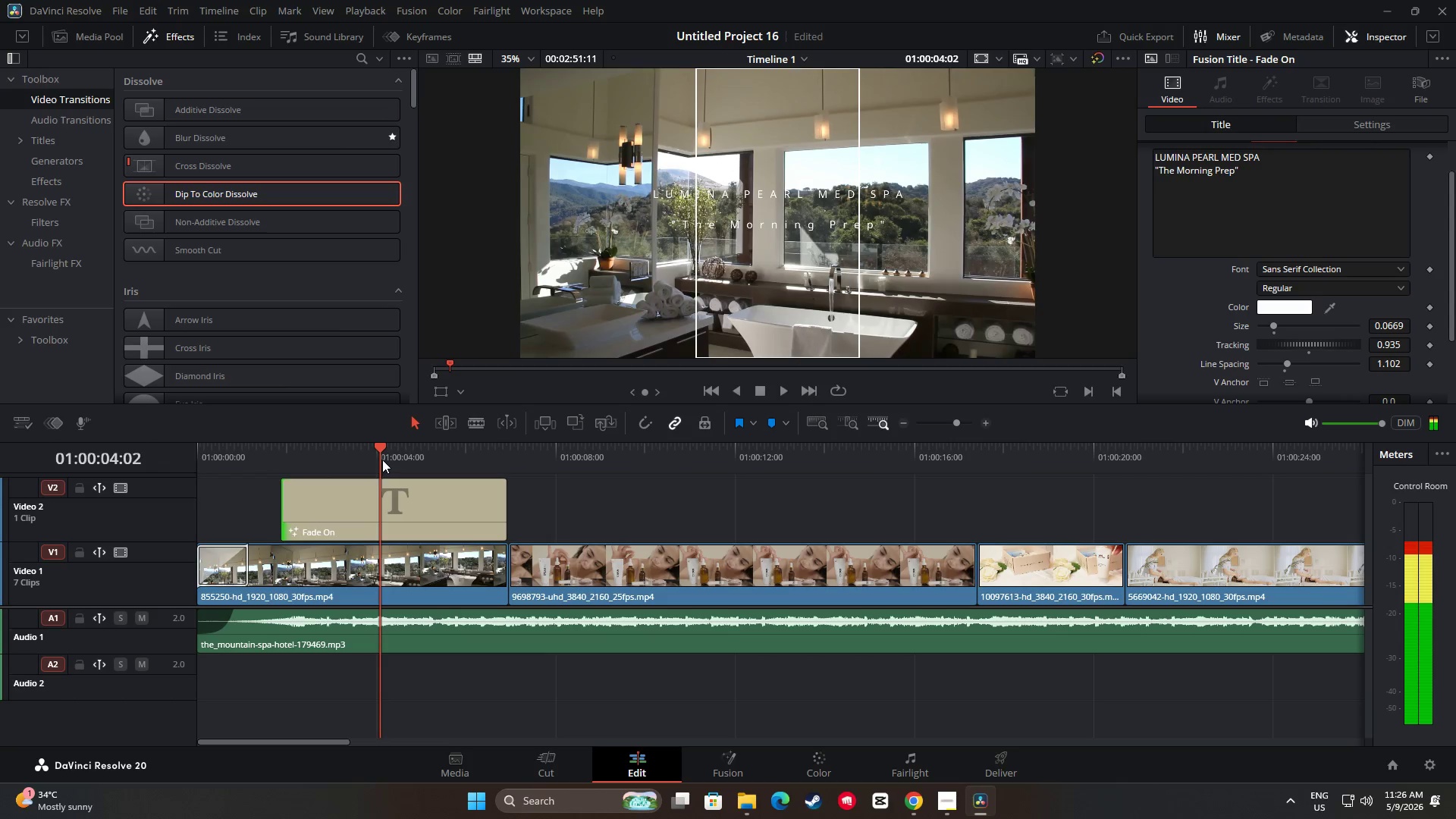 
left_click_drag(start_coordinate=[381, 458], to_coordinate=[180, 477])
 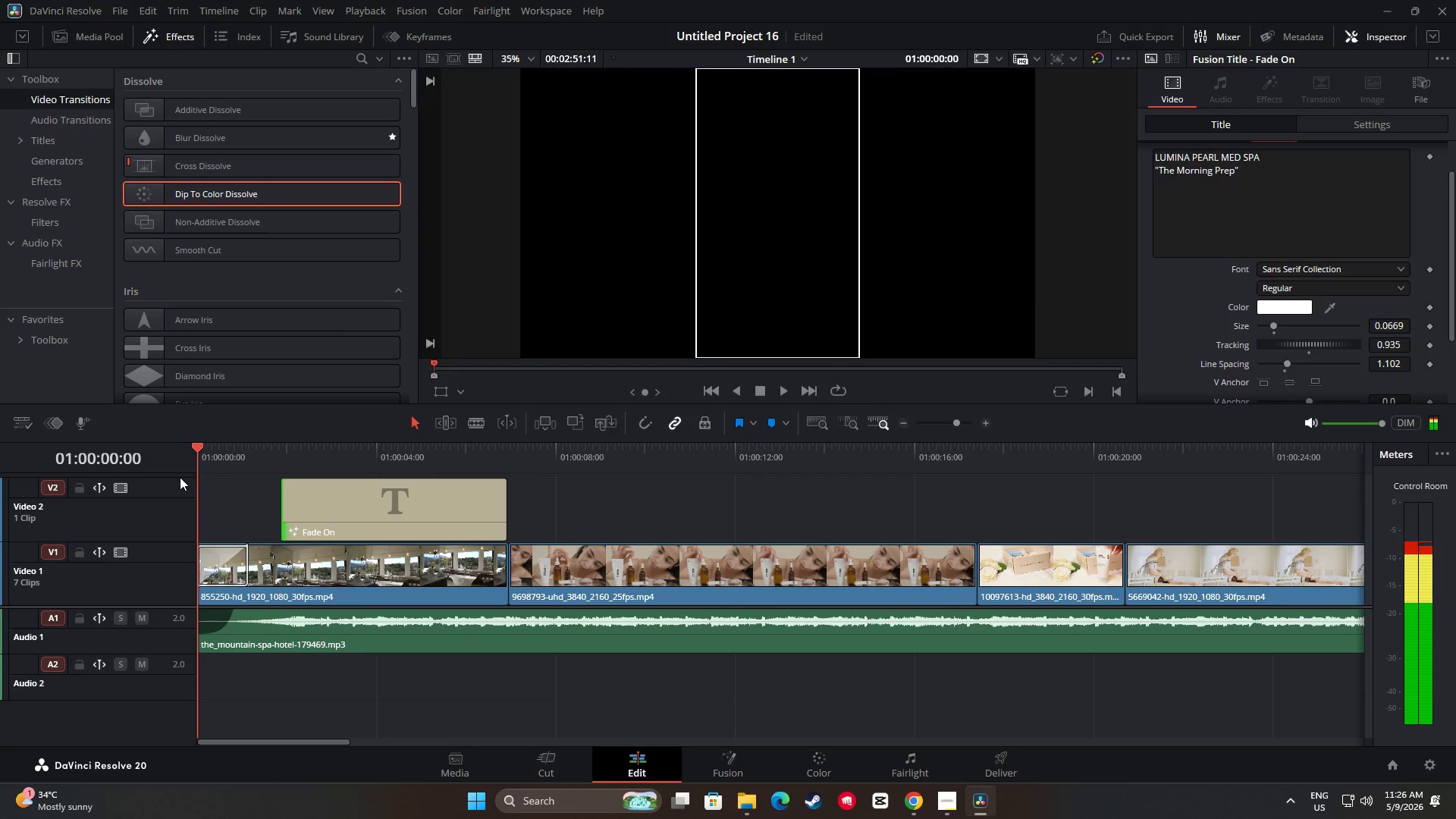 
key(Space)
 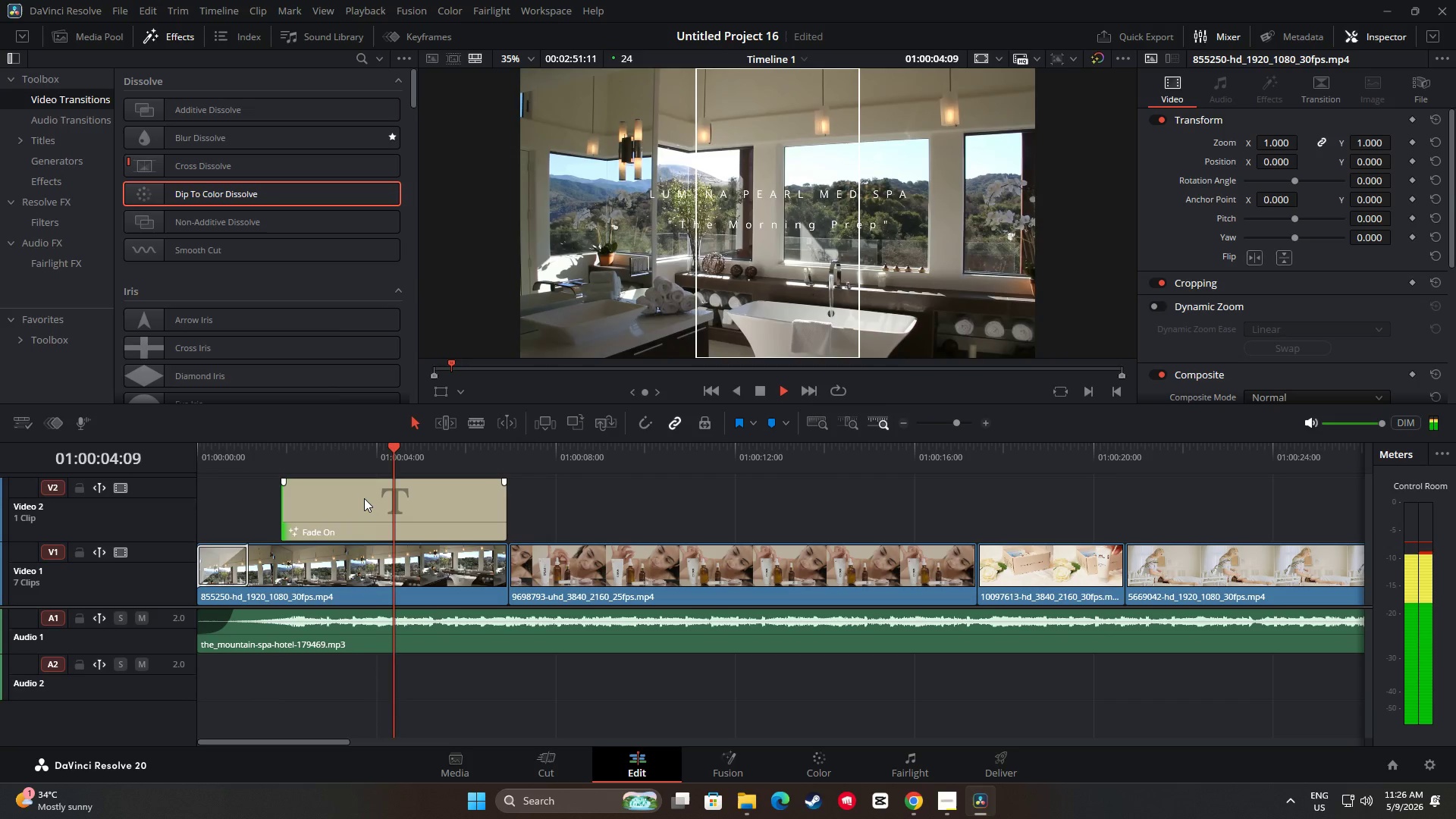 
wait(6.05)
 